 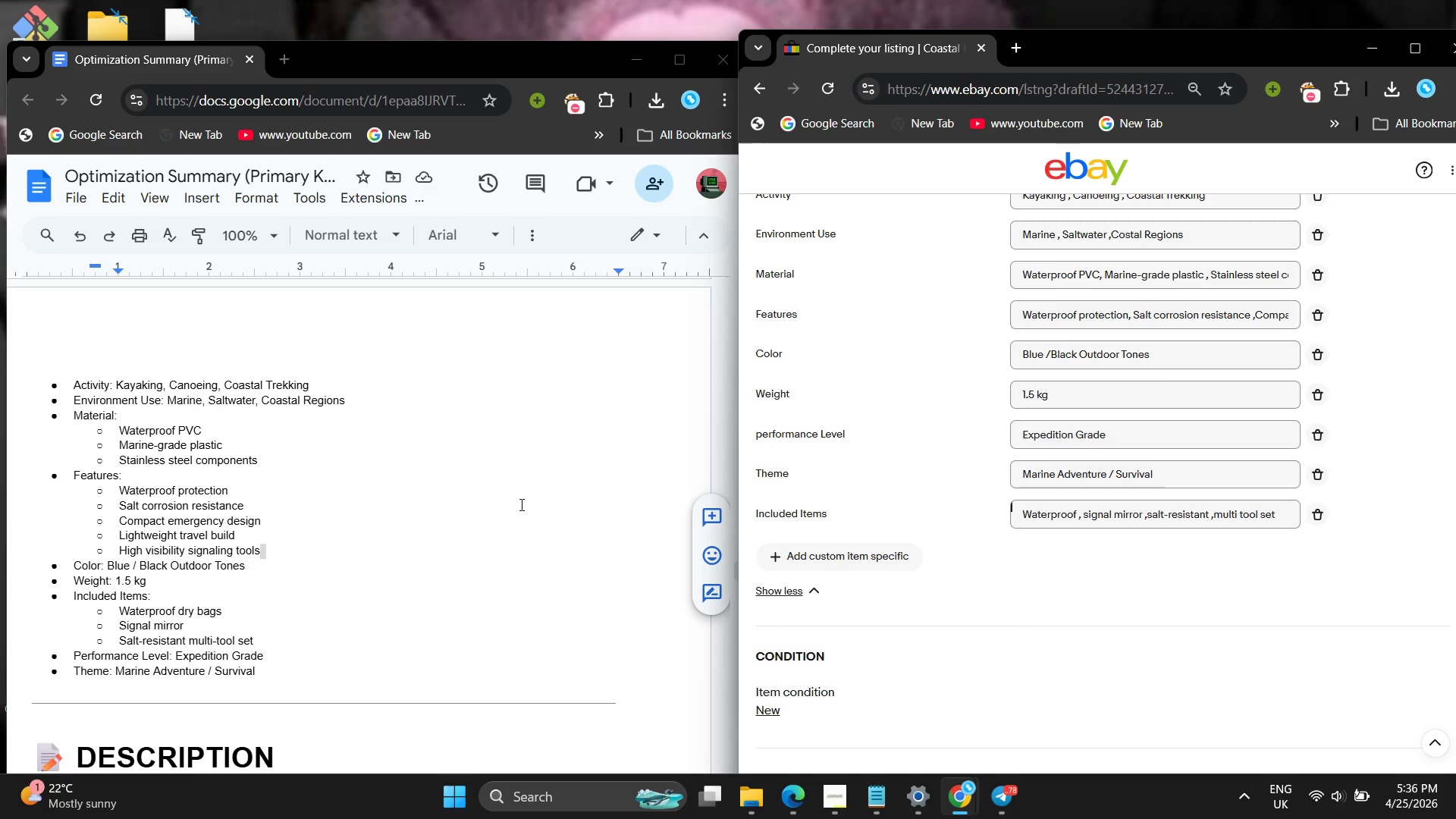 
scroll: coordinate [896, 618], scroll_direction: down, amount: 9.0
 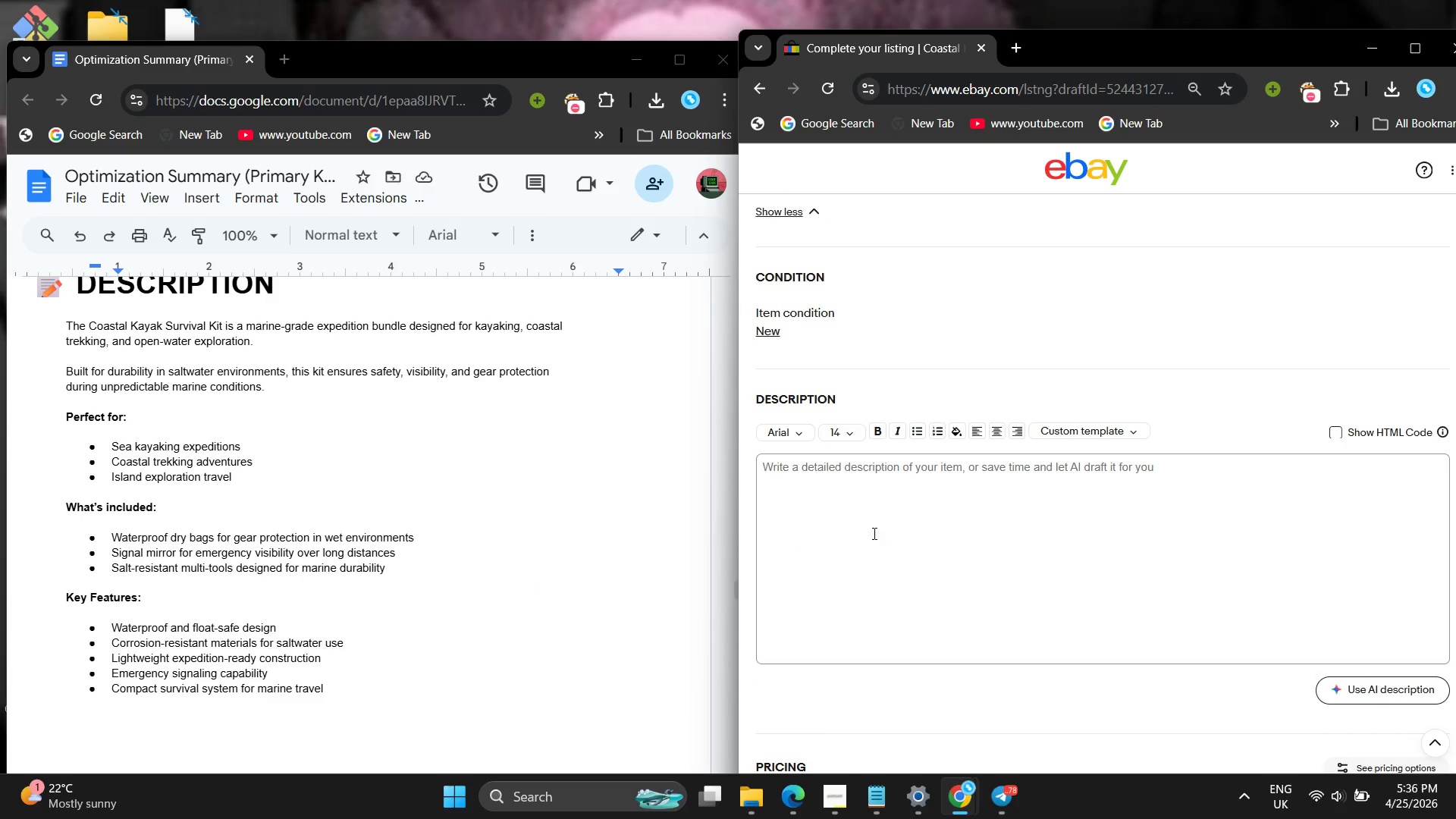 
left_click([873, 533])
 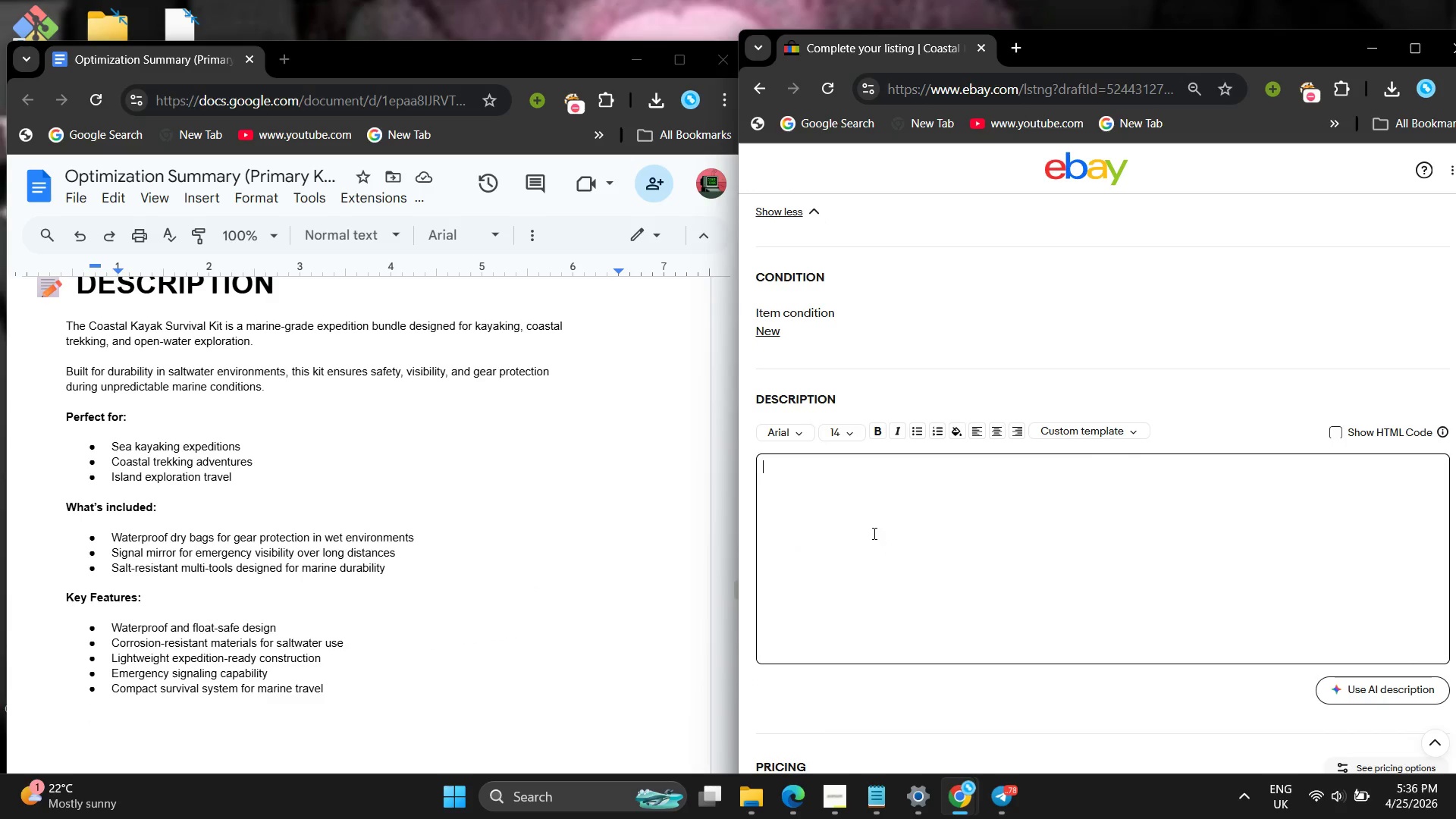 
type(The Coastal kayak surviaval )
key(Backspace)
key(Backspace)
key(Backspace)
key(Backspace)
key(Backspace)
type(val Kit is a marine -grade expedition bundle designed for karyaking )
key(Backspace)
key(Backspace)
key(Backspace)
key(Backspace)
key(Backspace)
key(Backspace)
type(r karyakig)
key(Backspace)
type(ng )
key(Backspace)
key(Backspace)
key(Backspace)
key(Backspace)
key(Backspace)
key(Backspace)
key(Backspace)
key(Backspace)
type(yaking ,castal trekking ,and open -wt)
key(Backspace)
type(ater exploration.)
 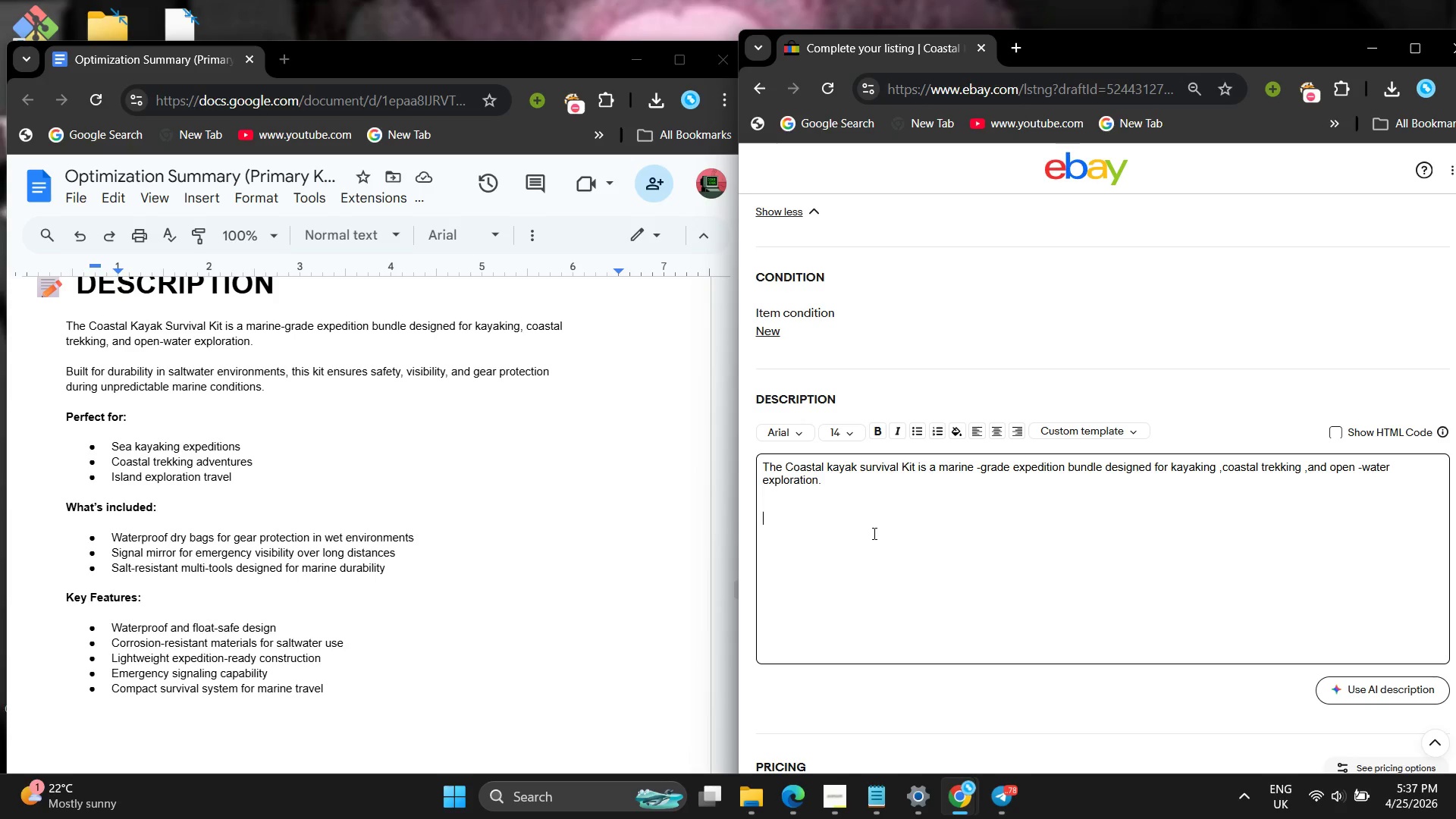 
key(Enter)
 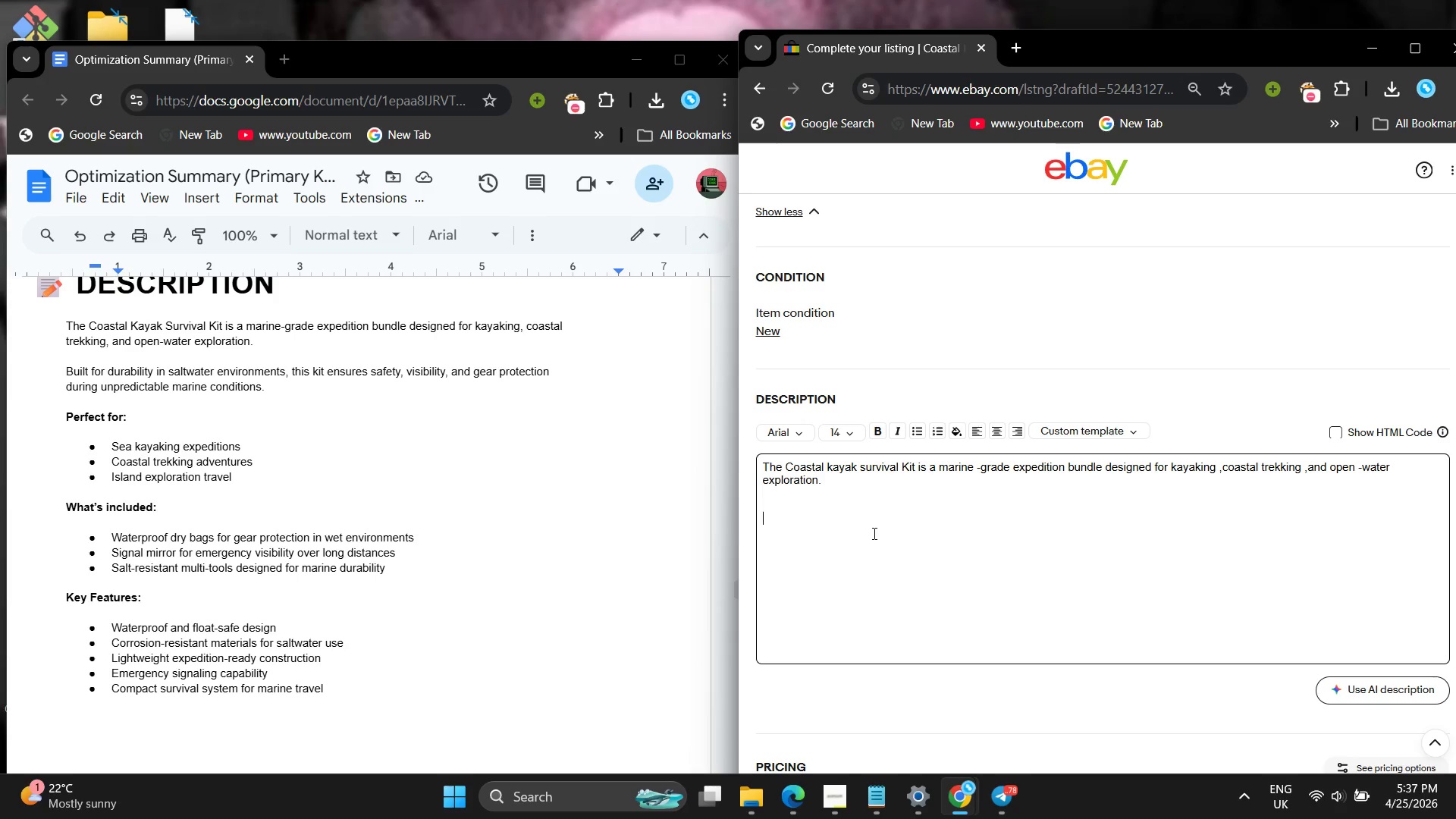 
key(Enter)
 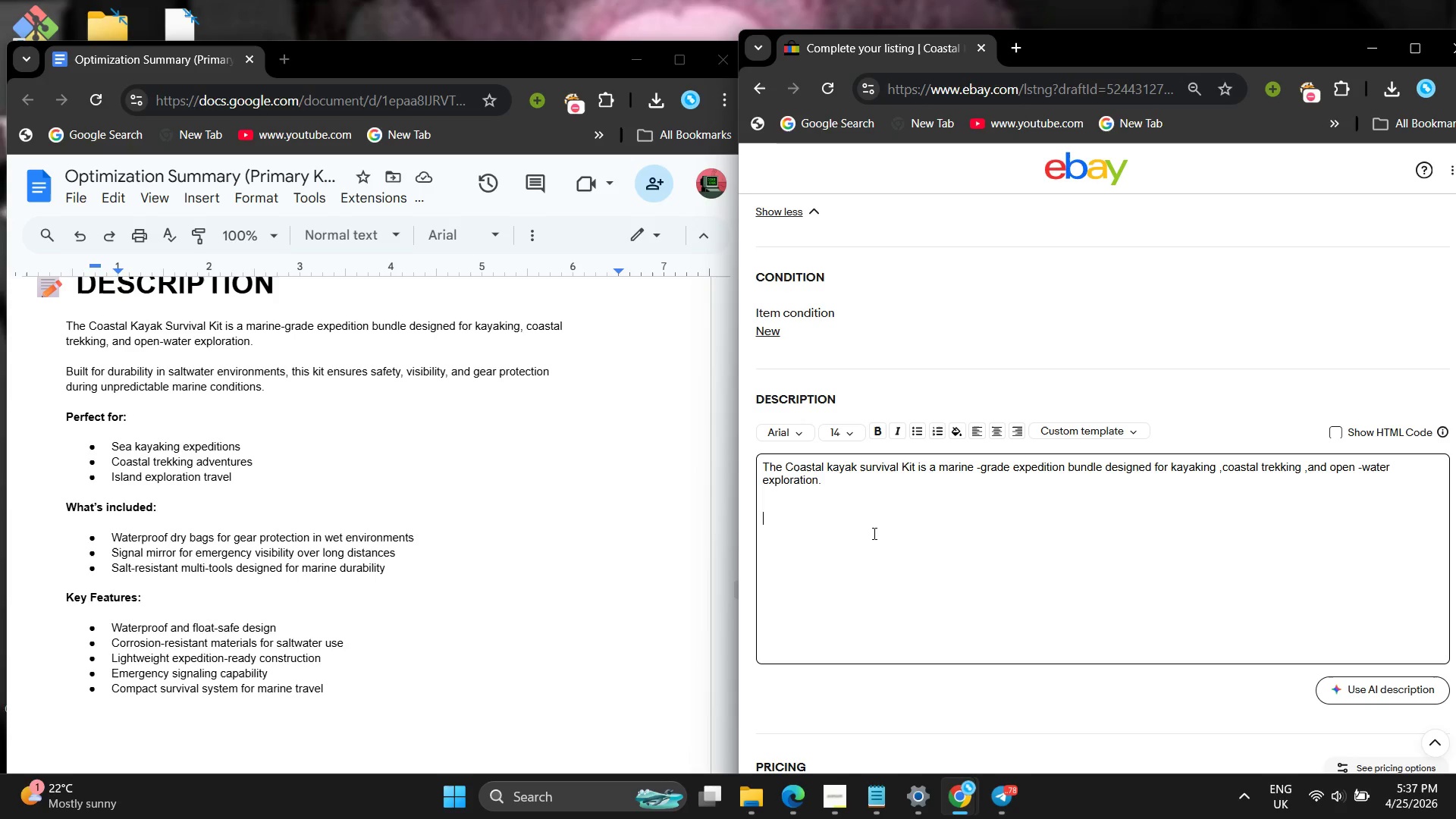 
key(Enter)
 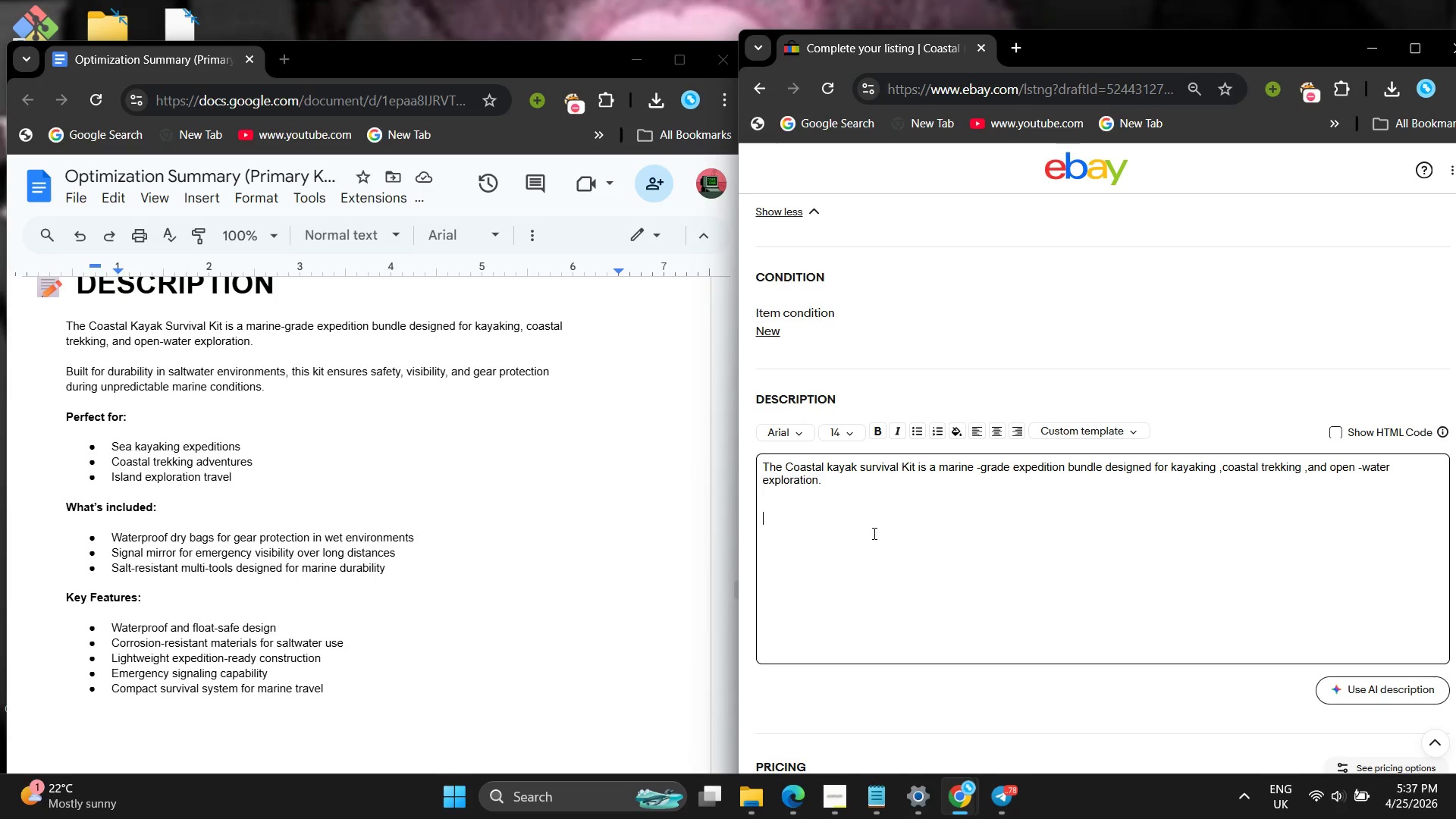 
type(Built for durability in saltwater evironemnts ,)
key(Backspace)
key(Backspace)
key(Backspace)
key(Backspace)
key(Backspace)
type(ent )
key(Backspace)
type(s, this kit ensures )
 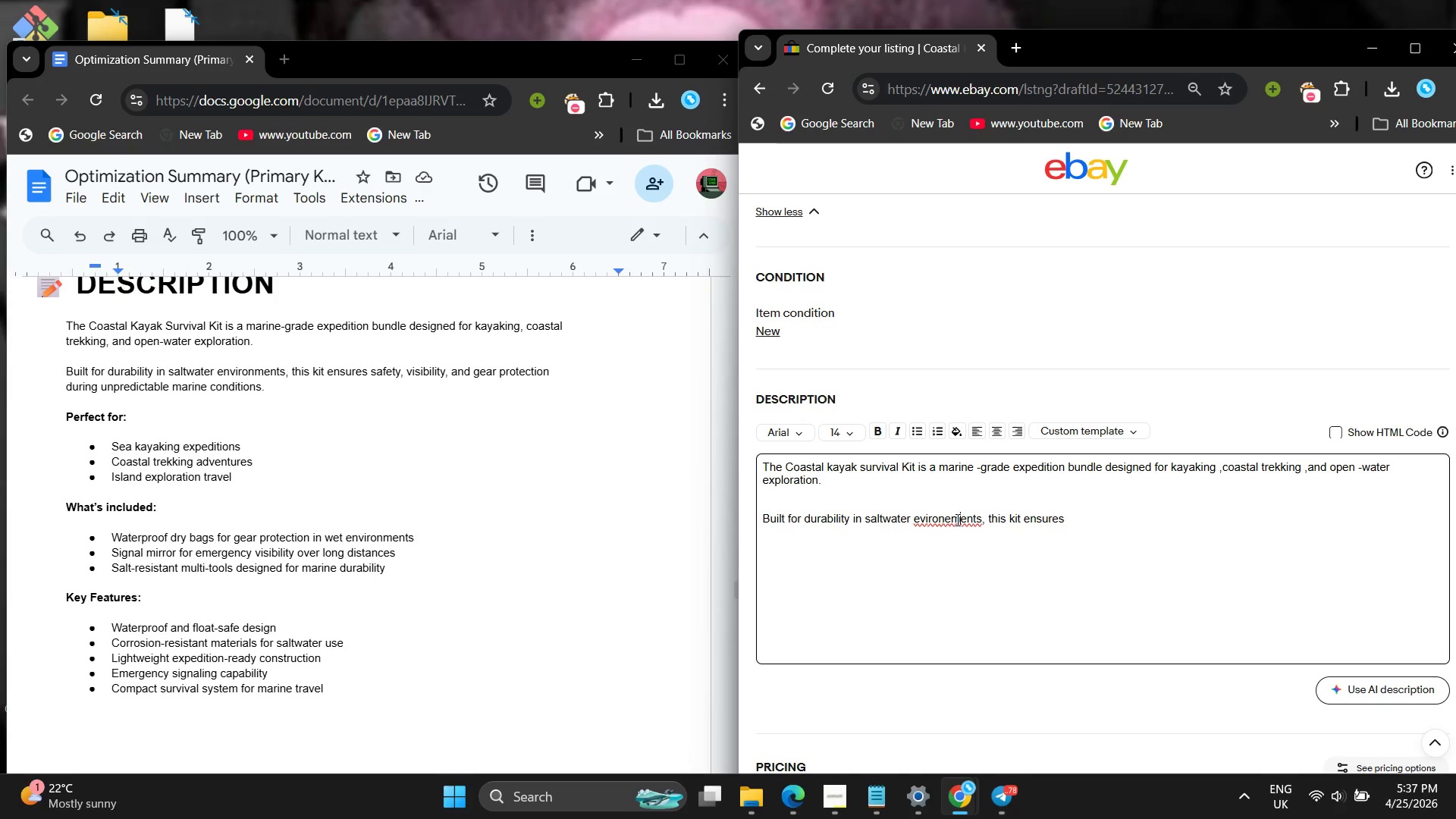 
double_click([951, 517])
 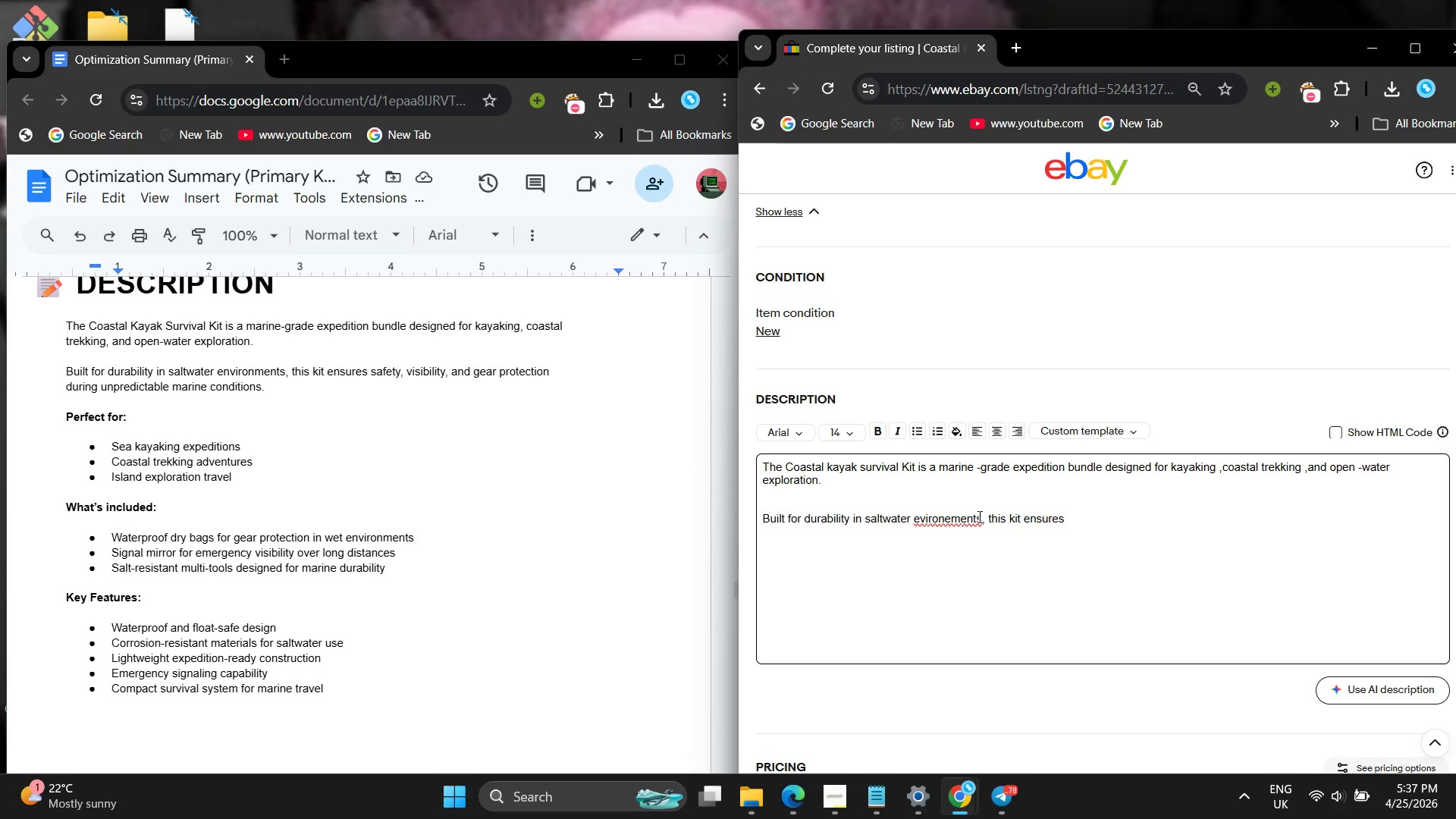 
left_click([978, 516])
 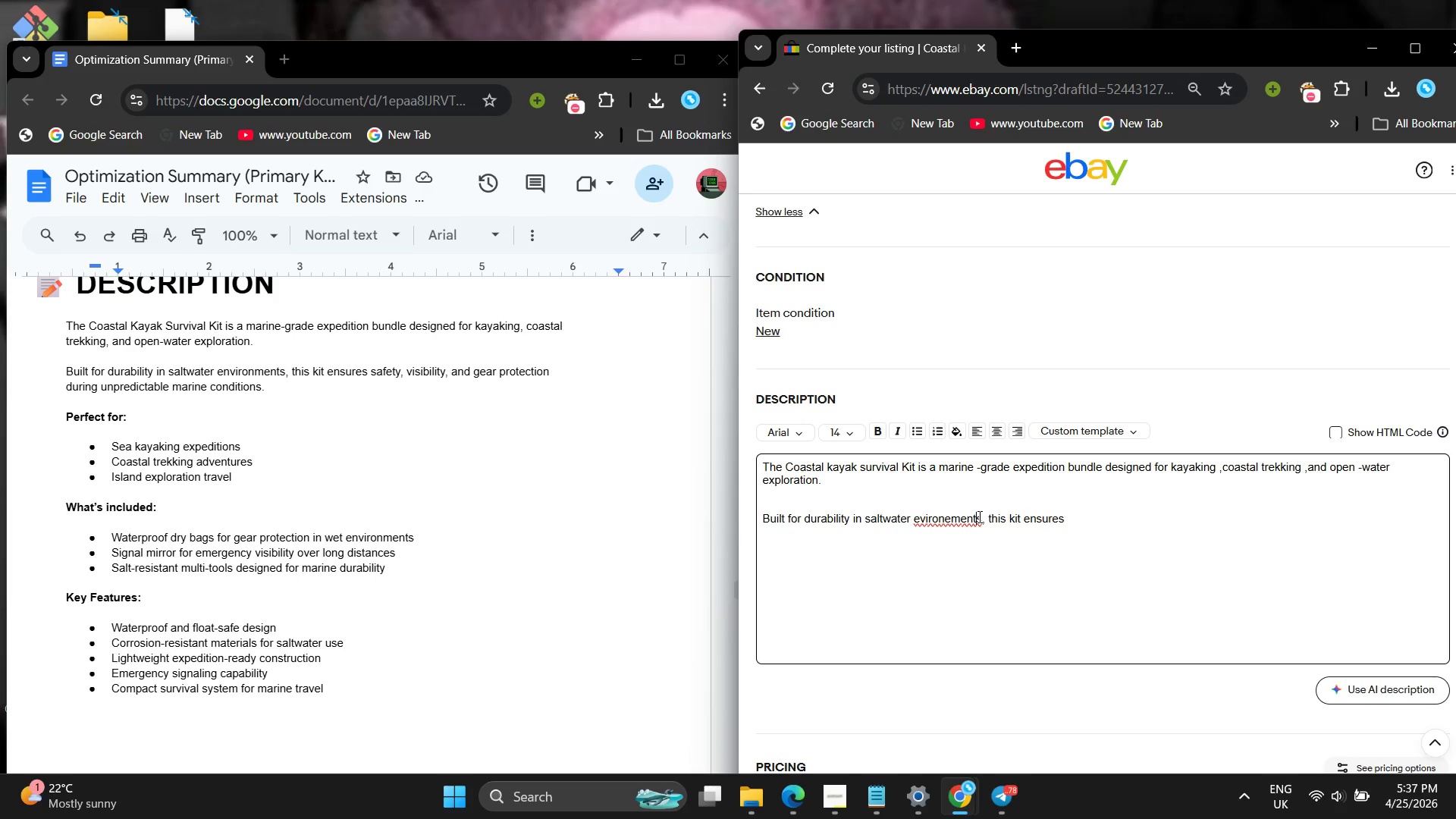 
wait(5.67)
 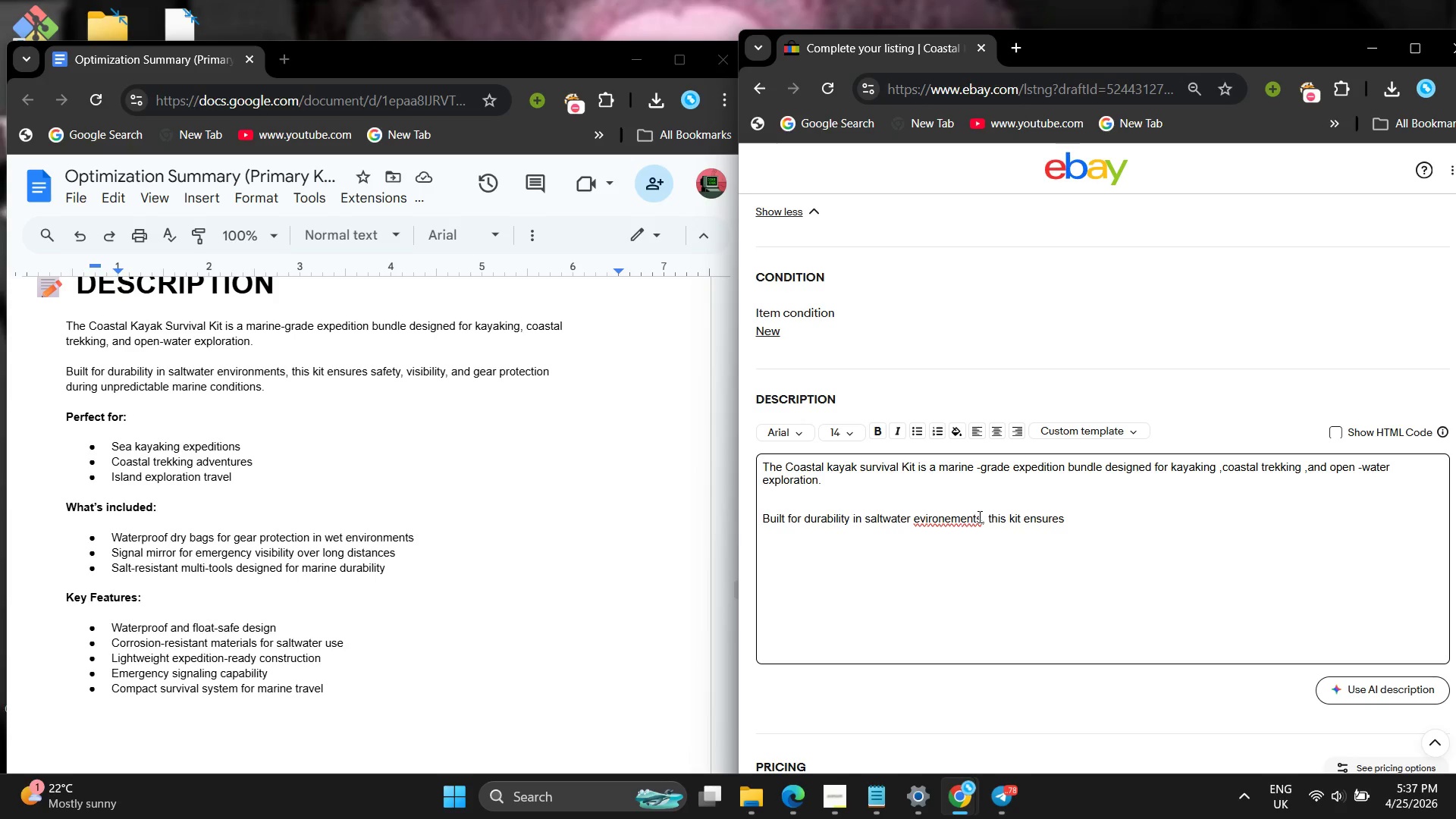 
left_click([920, 516])
 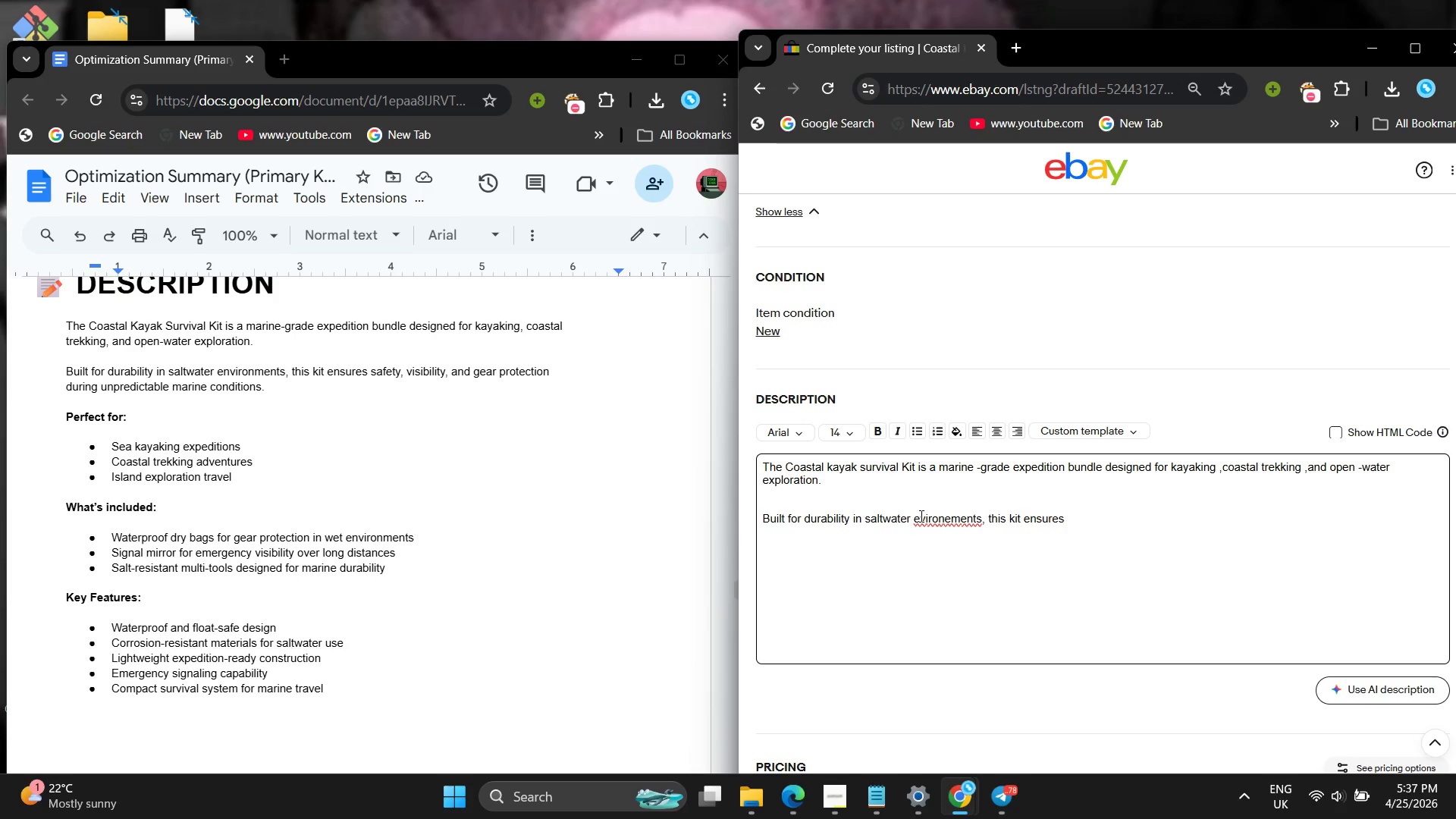 
key(N)
 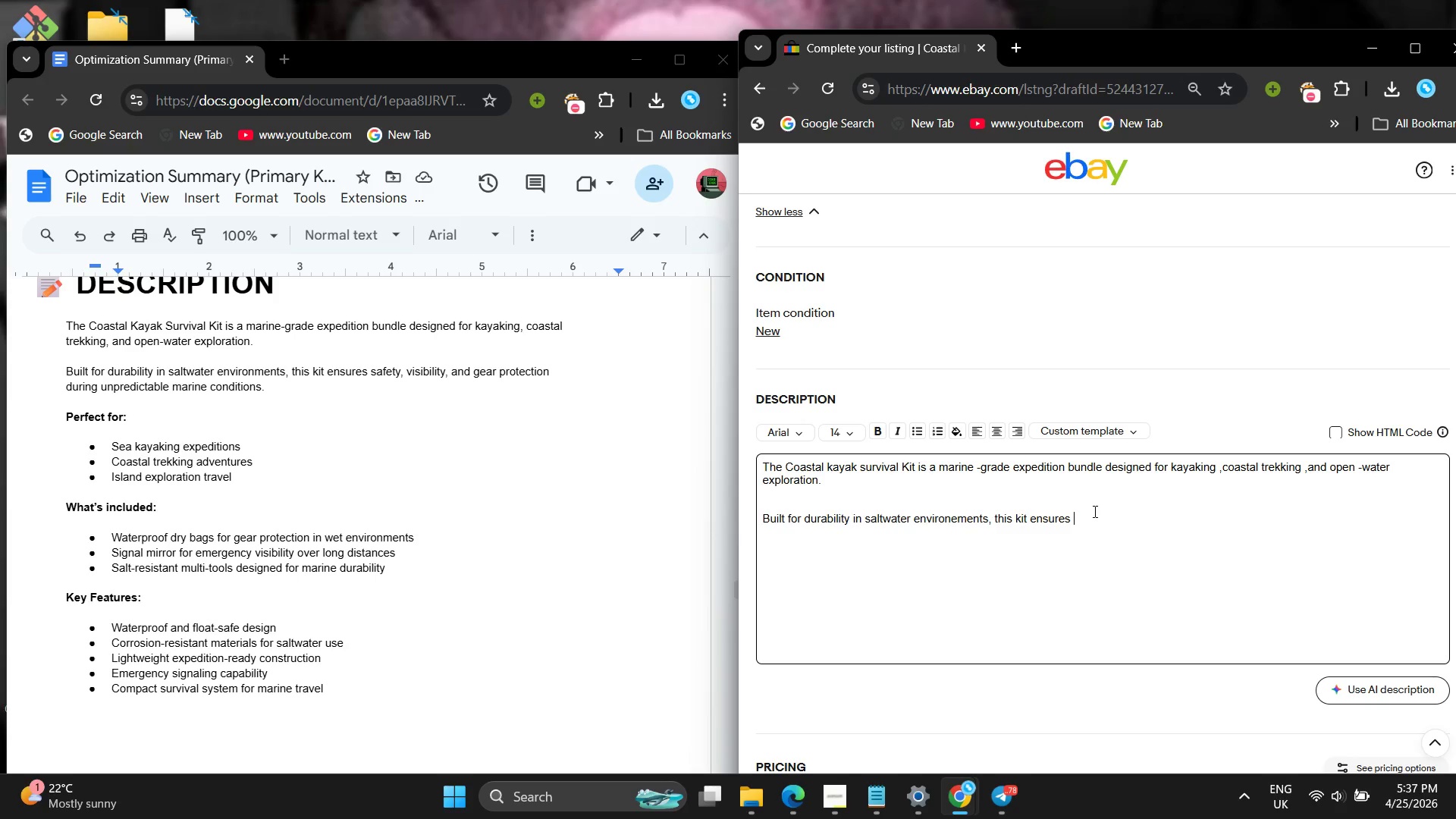 
left_click([1094, 511])
 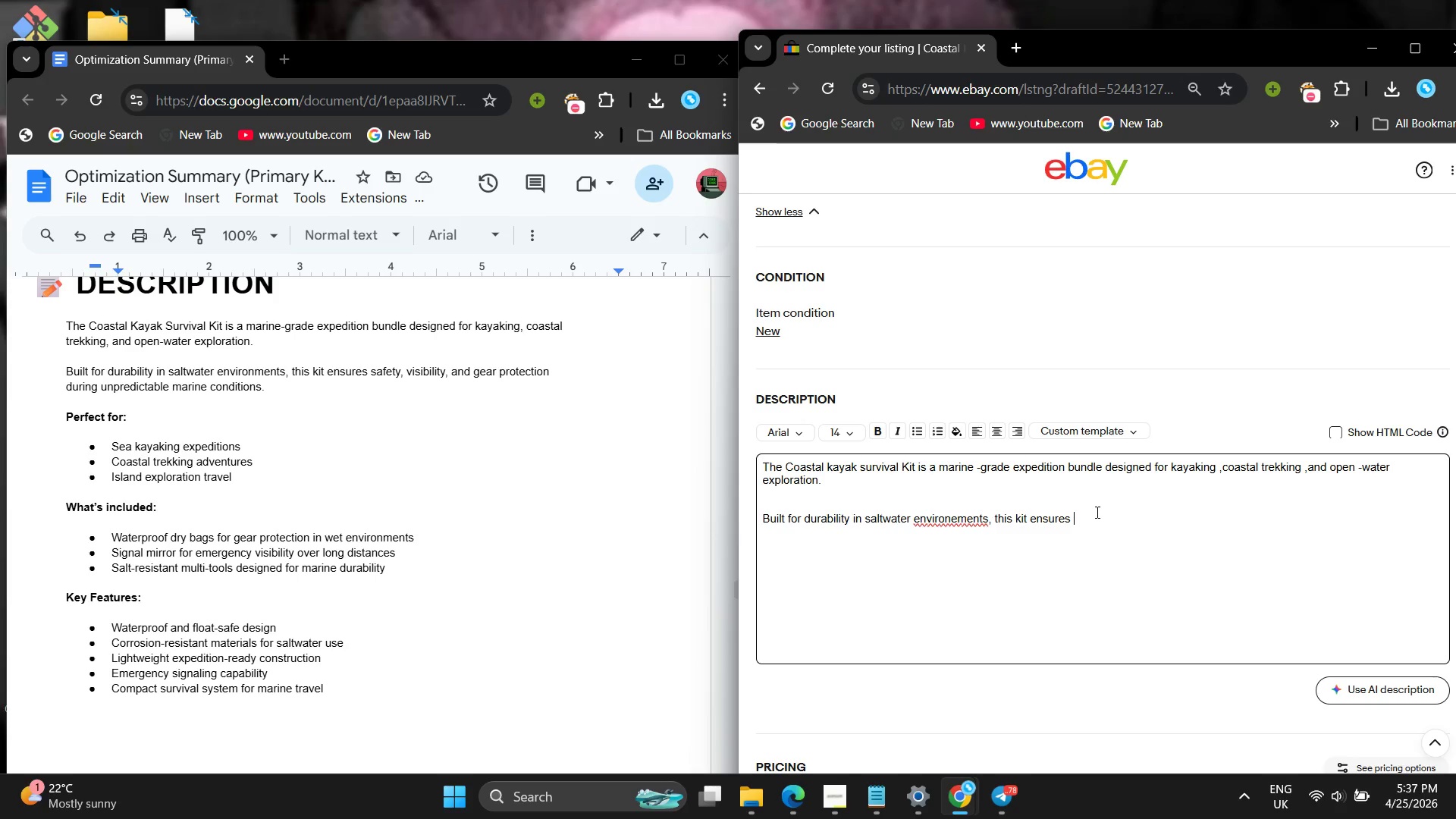 
type(safety, visibility , an )
key(Backspace)
type(d gear protection during unpredictable marine condiion)
key(Backspace)
key(Backspace)
key(Backspace)
type(tions.)
 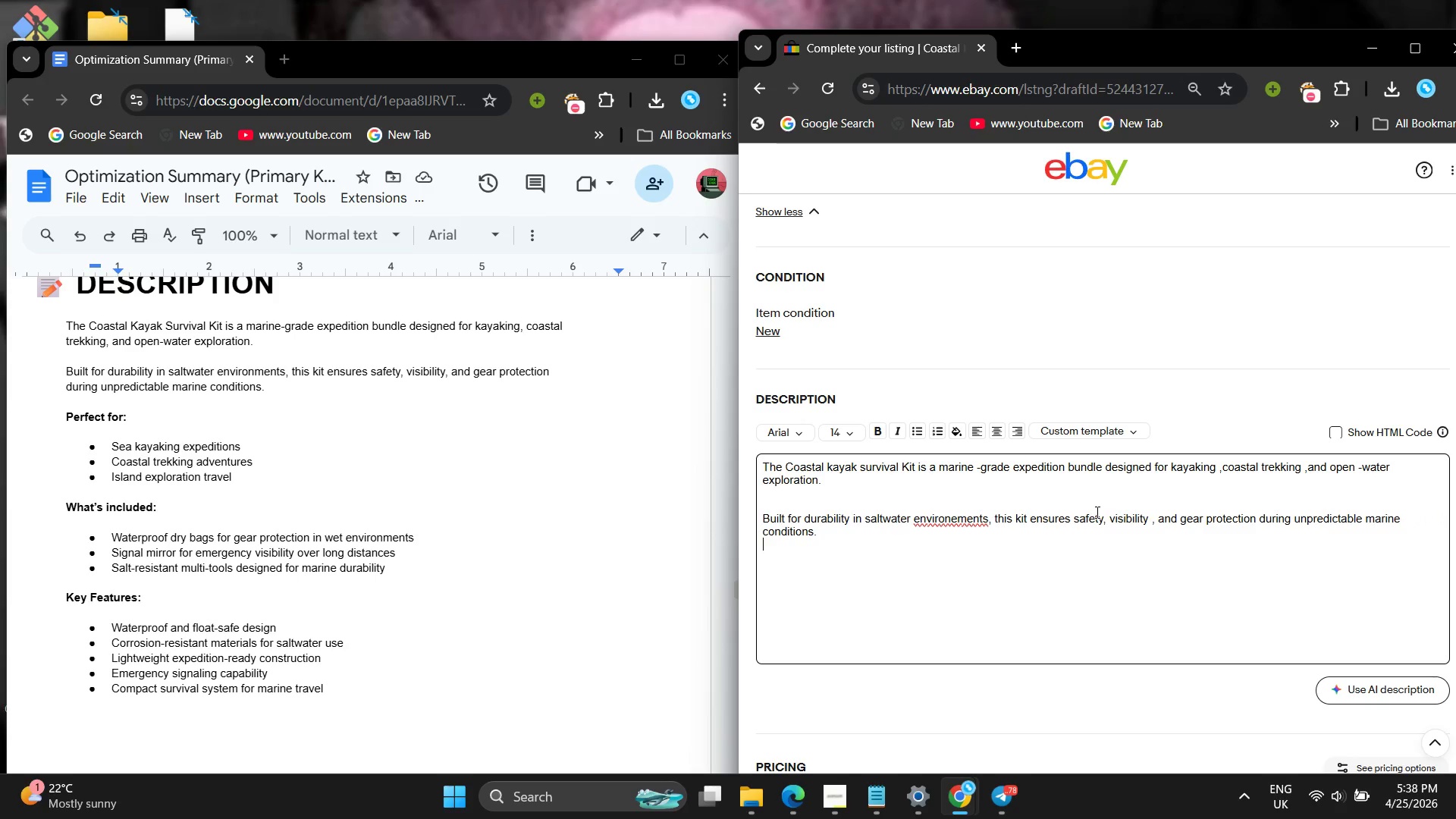 
key(Enter)
 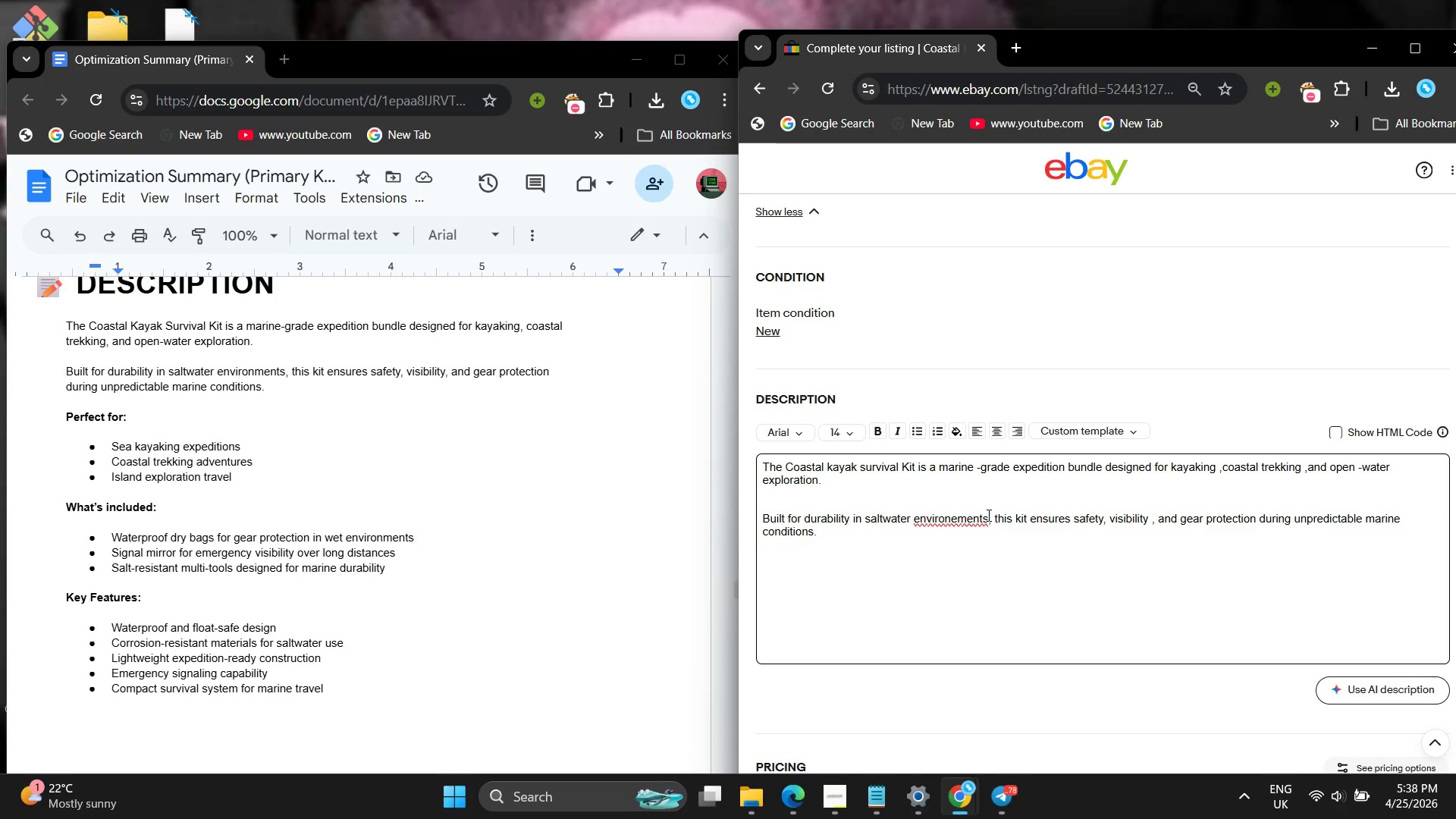 
wait(5.22)
 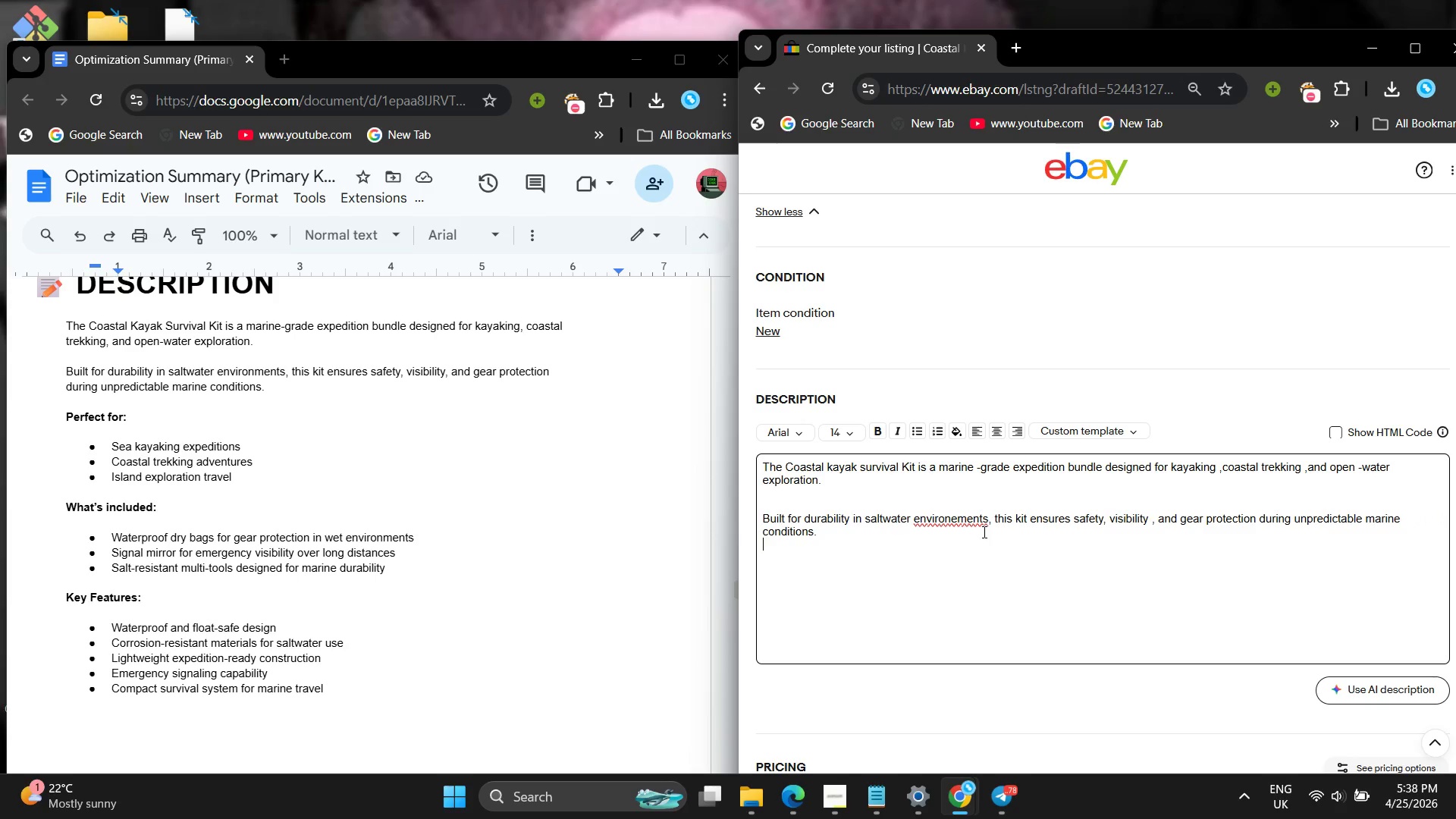 
left_click([987, 515])
 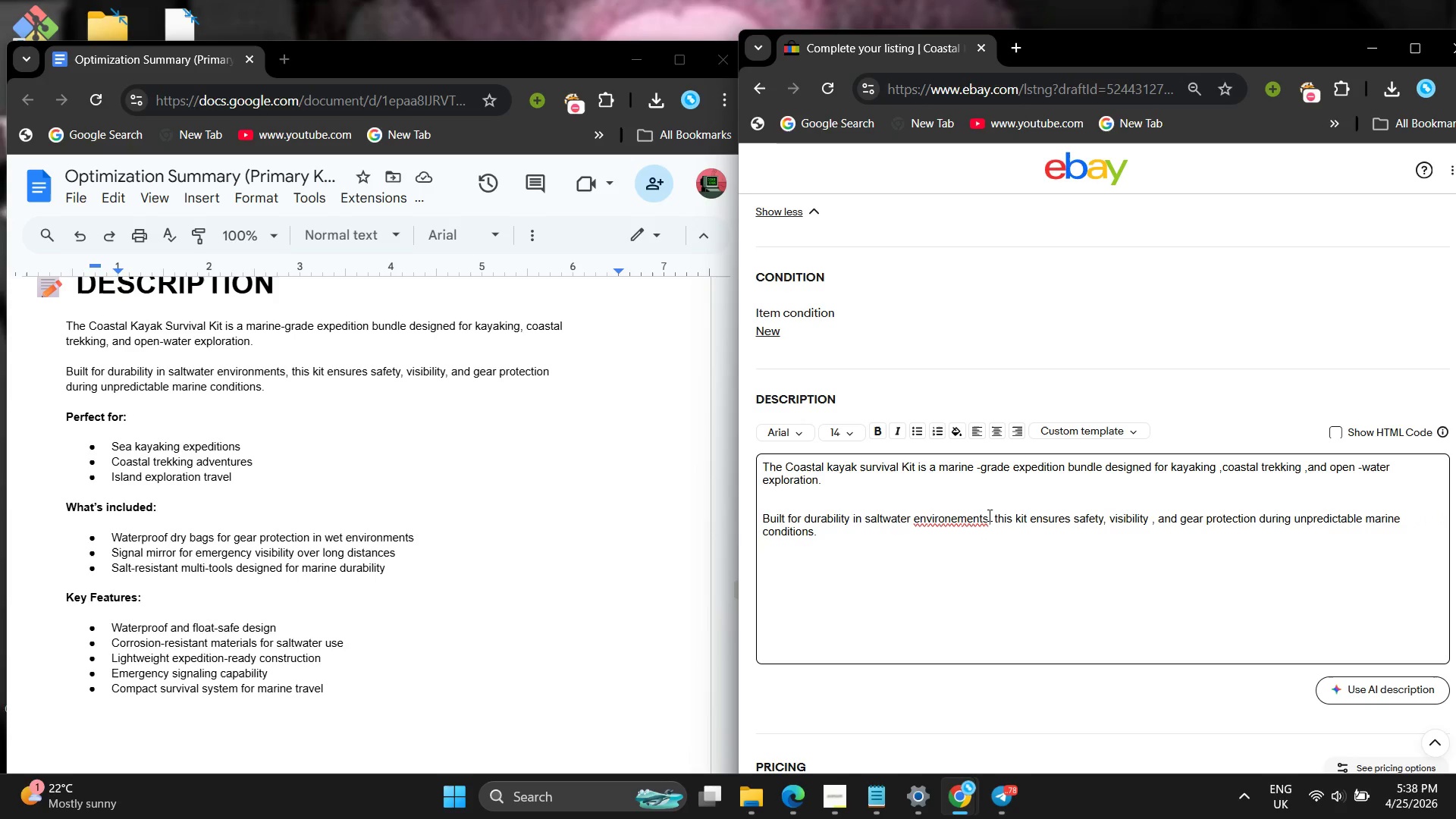 
hold_key(key=Backspace, duration=0.84)
 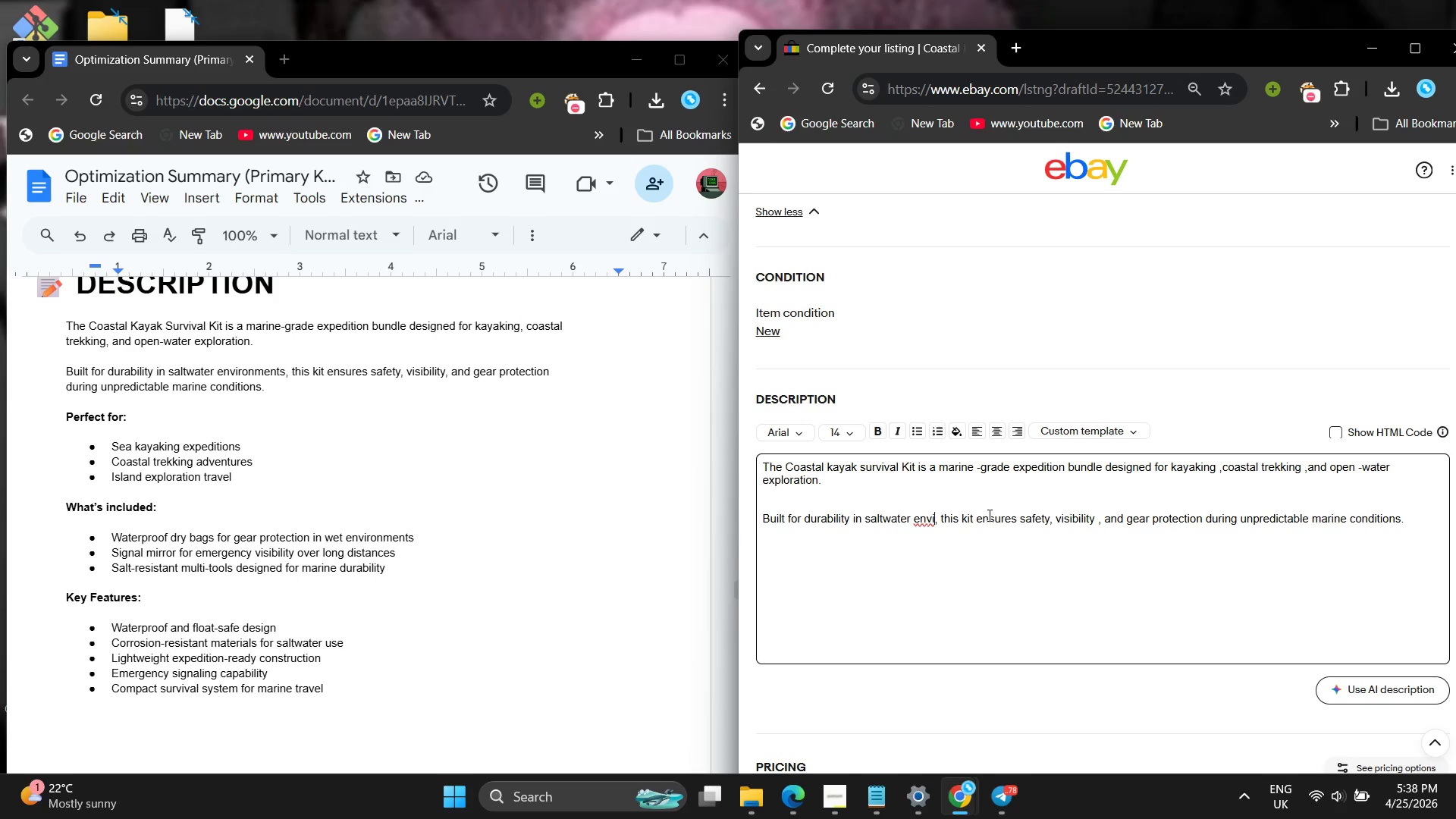 
key(Backspace)
 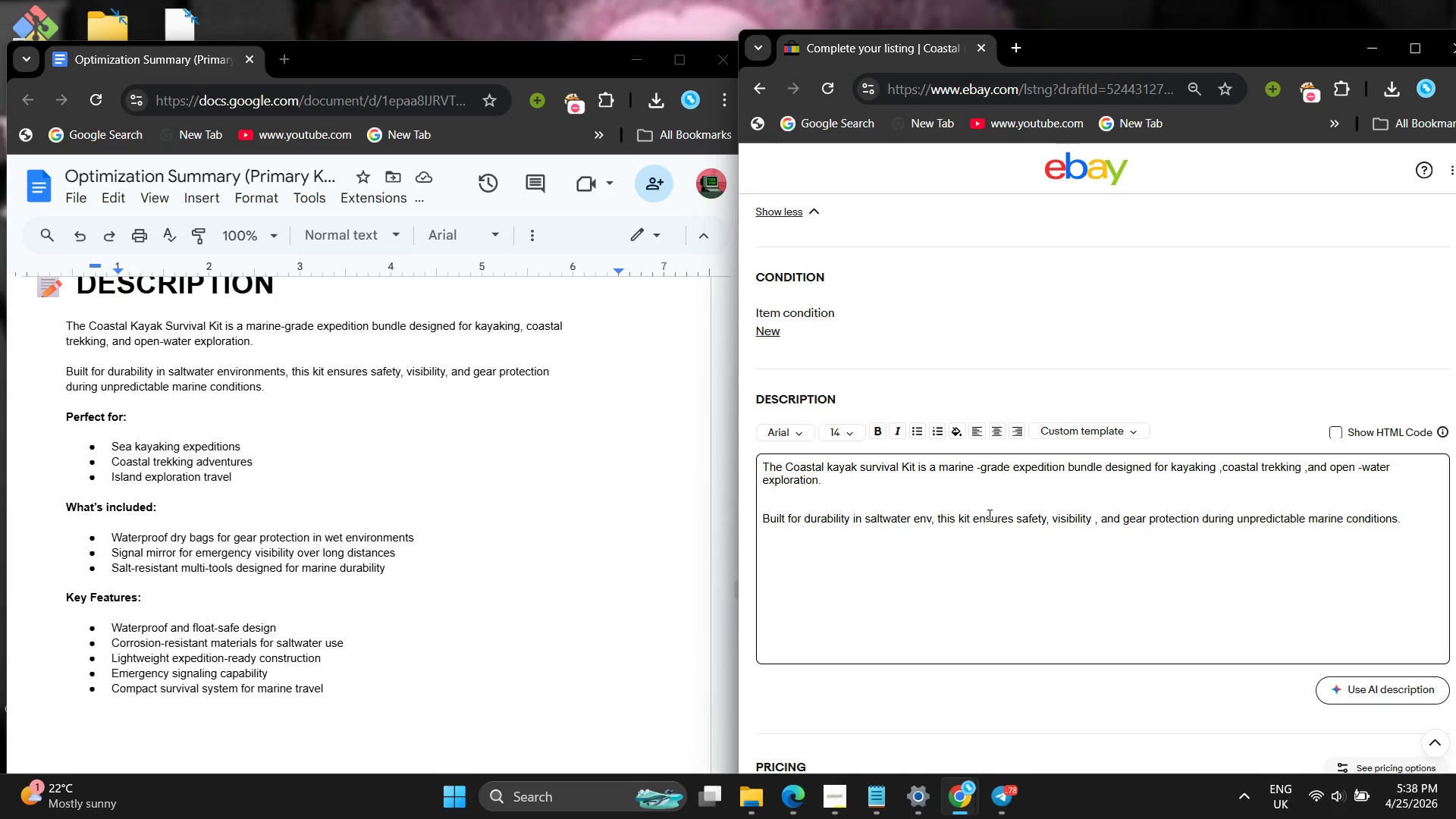 
type(ironments )
 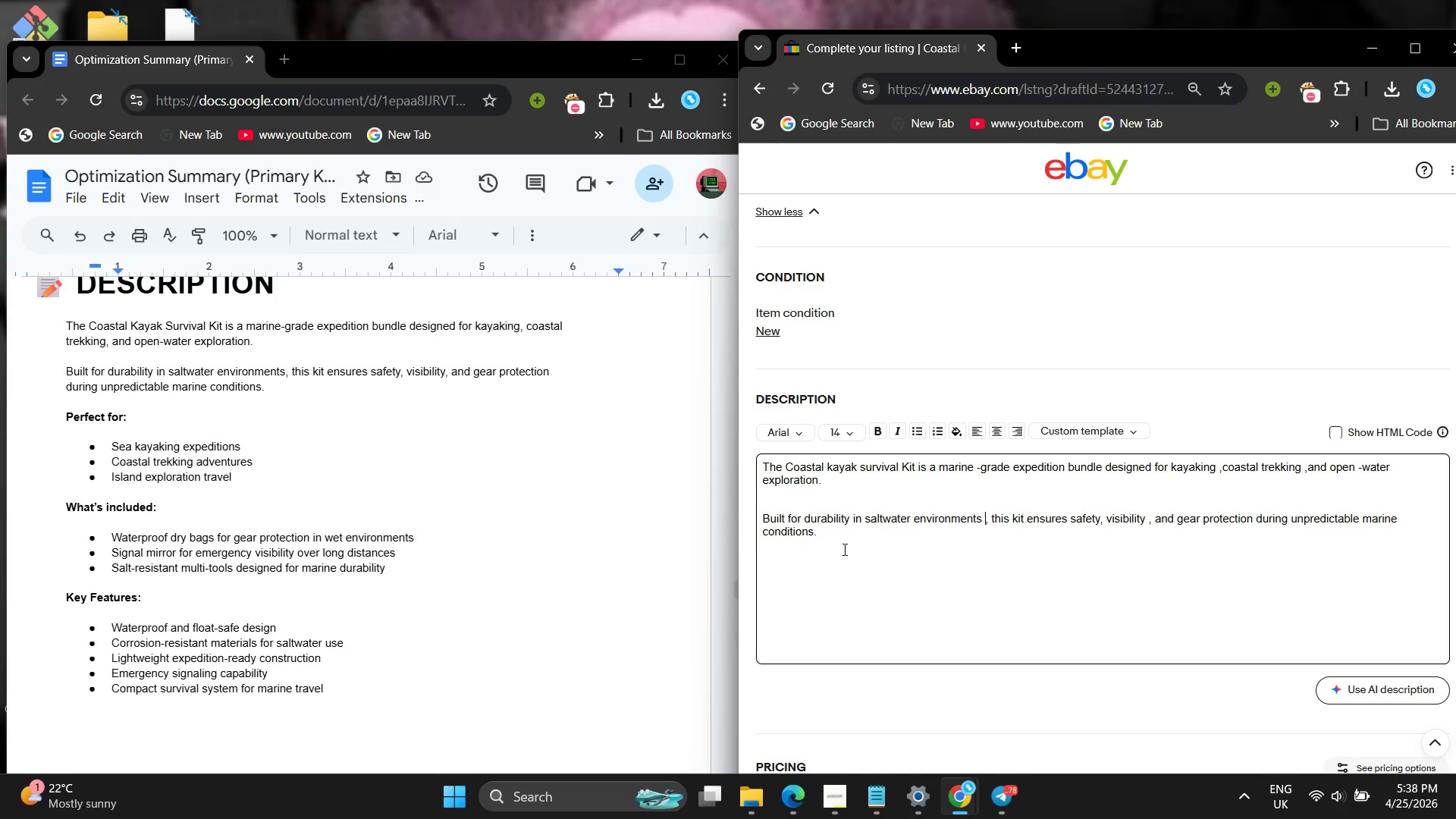 
left_click([841, 538])
 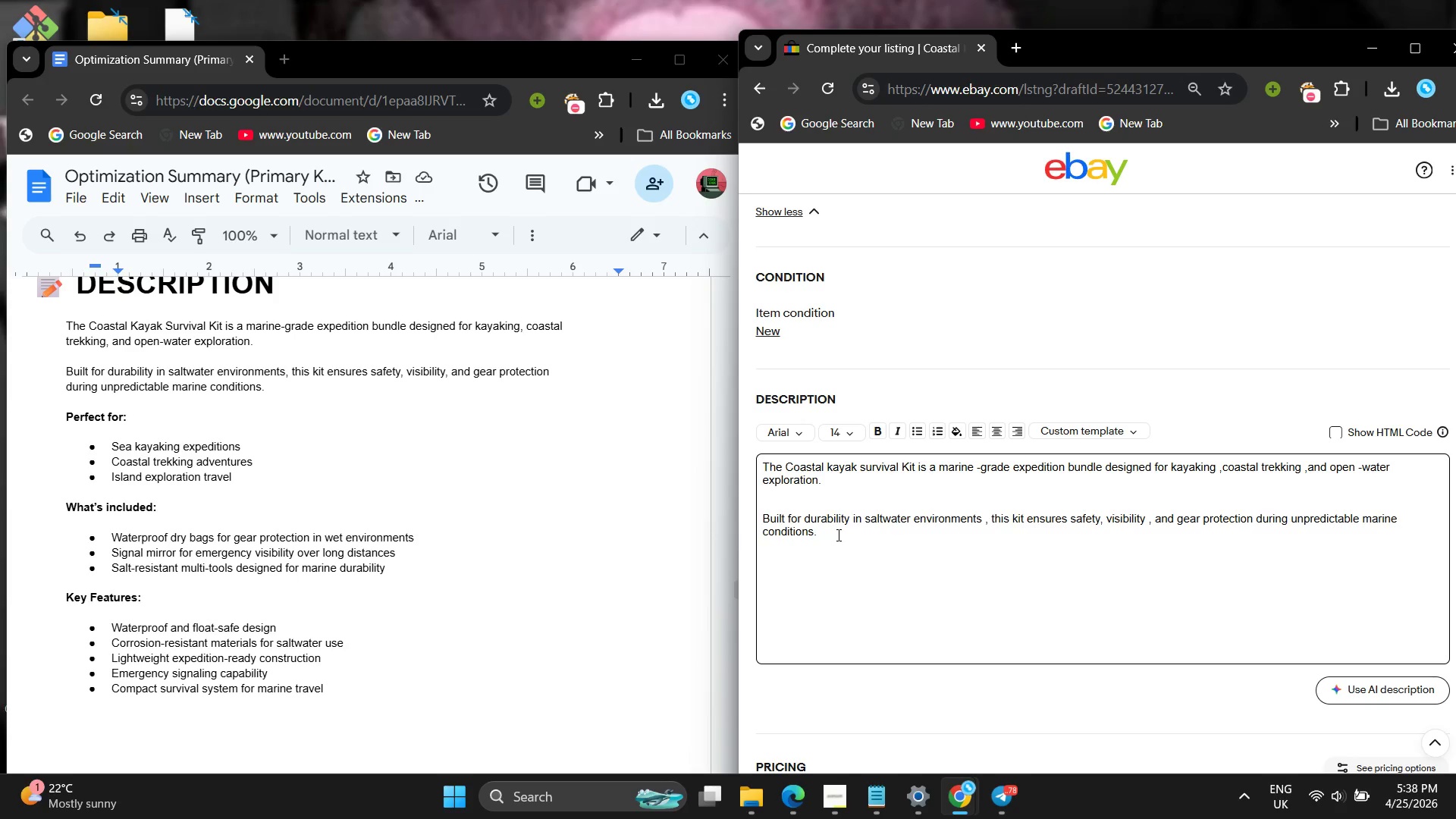 
key(Enter)
 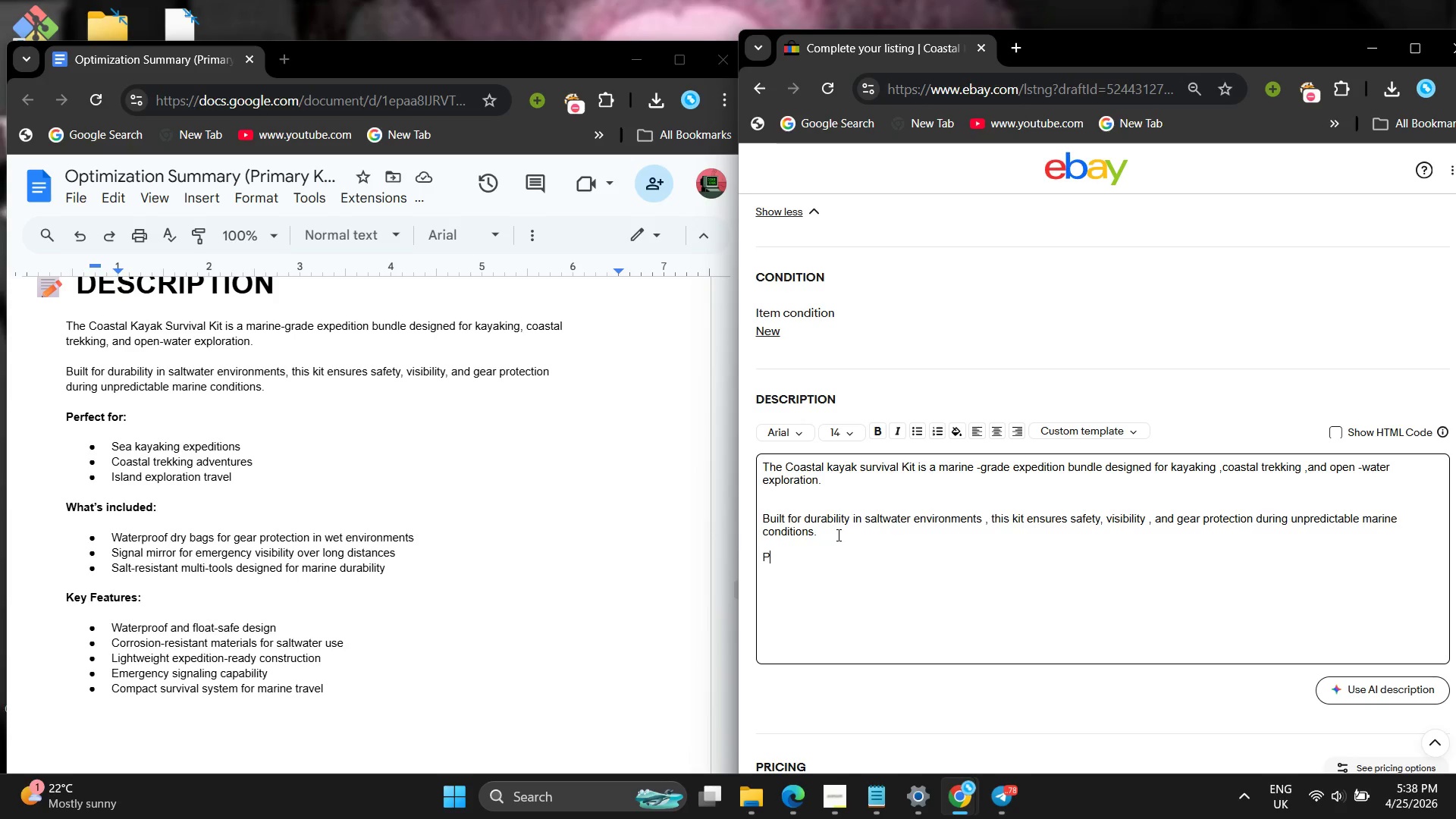 
type(Perd)
key(Backspace)
type(fect for :)
 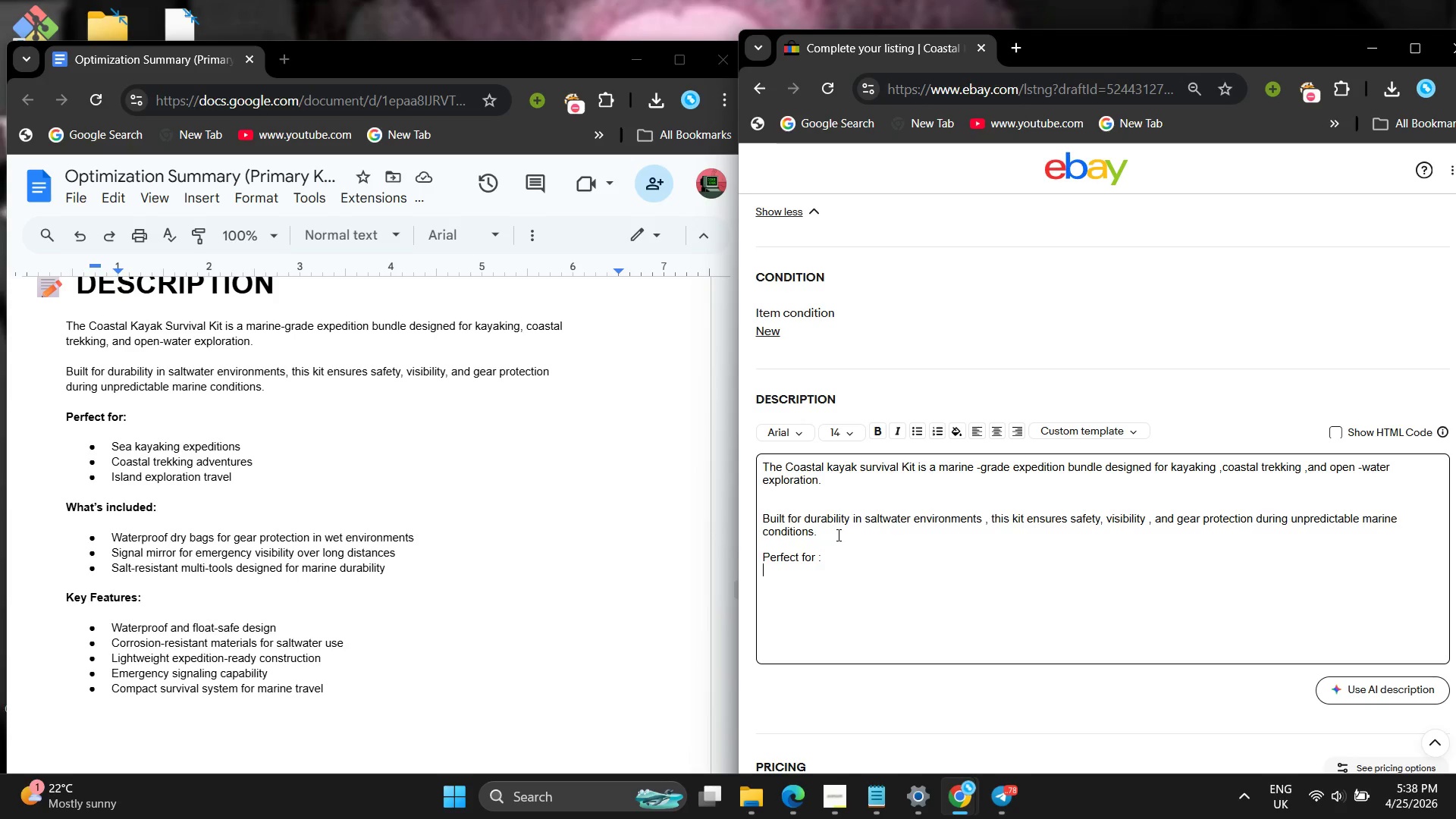 
key(Enter)
 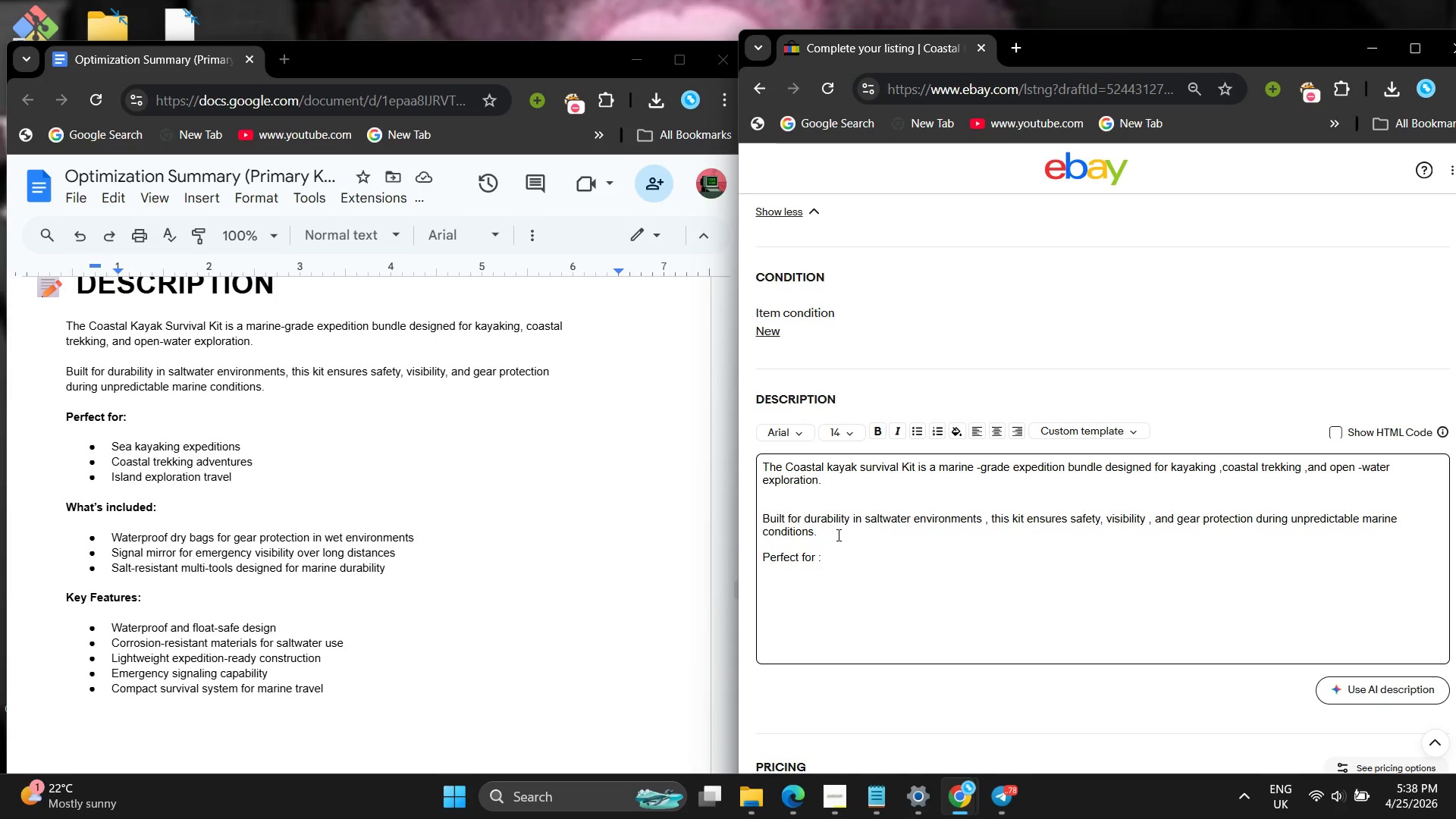 
key(Enter)
 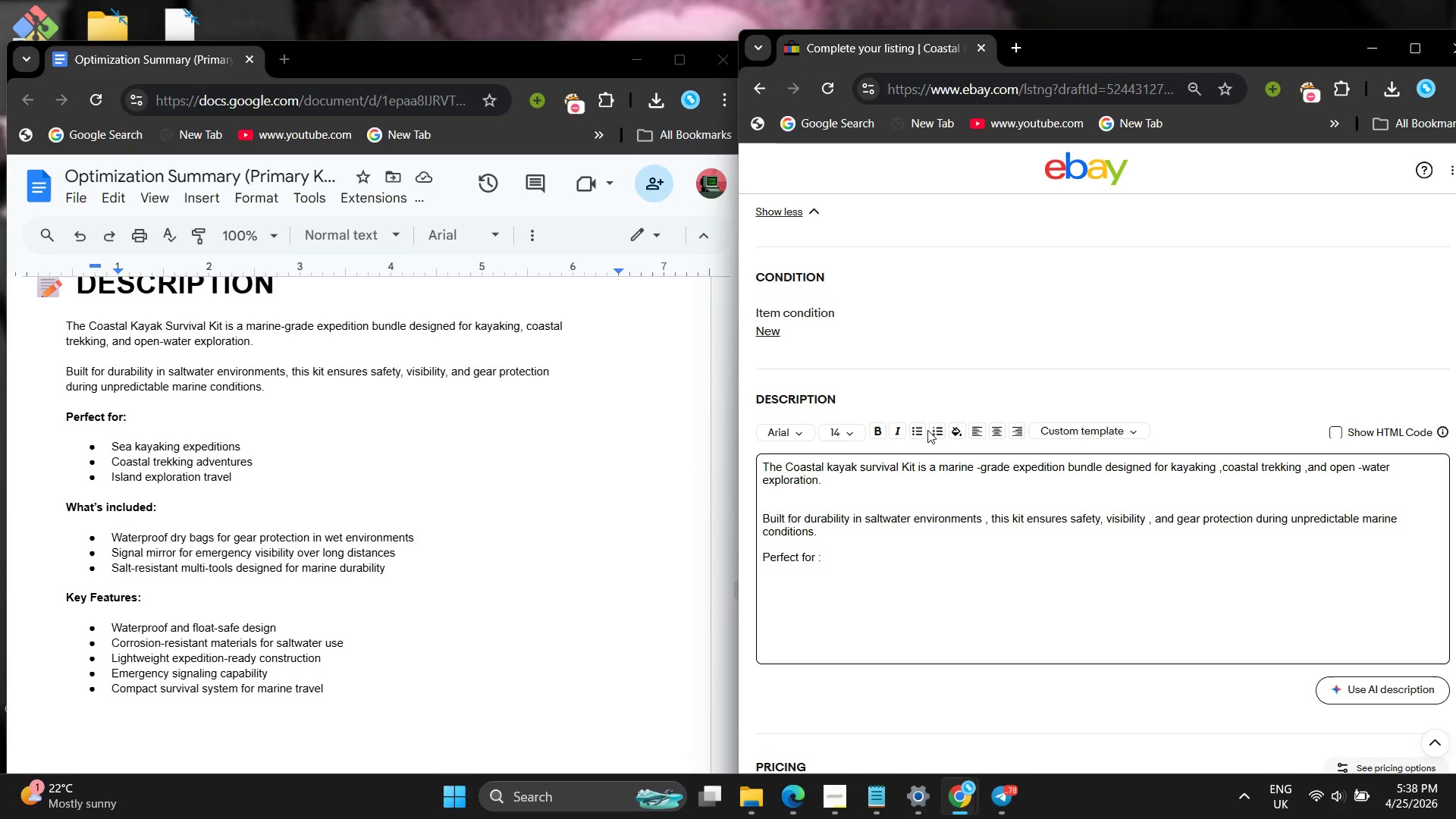 
left_click([924, 430])
 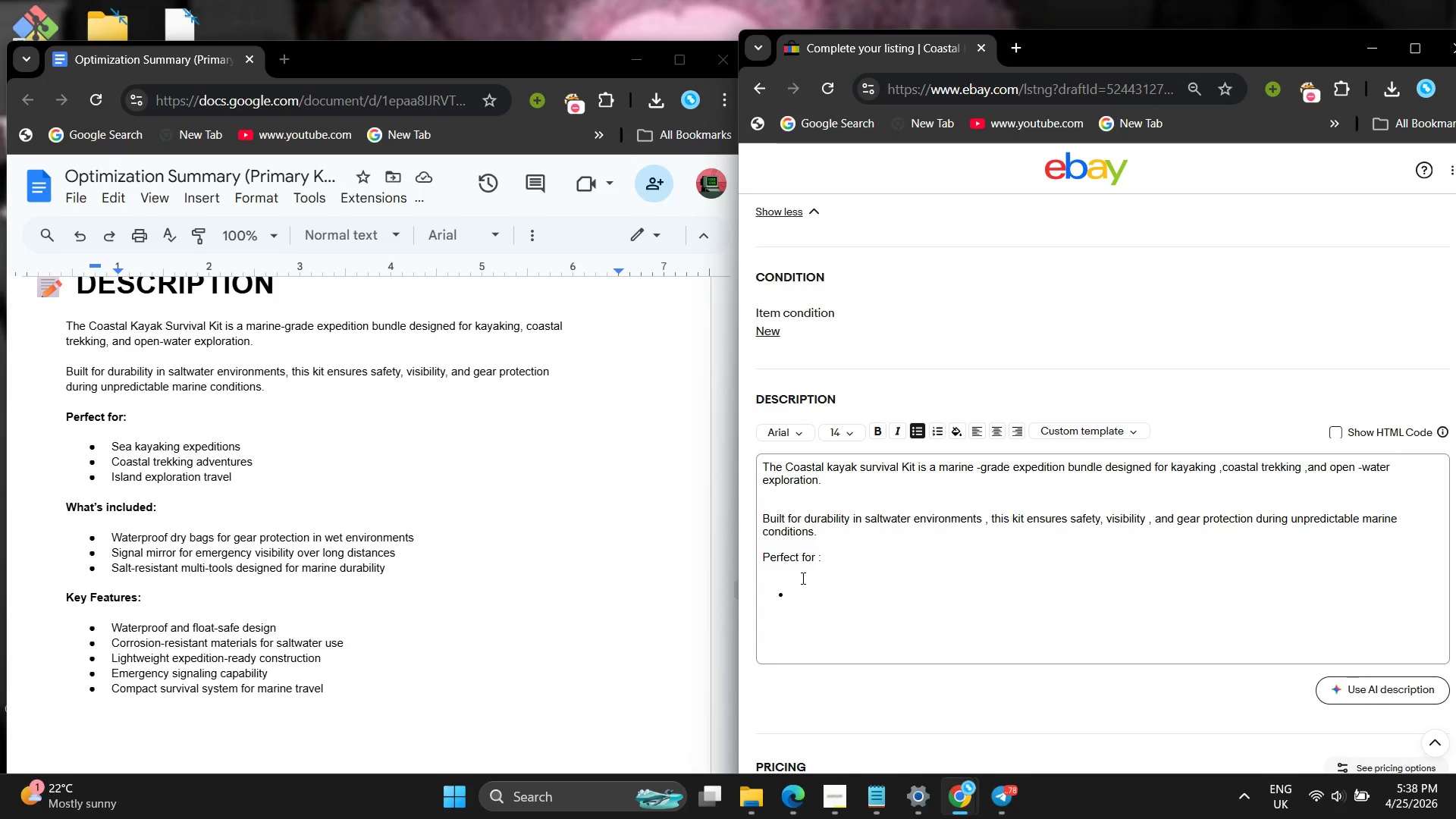 
left_click([802, 578])
 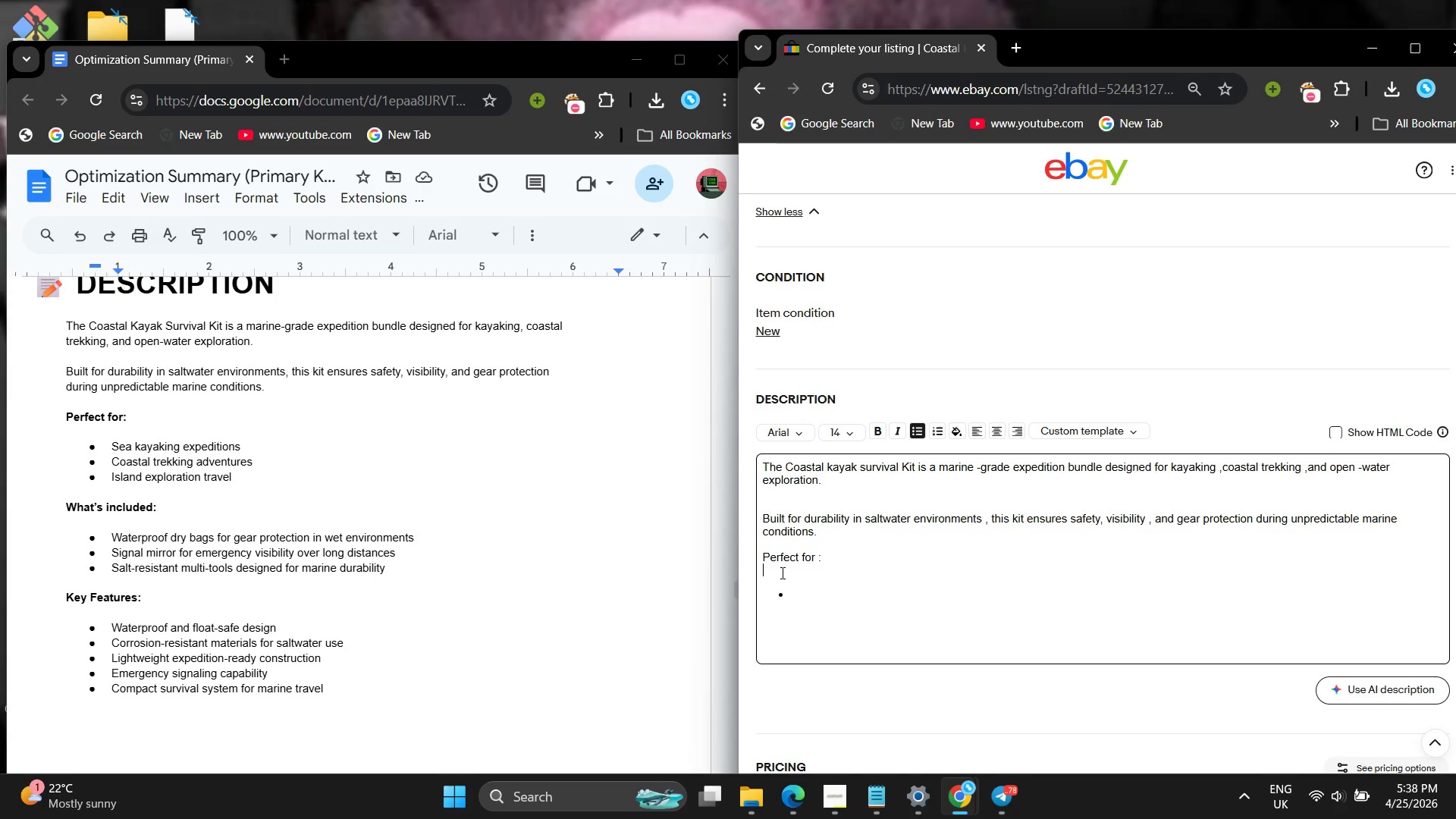 
left_click([781, 573])
 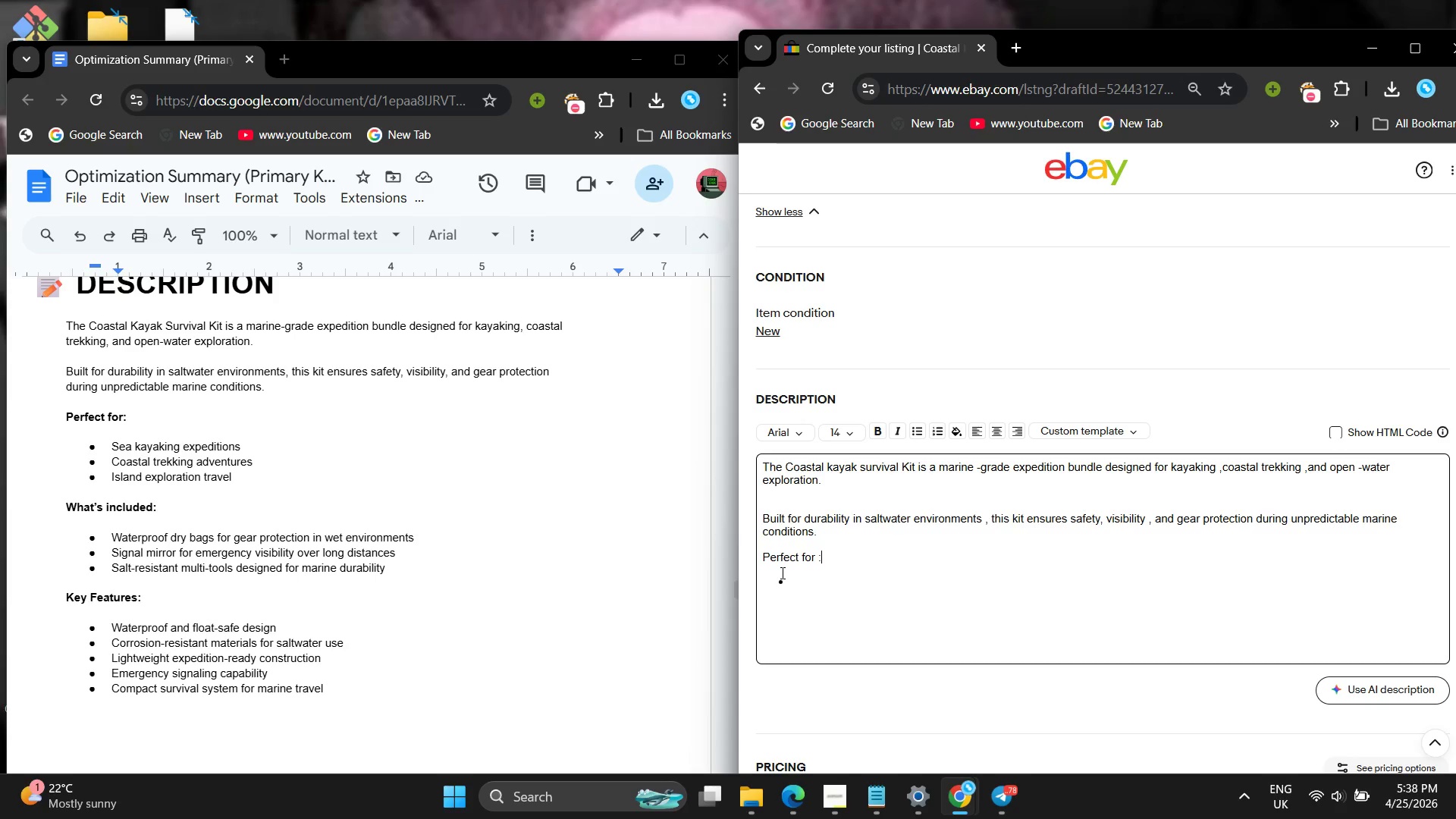 
key(Backspace)
 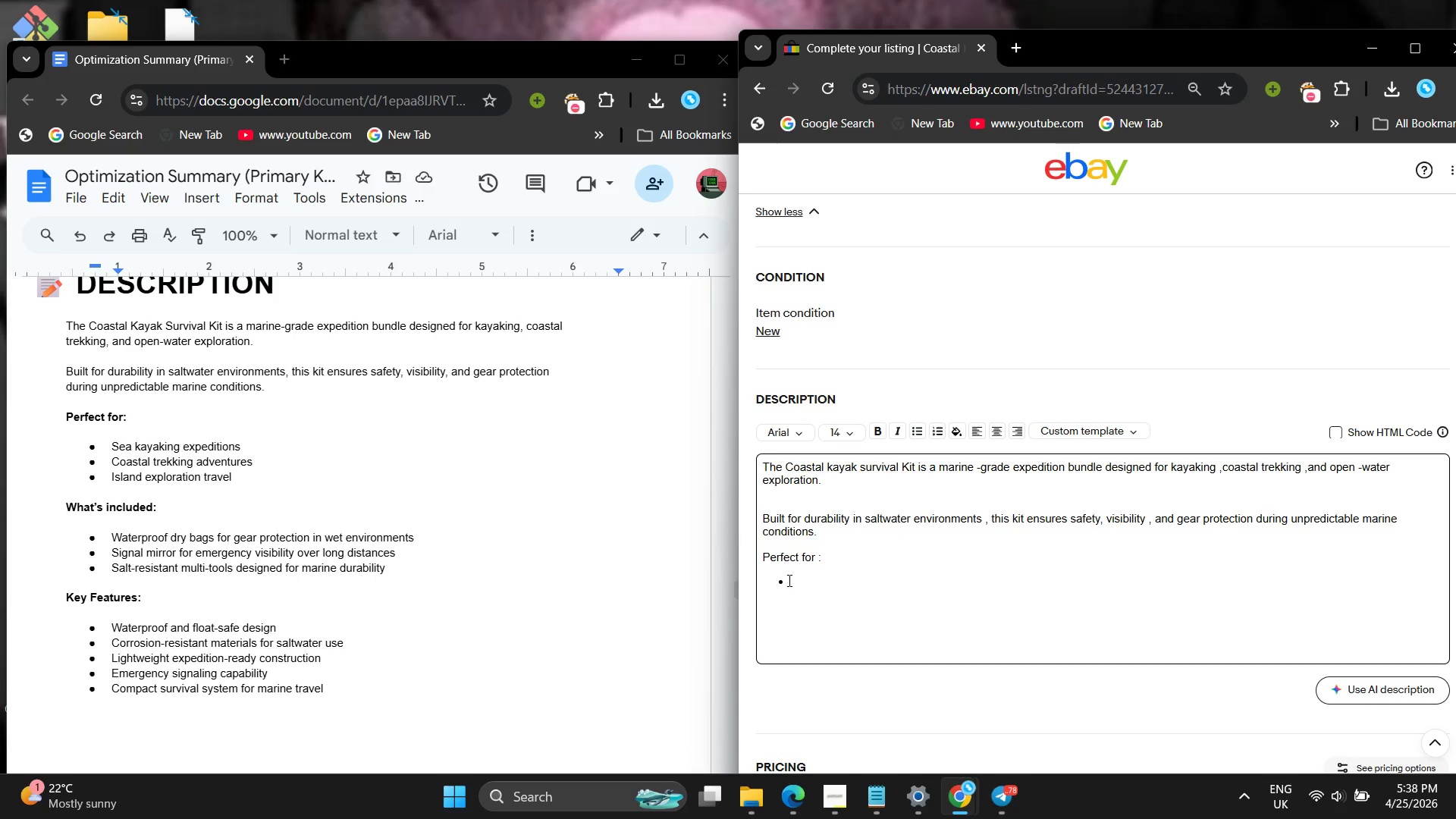 
left_click([788, 580])
 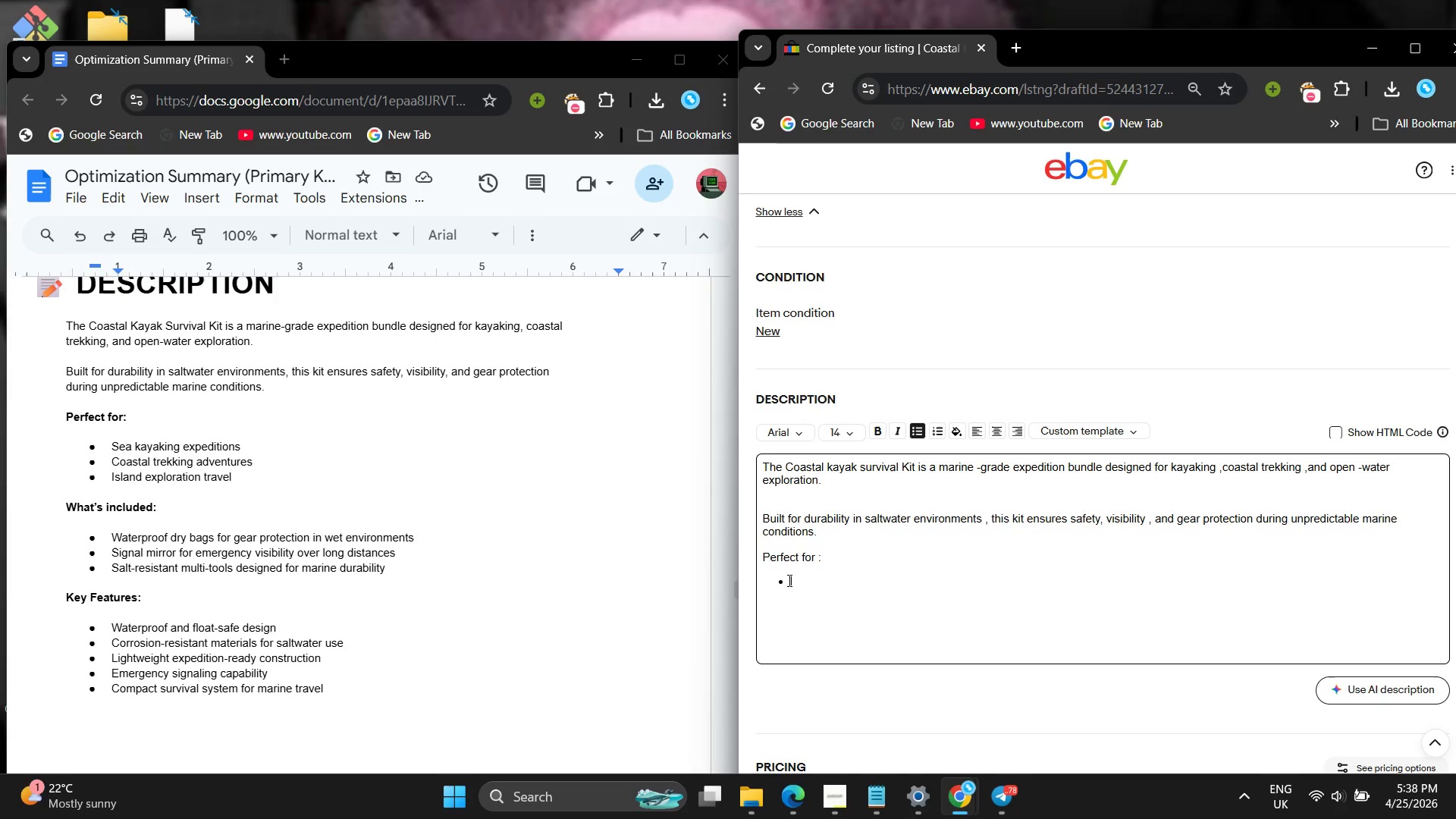 
type(sea kayaking expeditions )
 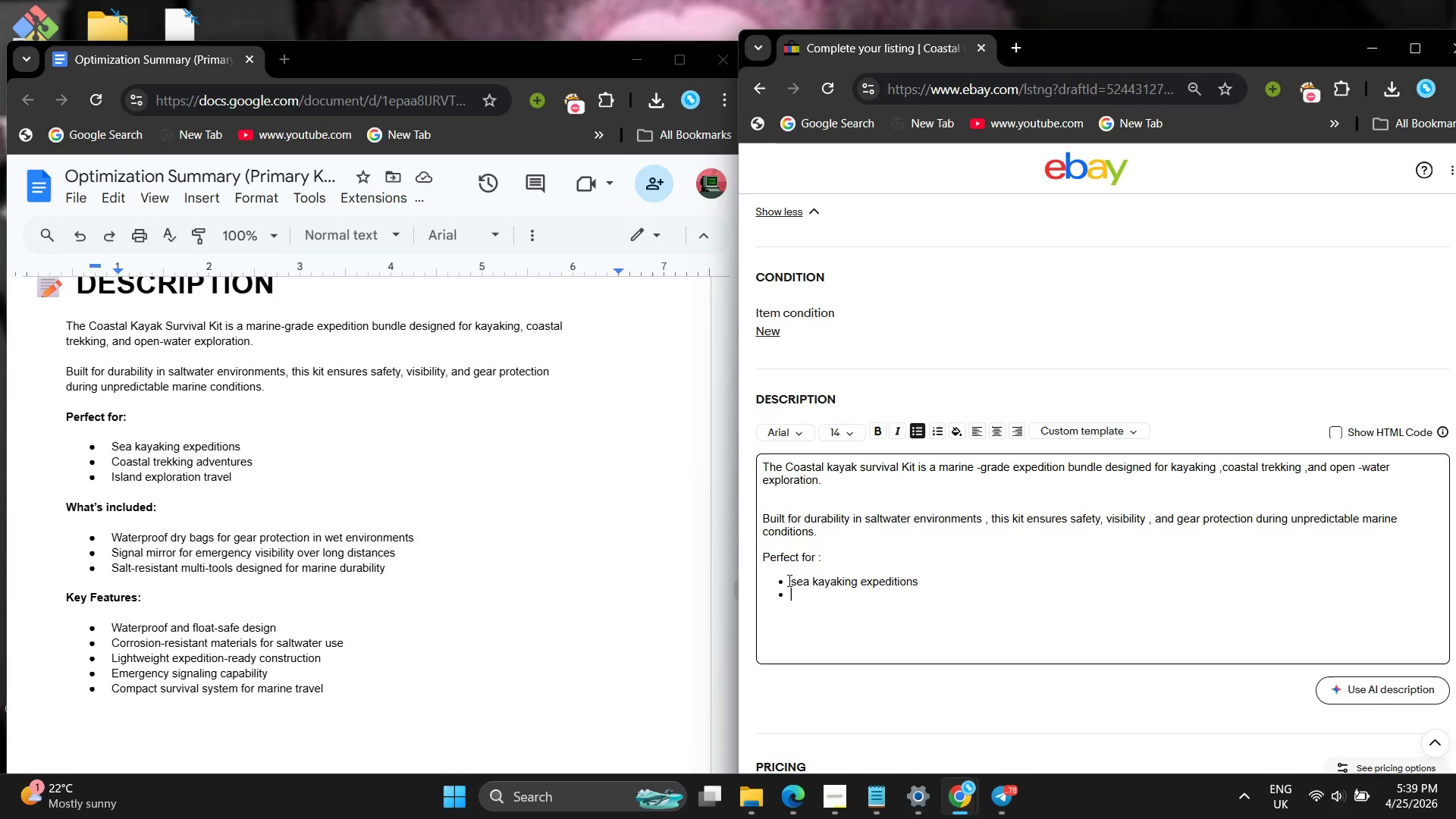 
key(Enter)
 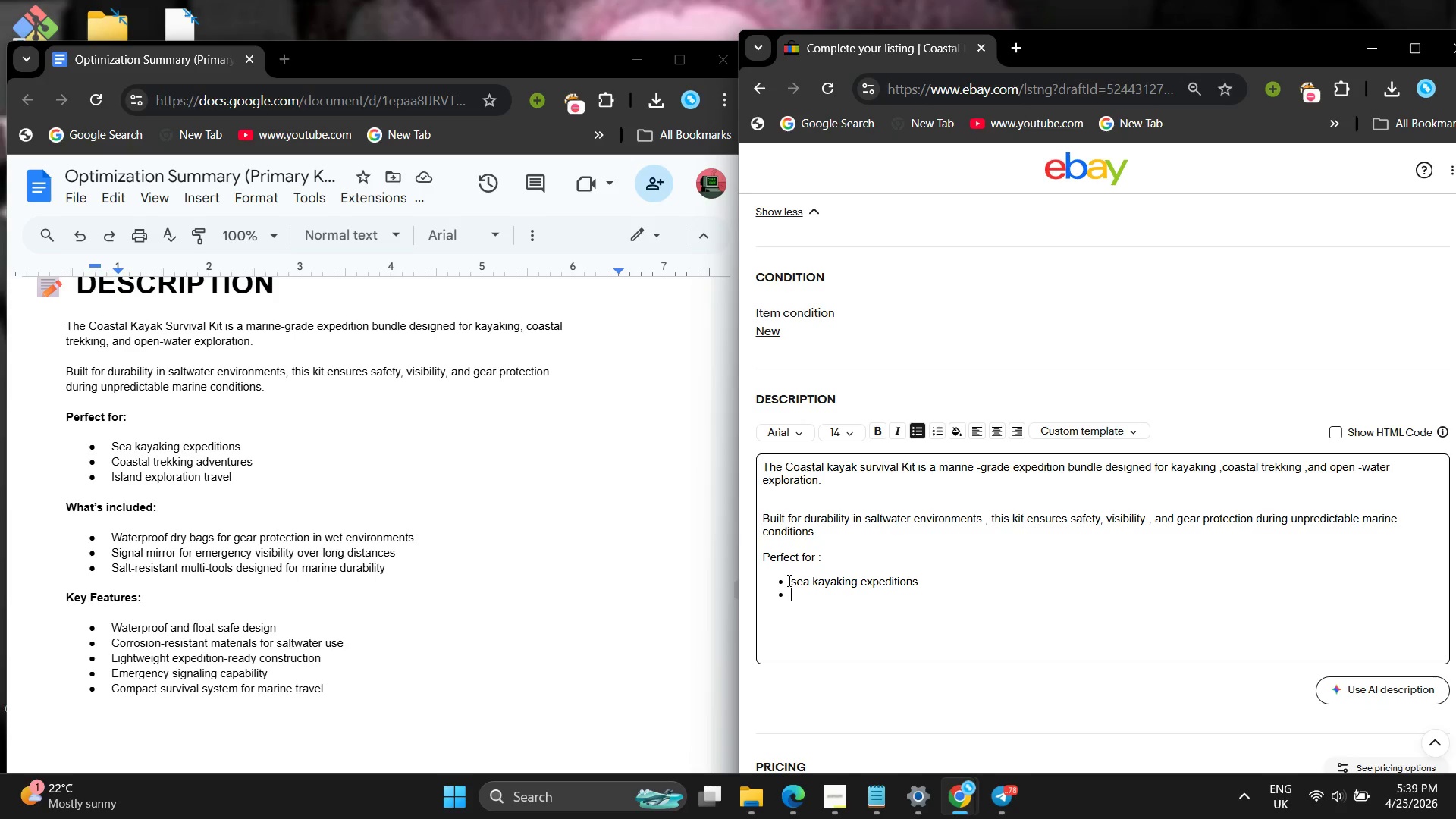 
type(Costal trekking adventures )
 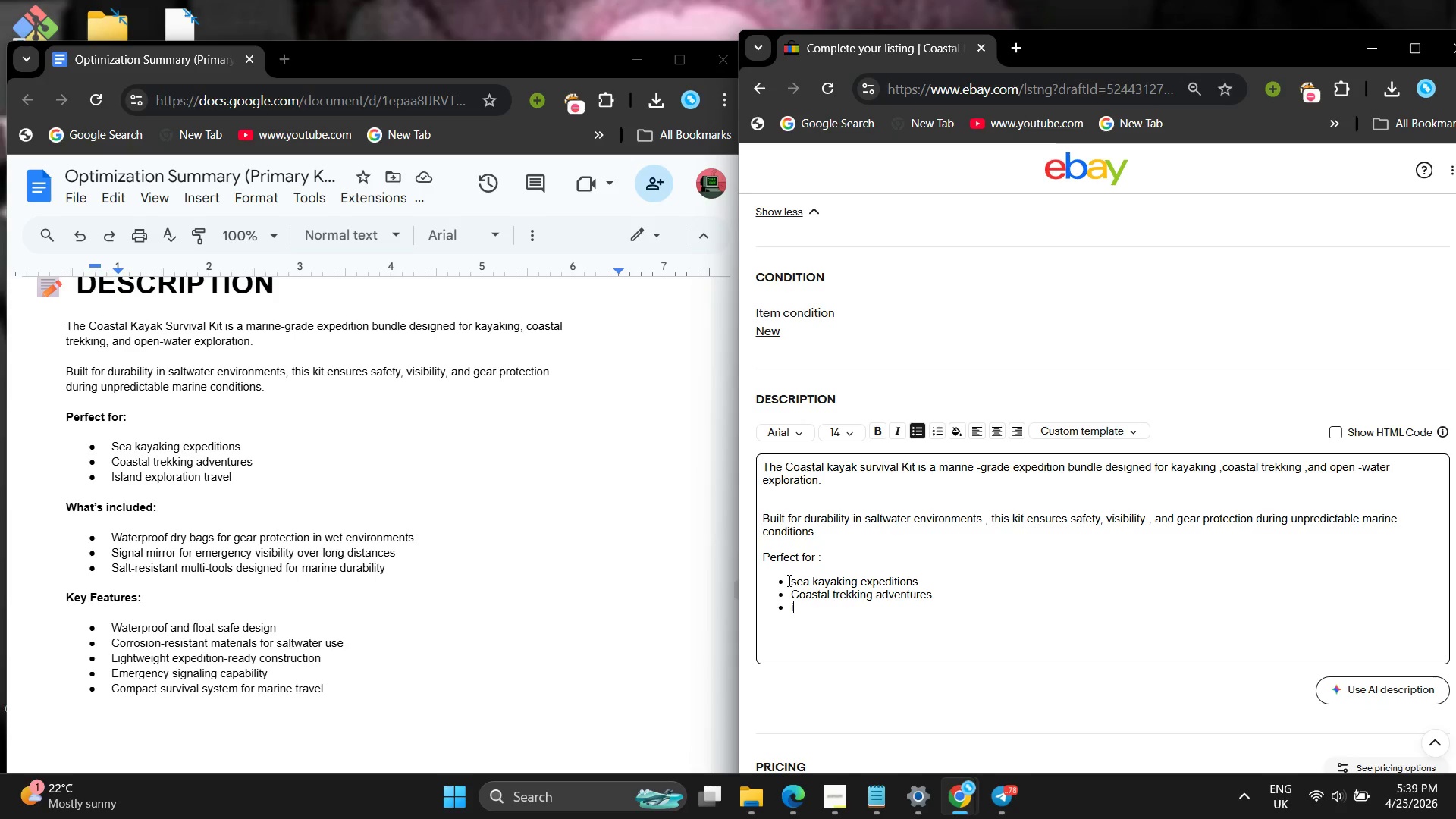 
key(Enter)
 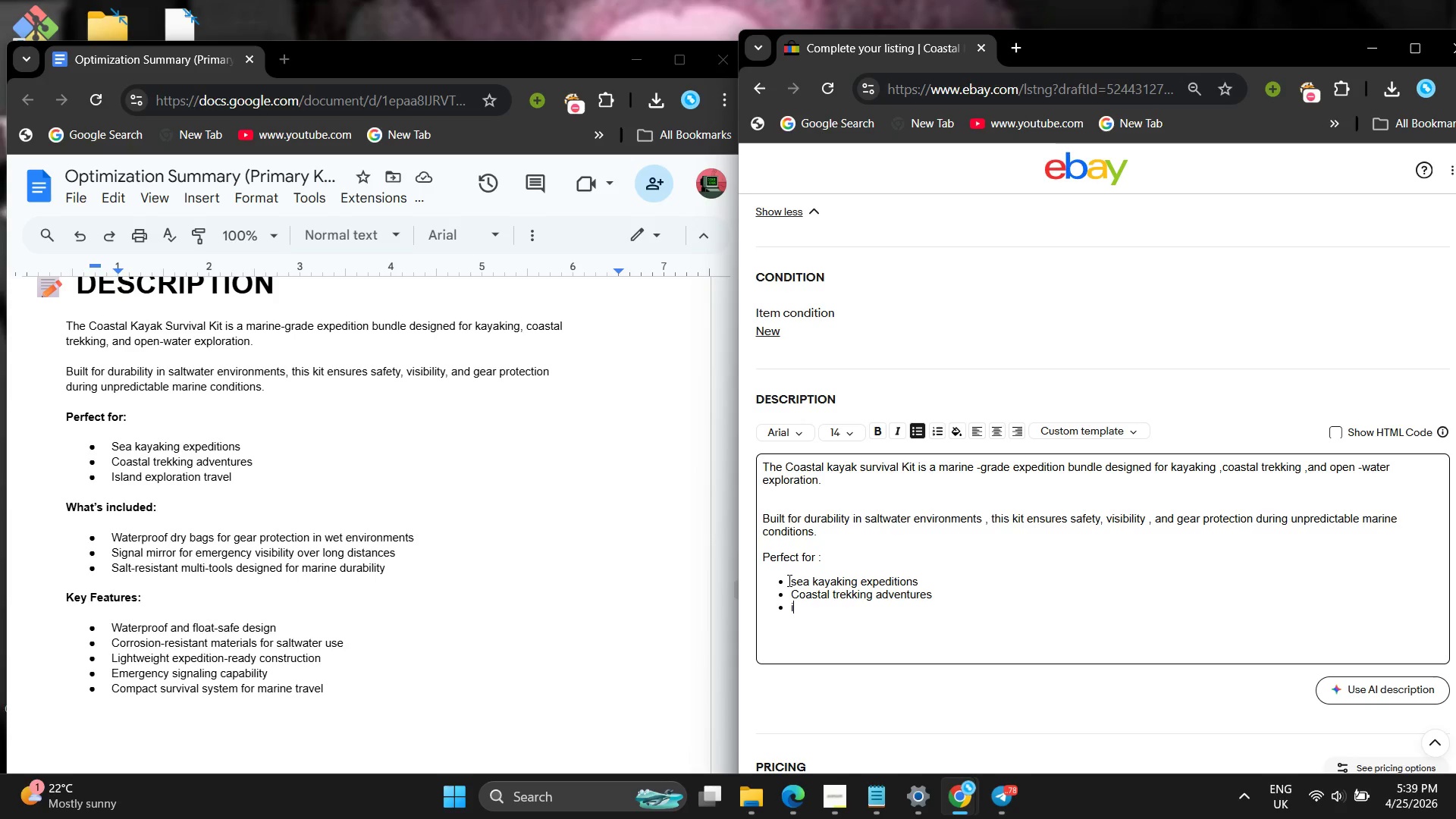 
type(island exploration)
 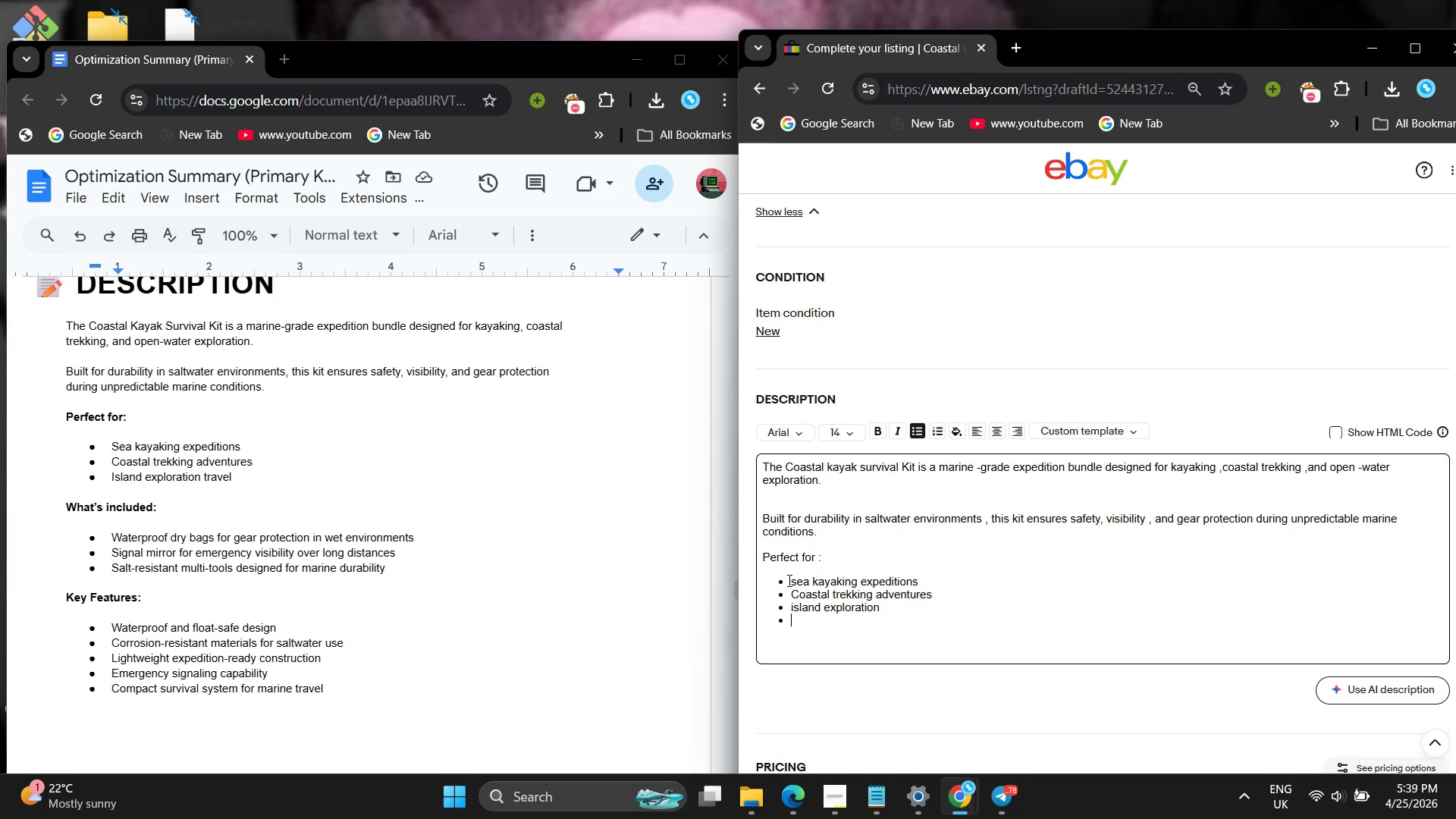 
key(Enter)
 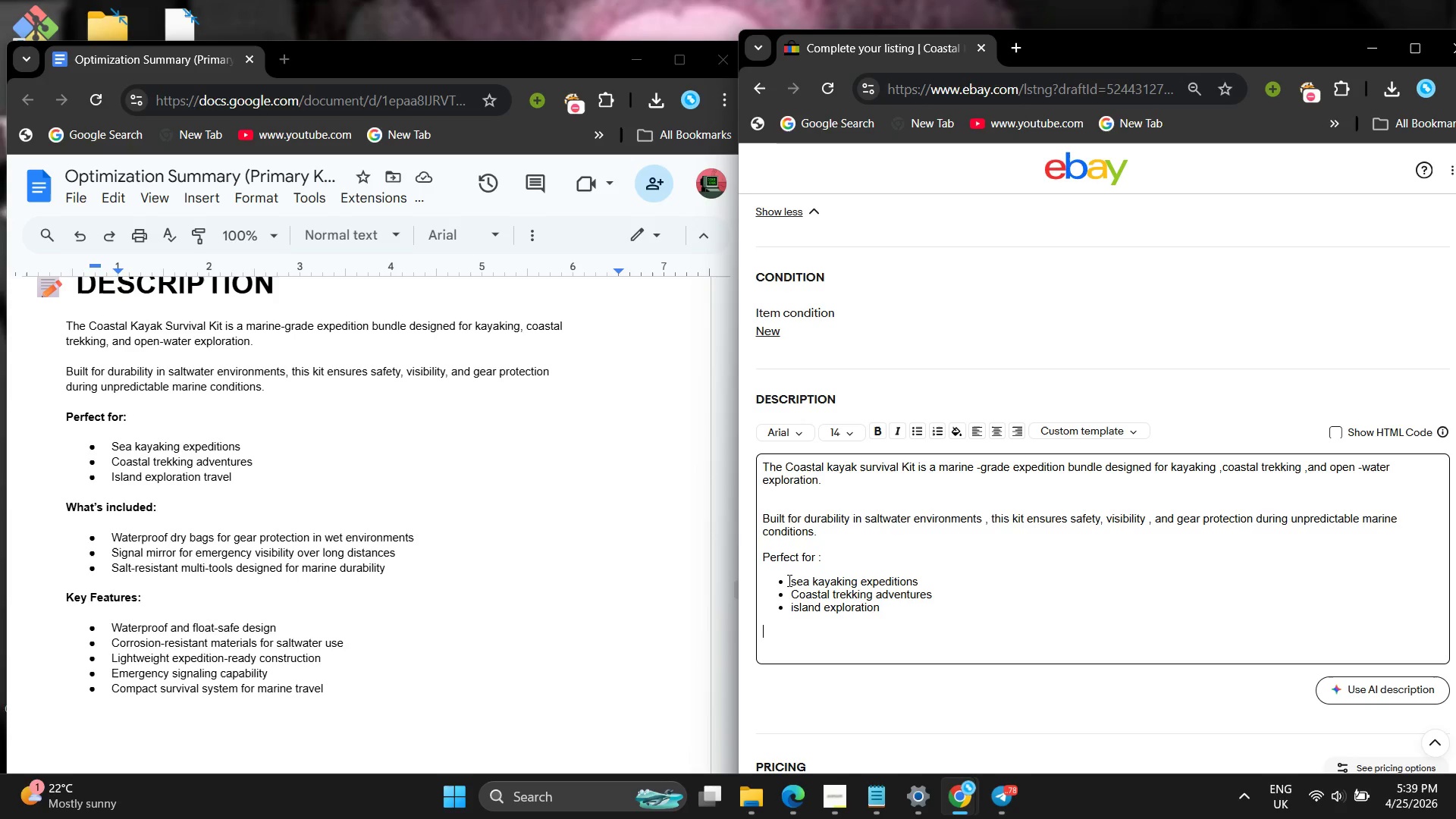 
key(Enter)
 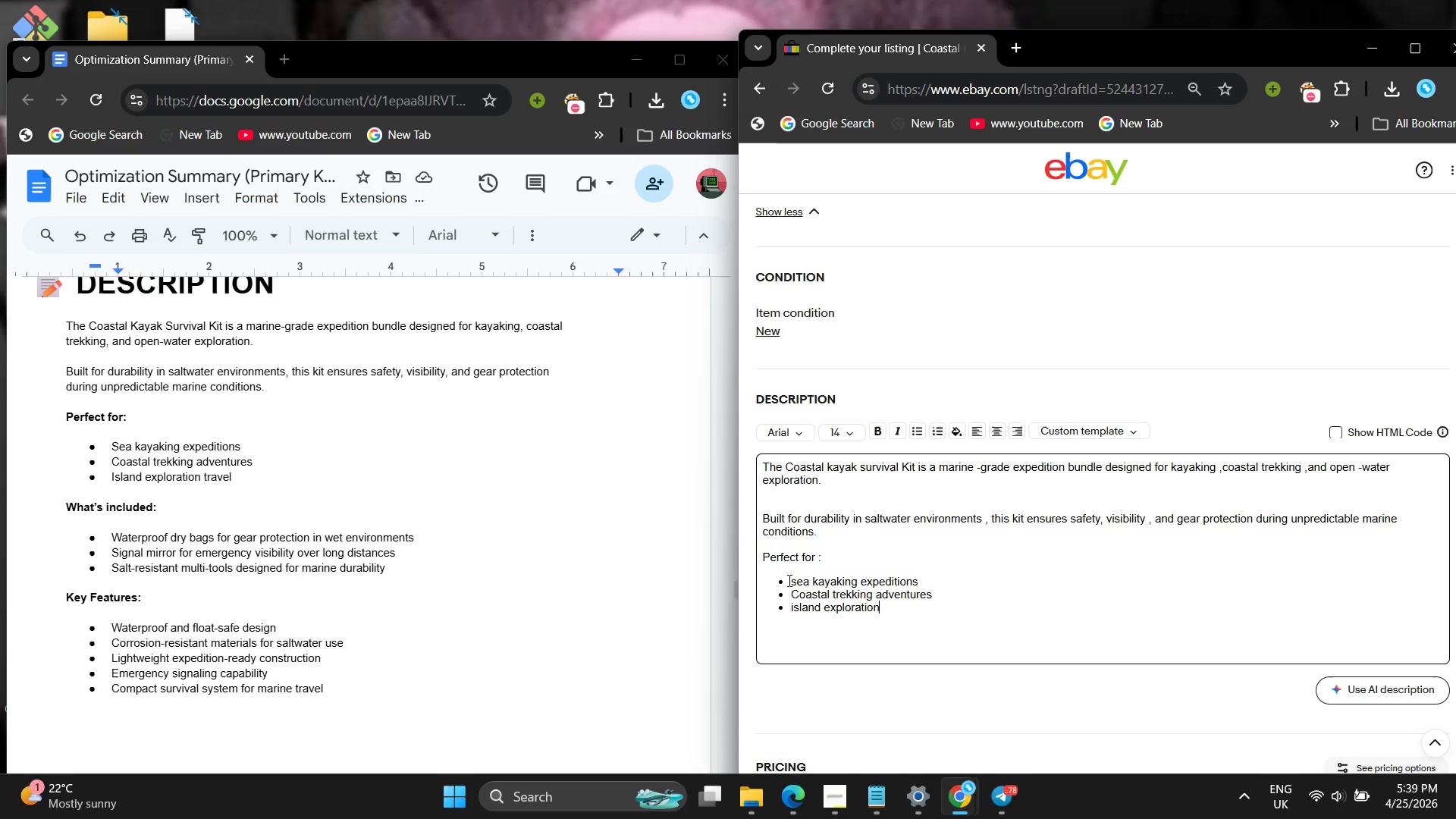 
key(Backspace)
 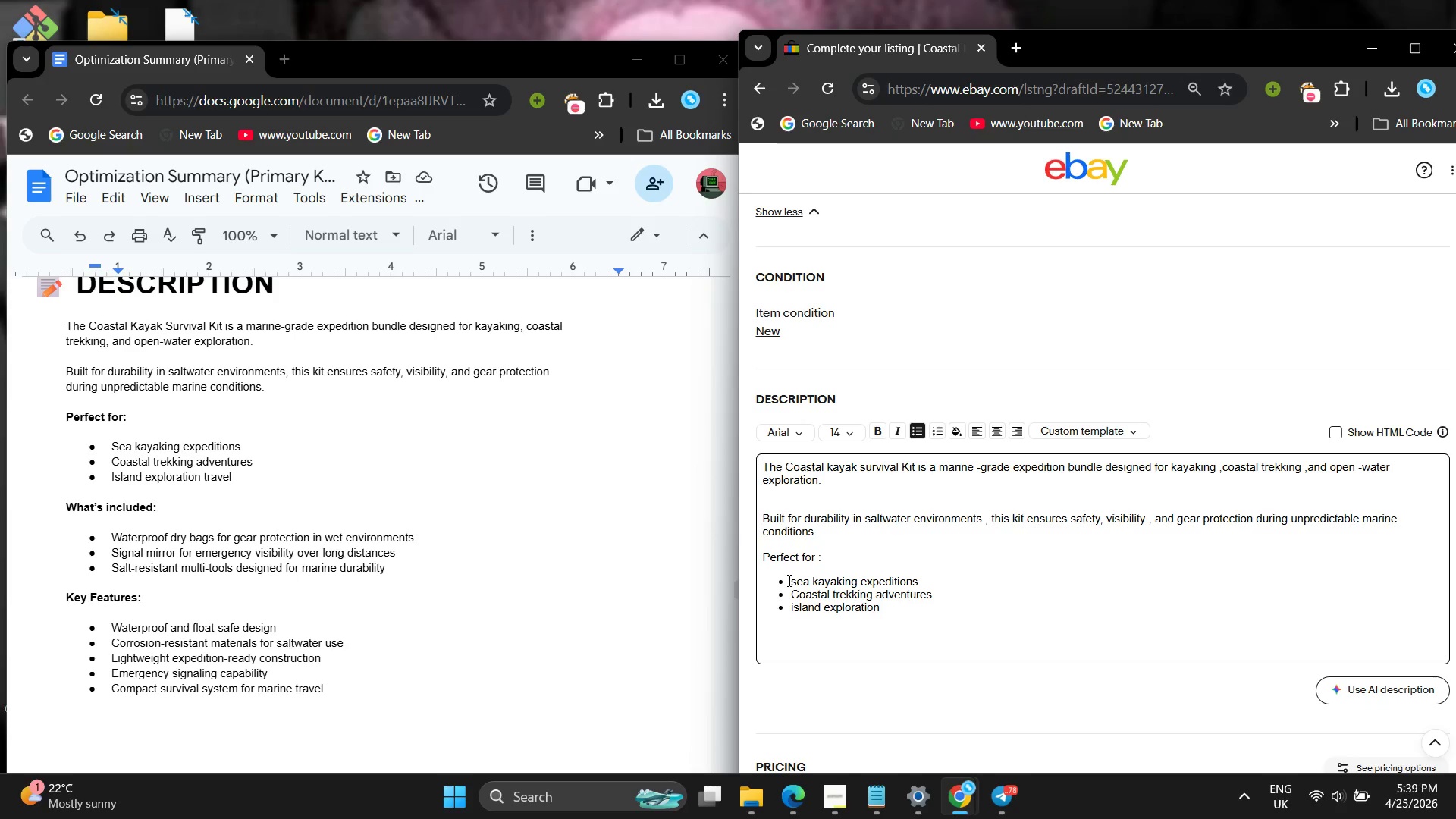 
key(Enter)
 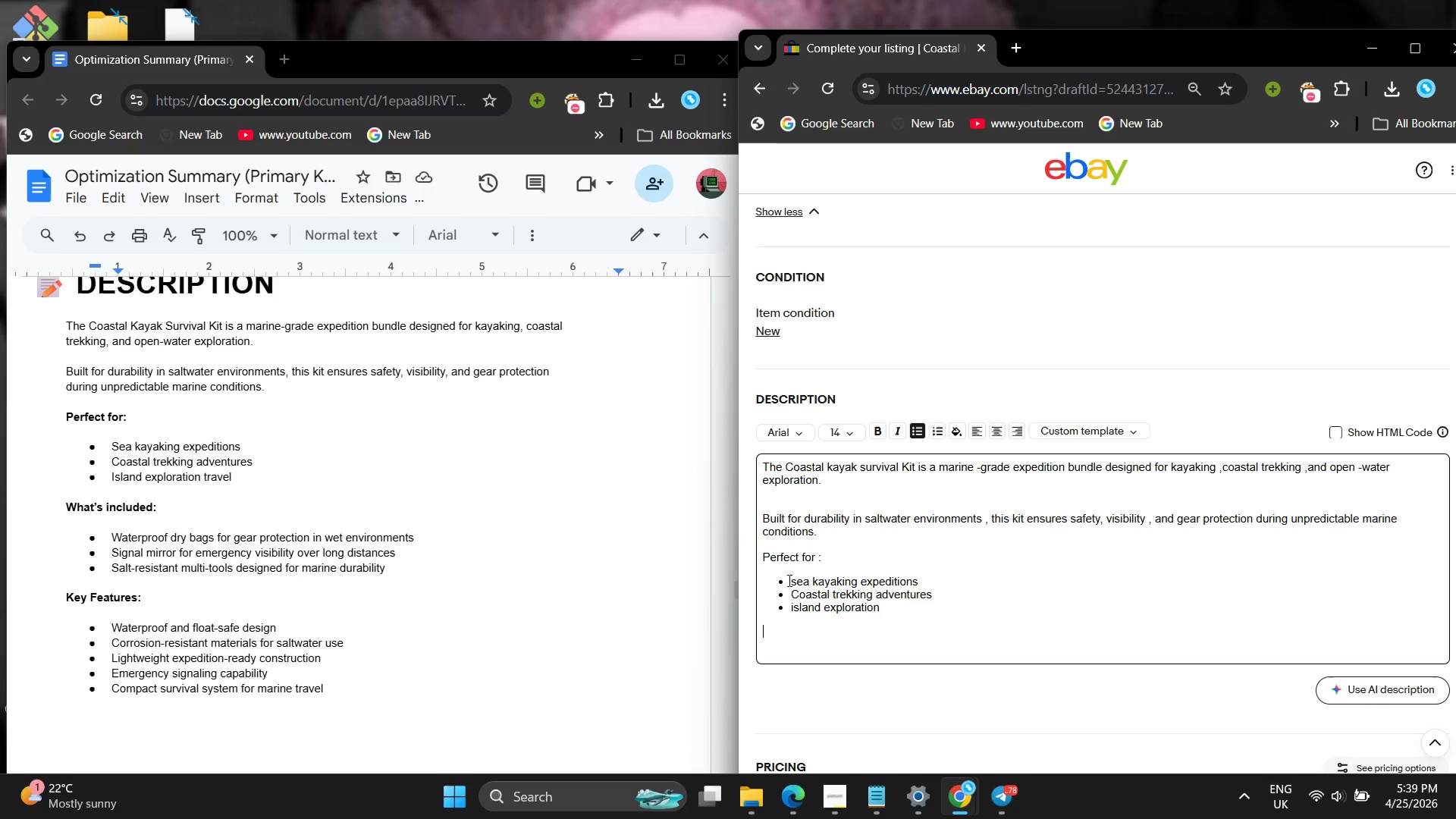 
key(Enter)
 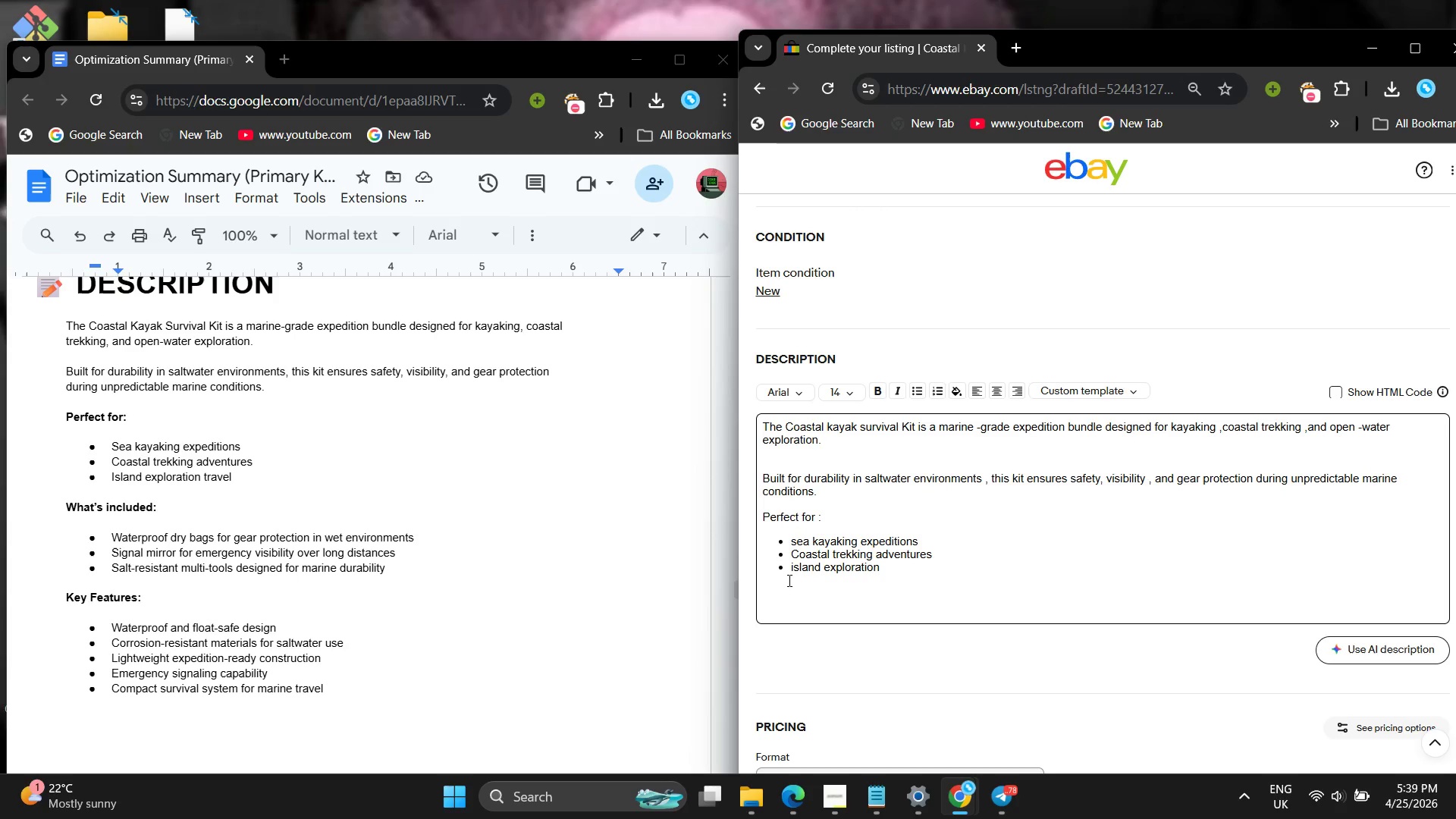 
type(Whats included )
 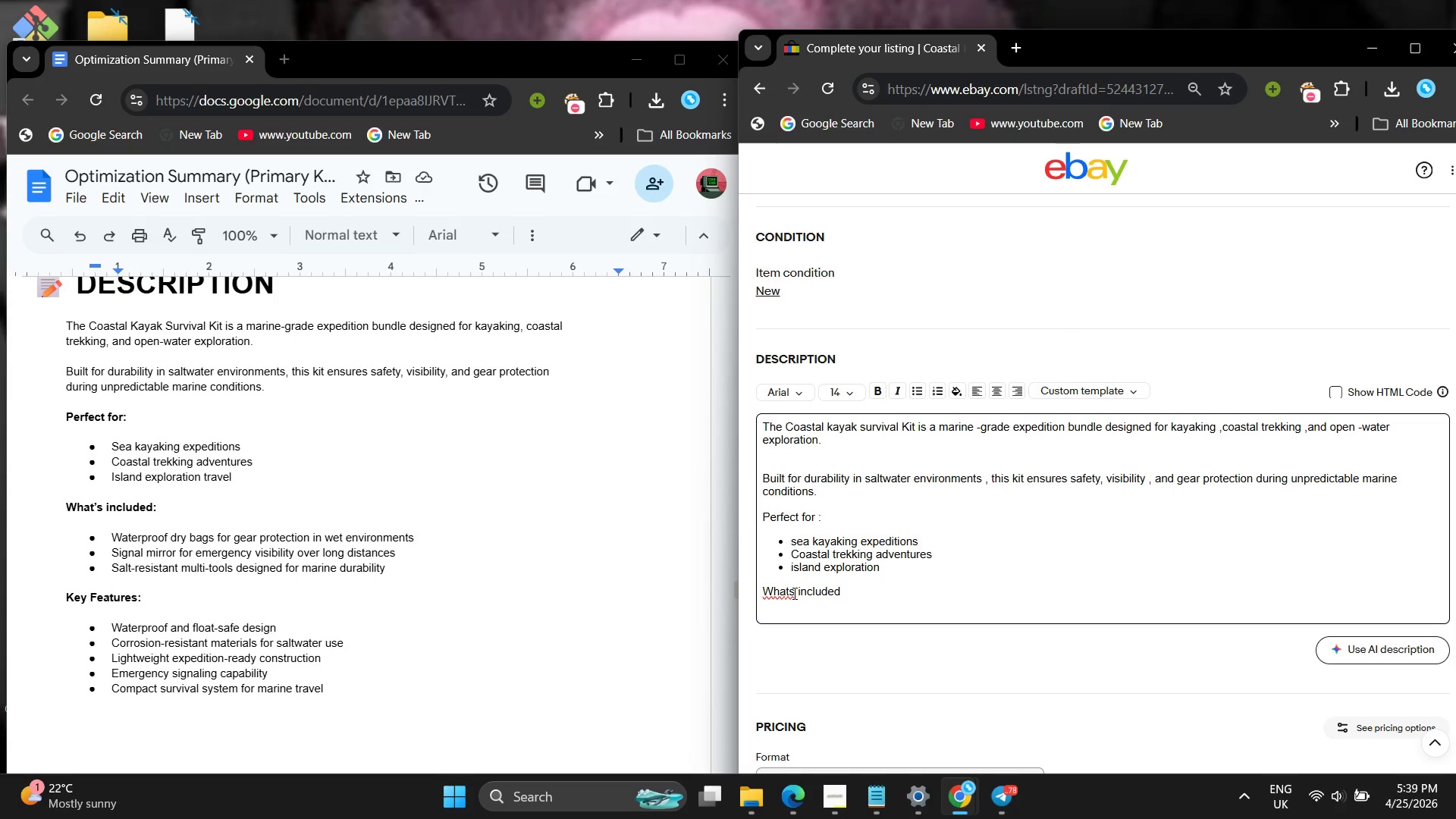 
left_click([793, 593])
 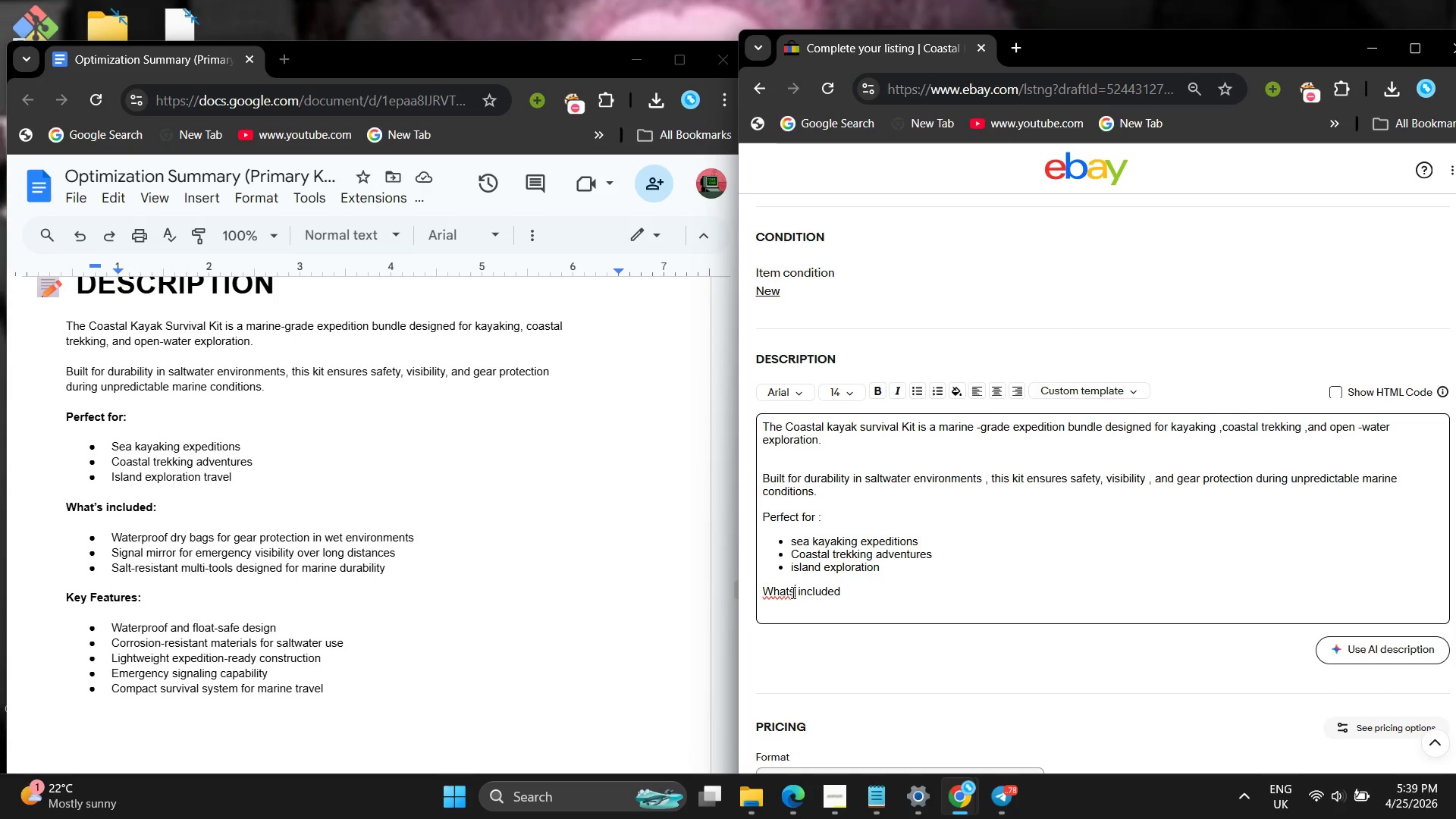 
left_click([792, 592])
 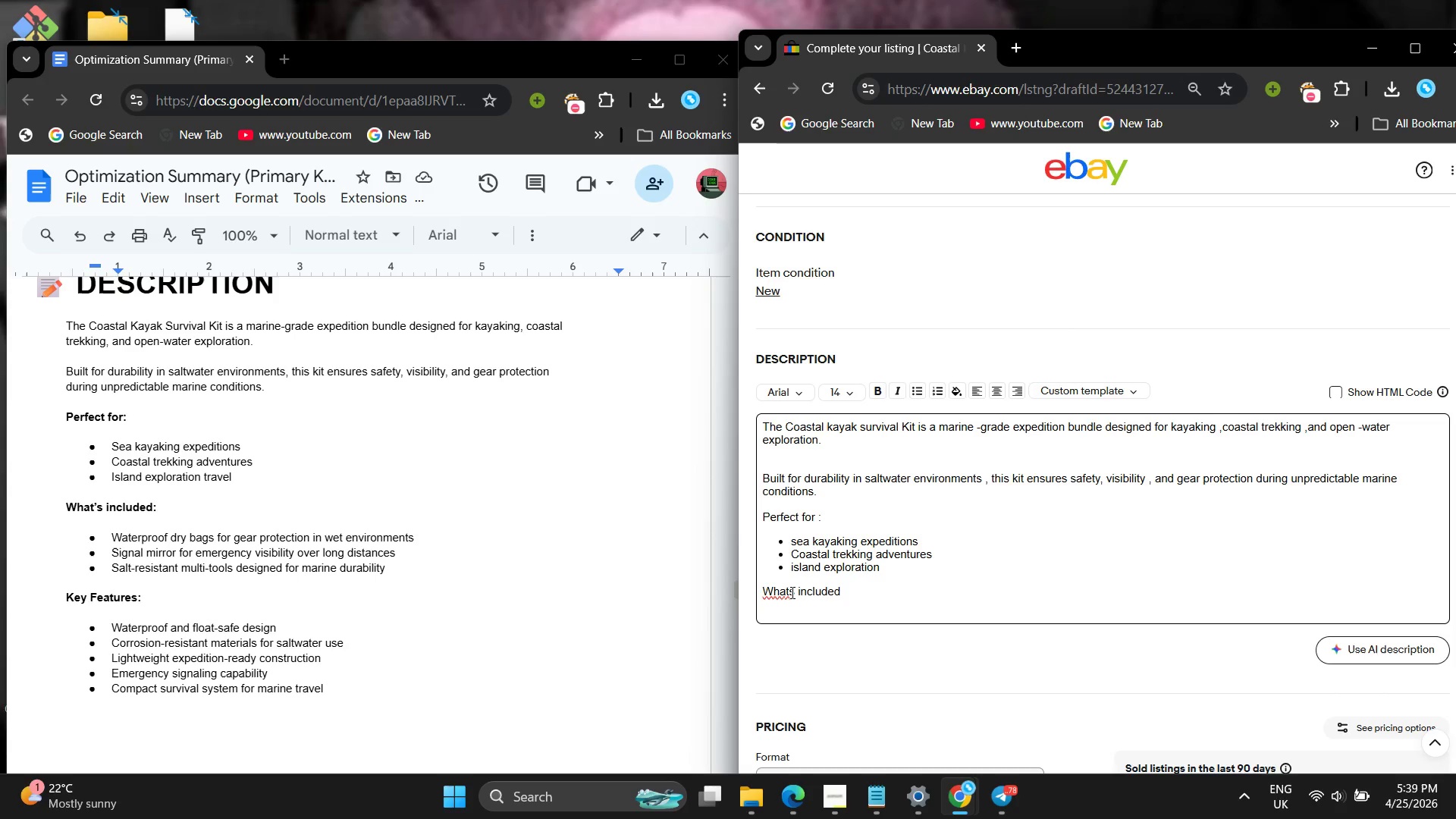 
left_click([791, 592])
 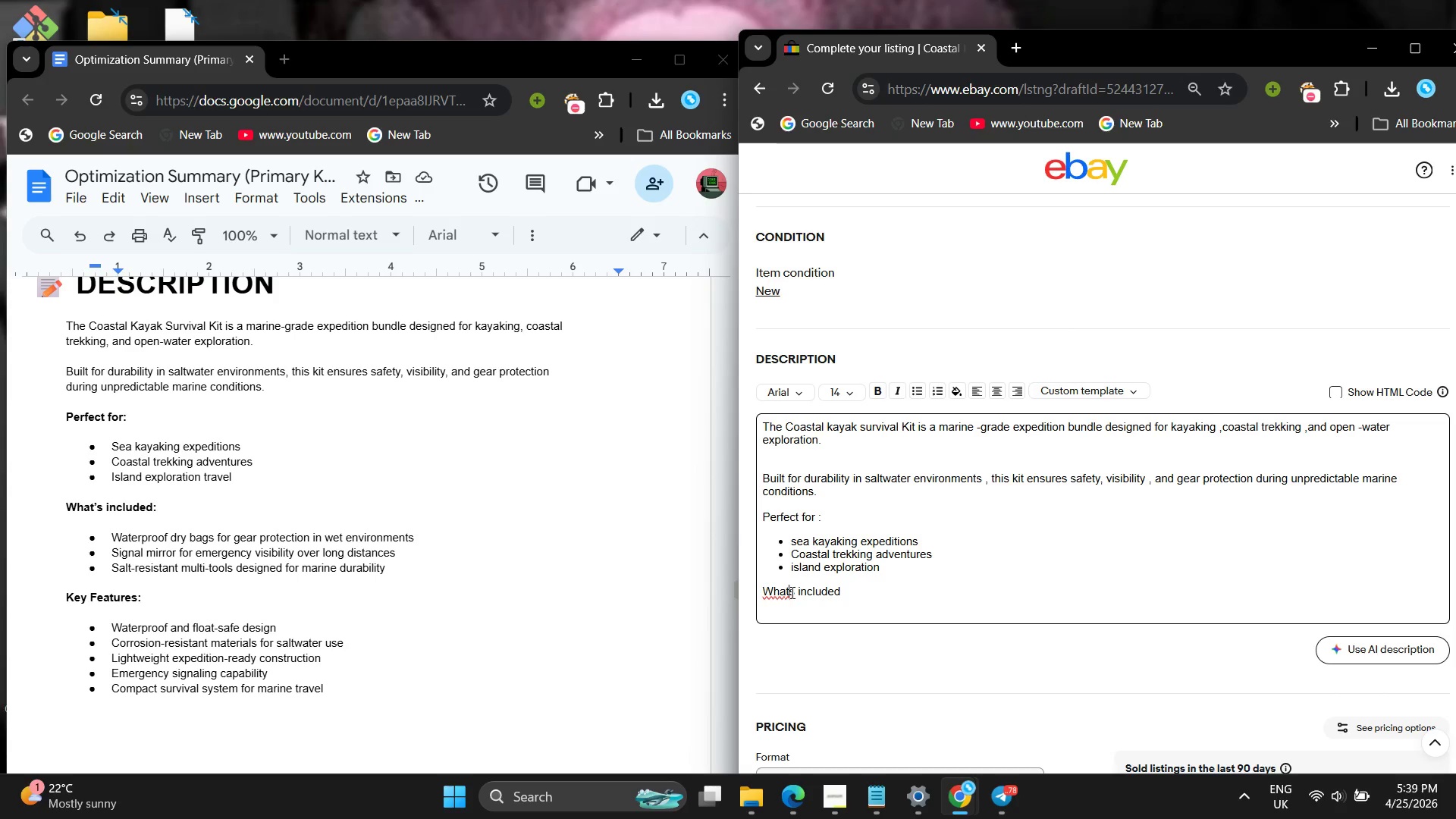 
key(Backquote)
 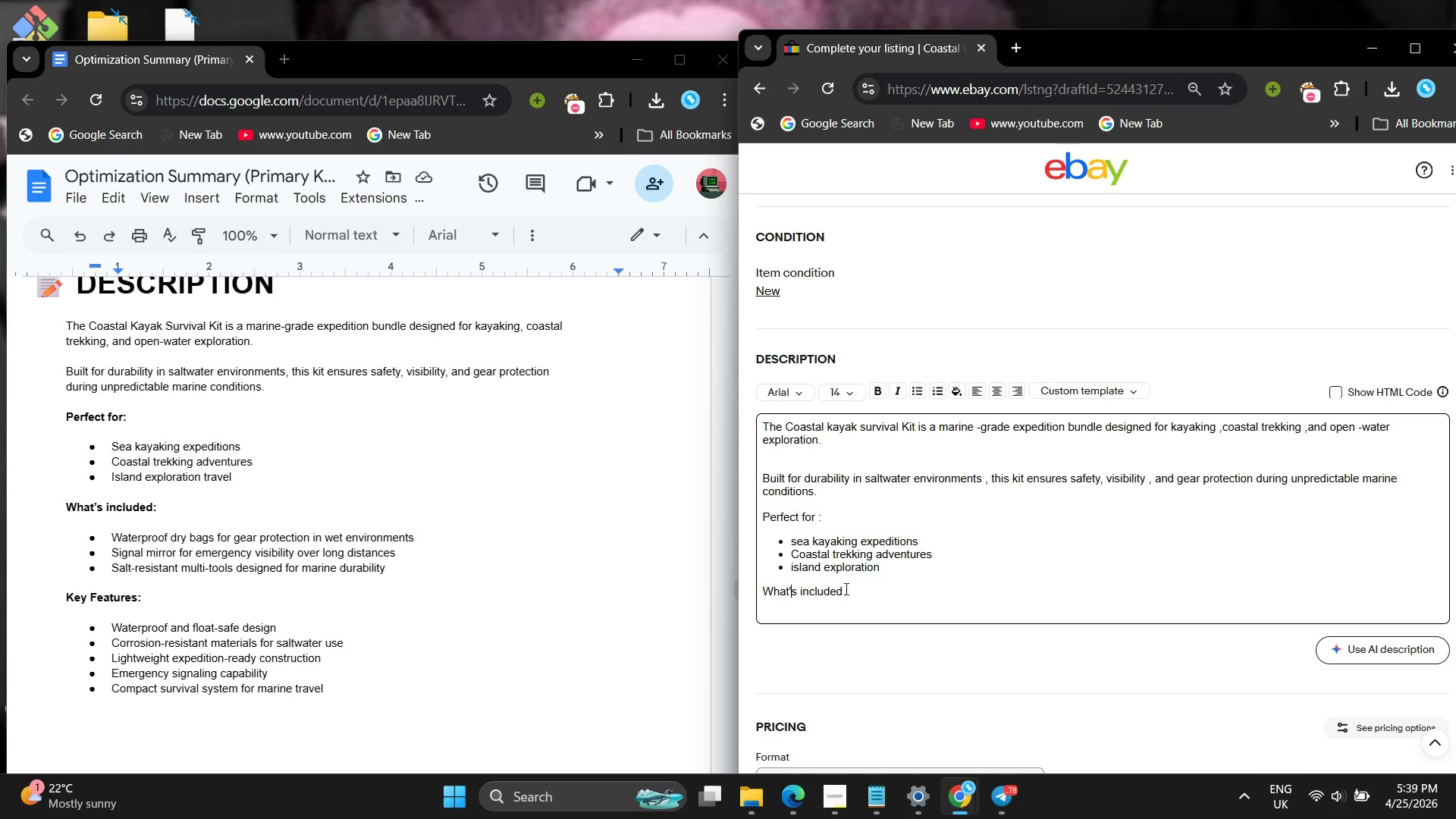 
left_click([849, 588])
 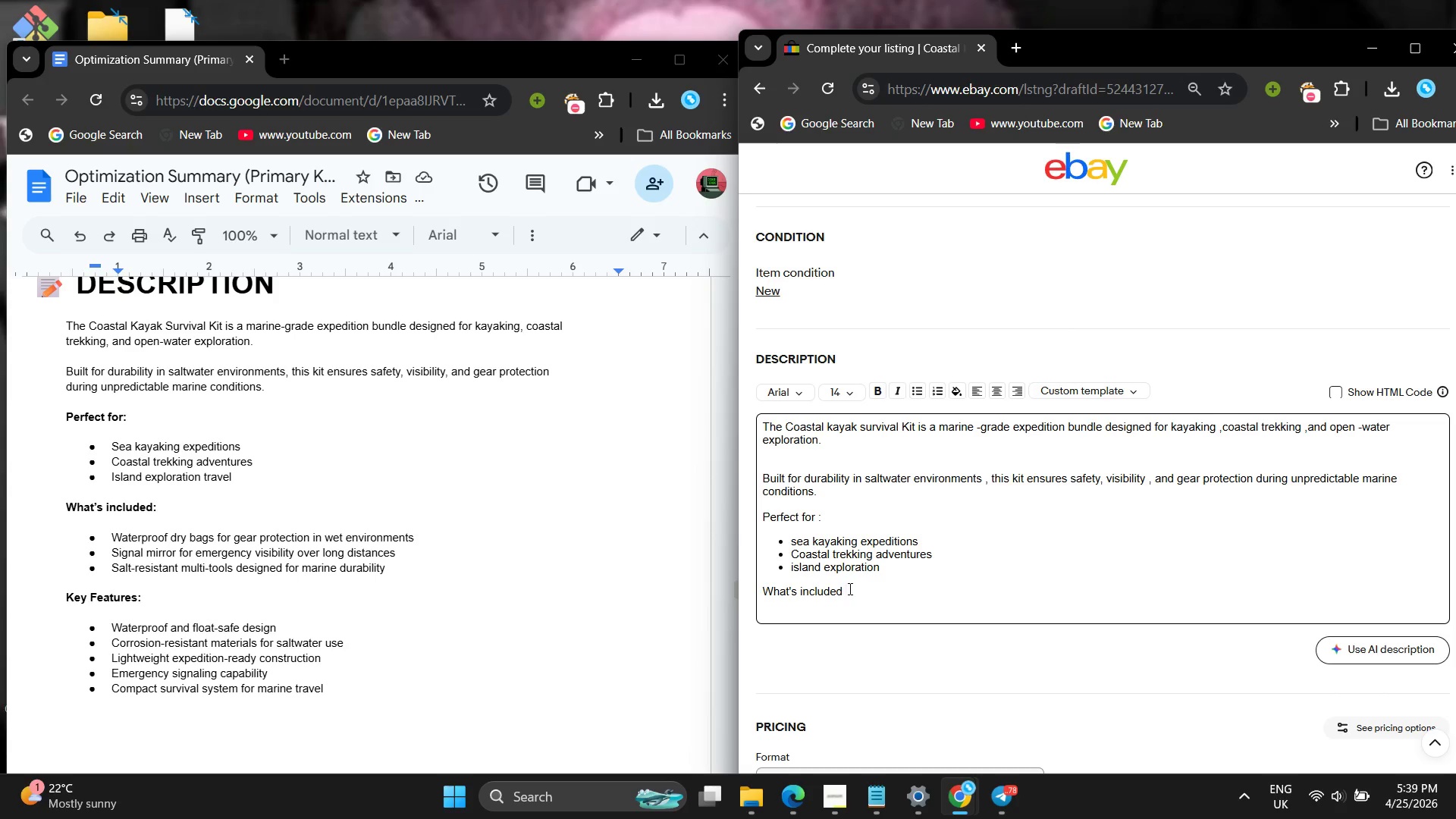 
key(Shift+ShiftLeft)
 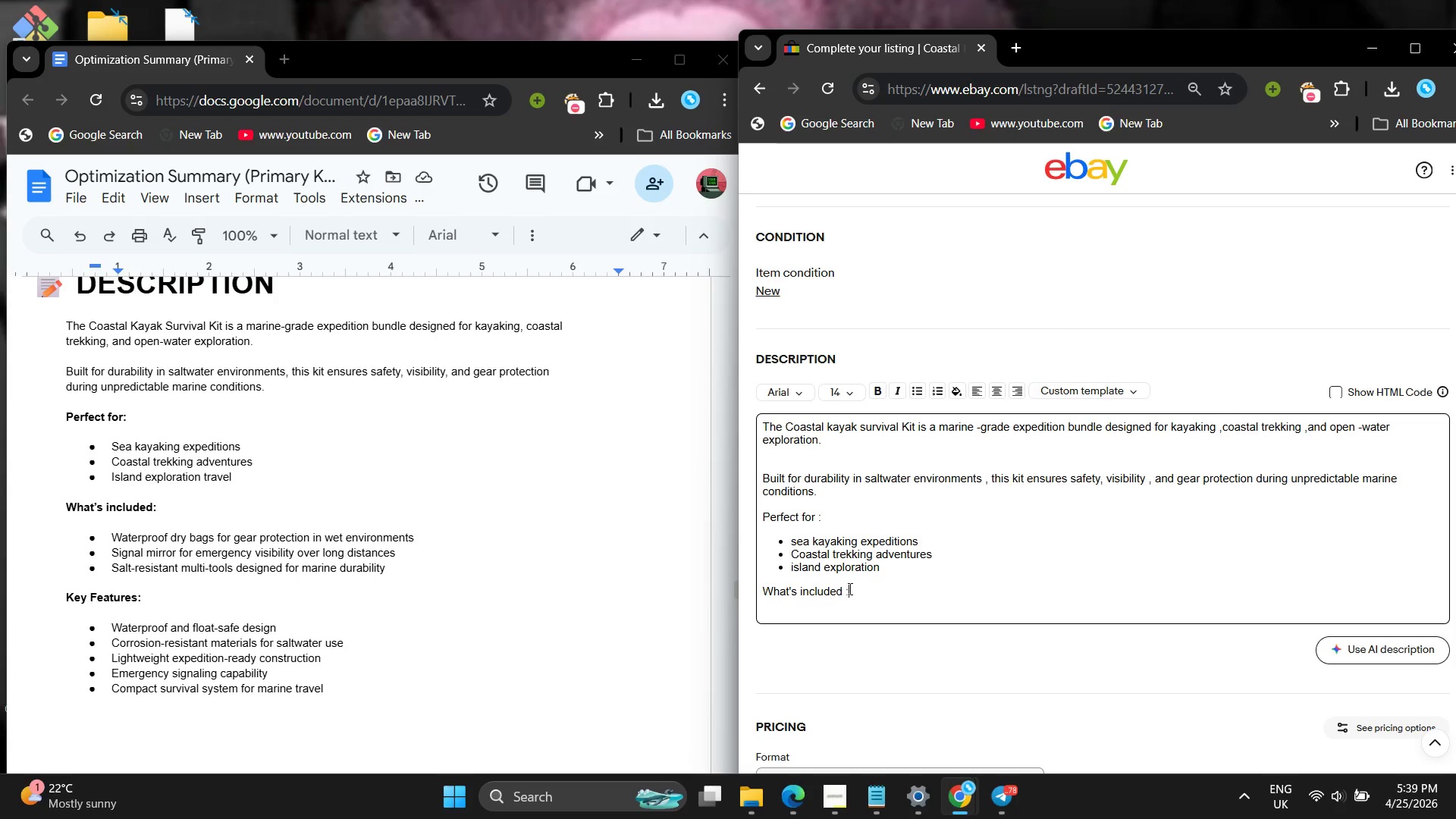 
key(Shift+Semicolon)
 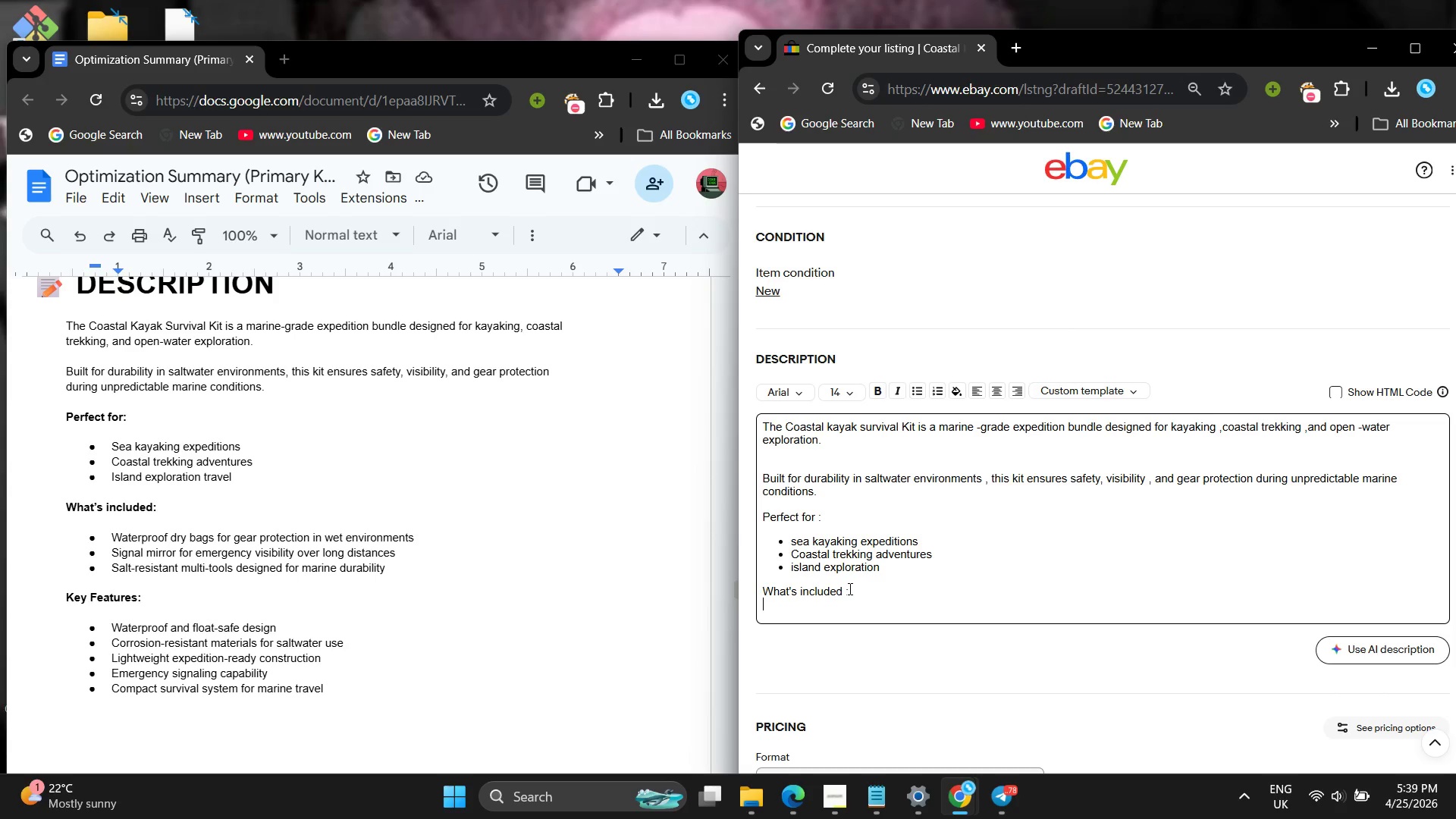 
key(Enter)
 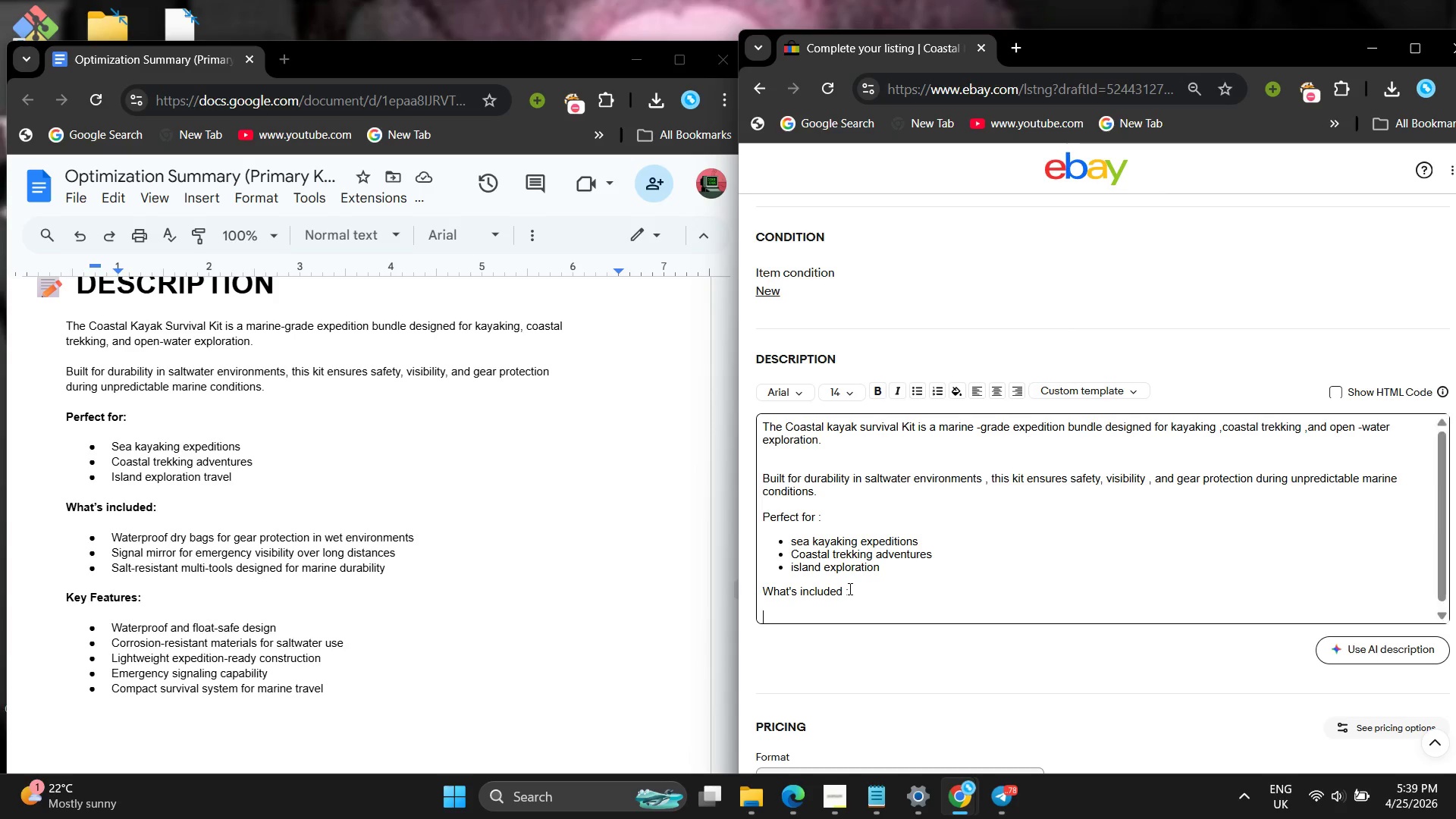 
key(Enter)
 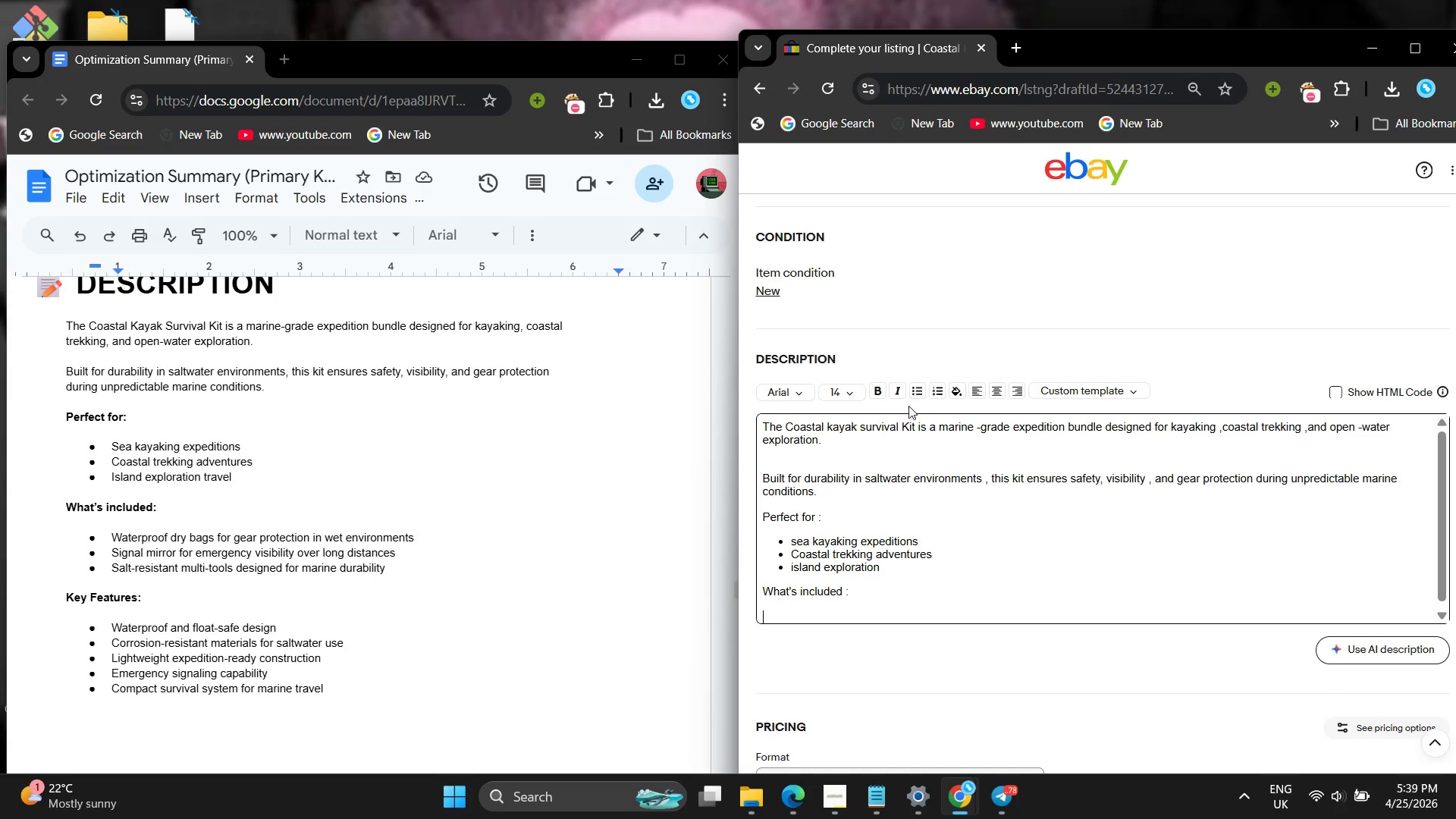 
left_click([911, 399])
 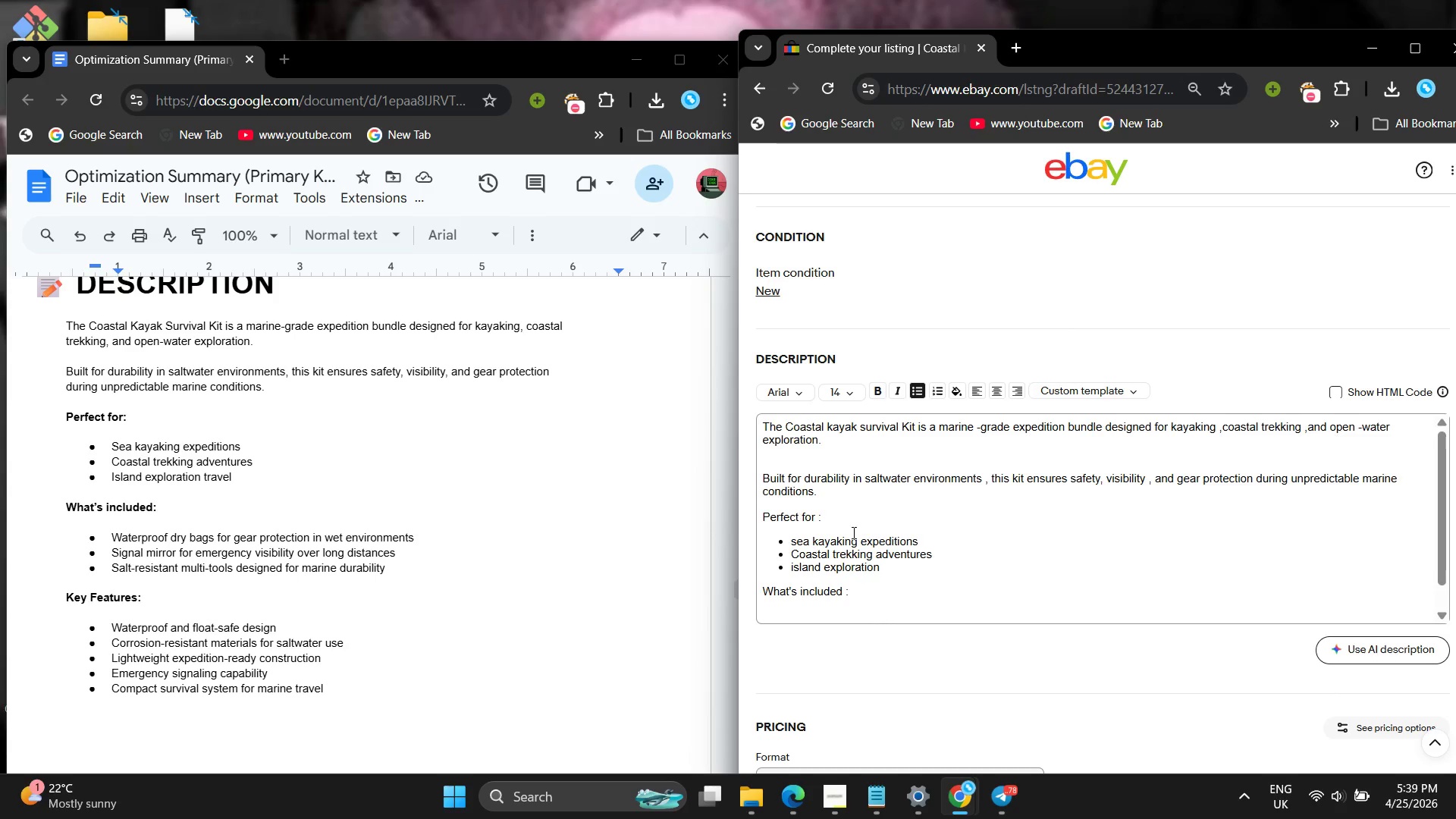 
scroll: coordinate [852, 532], scroll_direction: down, amount: 4.0
 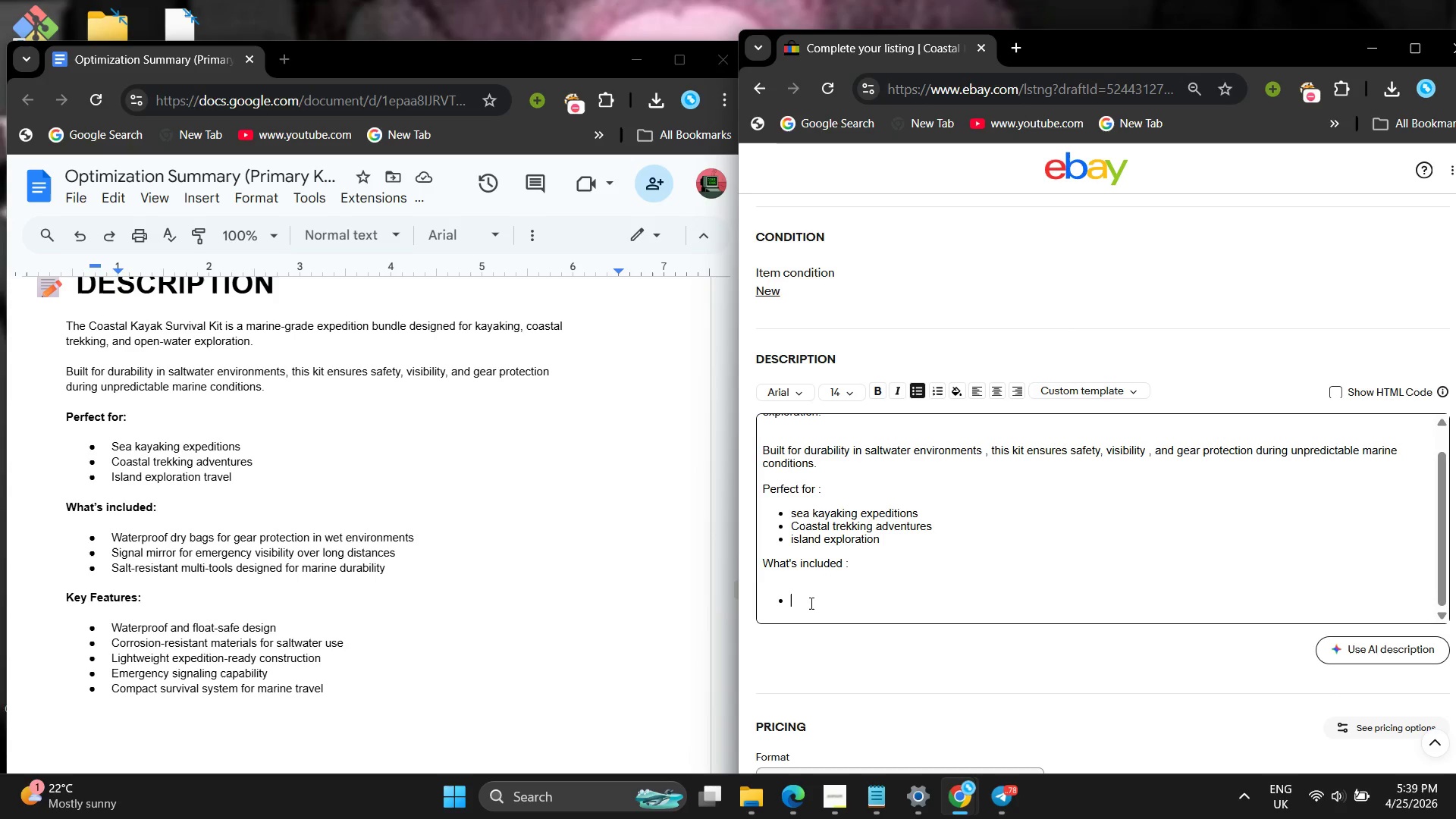 
left_click([810, 603])
 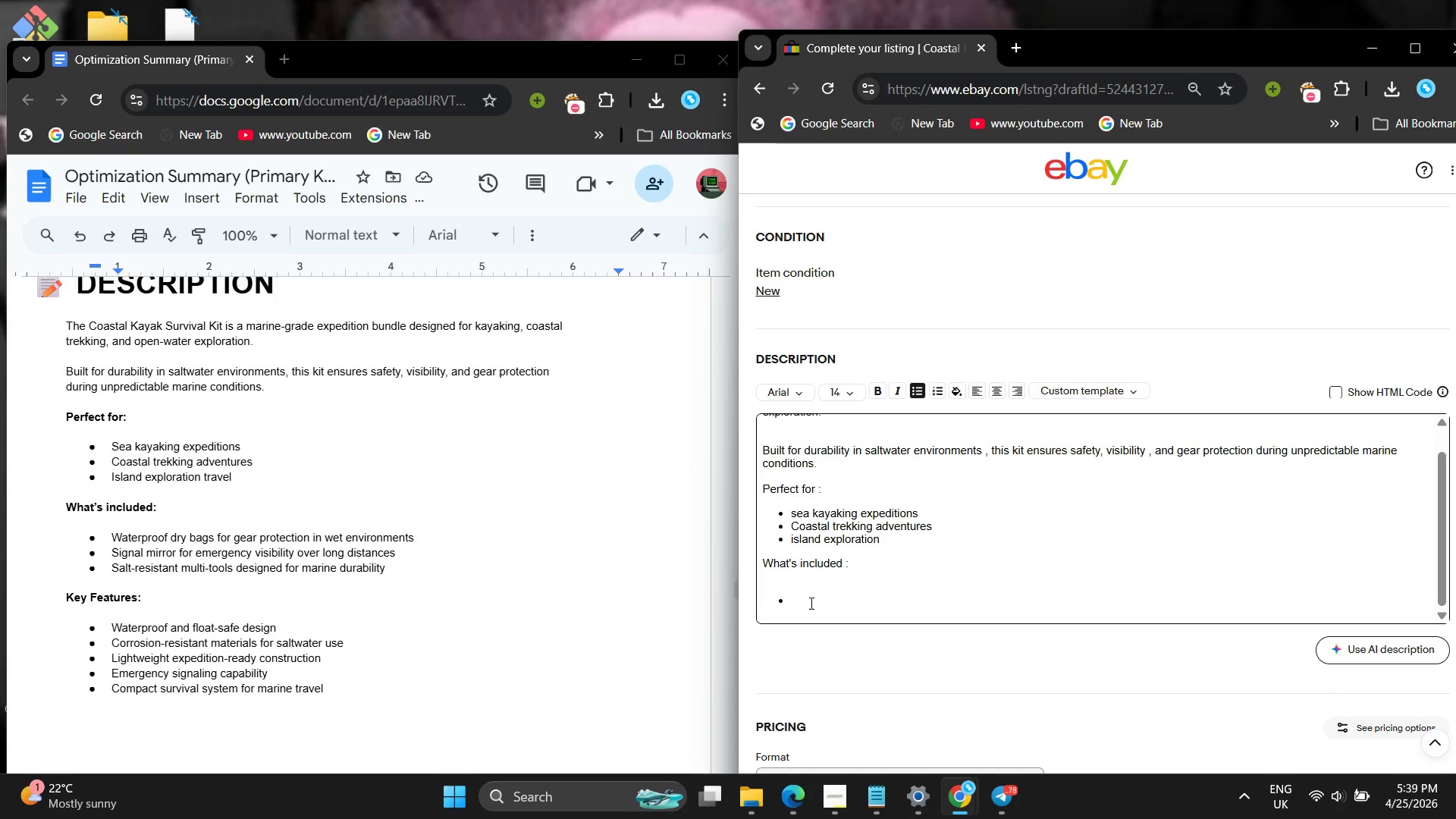 
type(Waterproof dry bage)
key(Backspace)
type(s for gear protection in wet environements )
 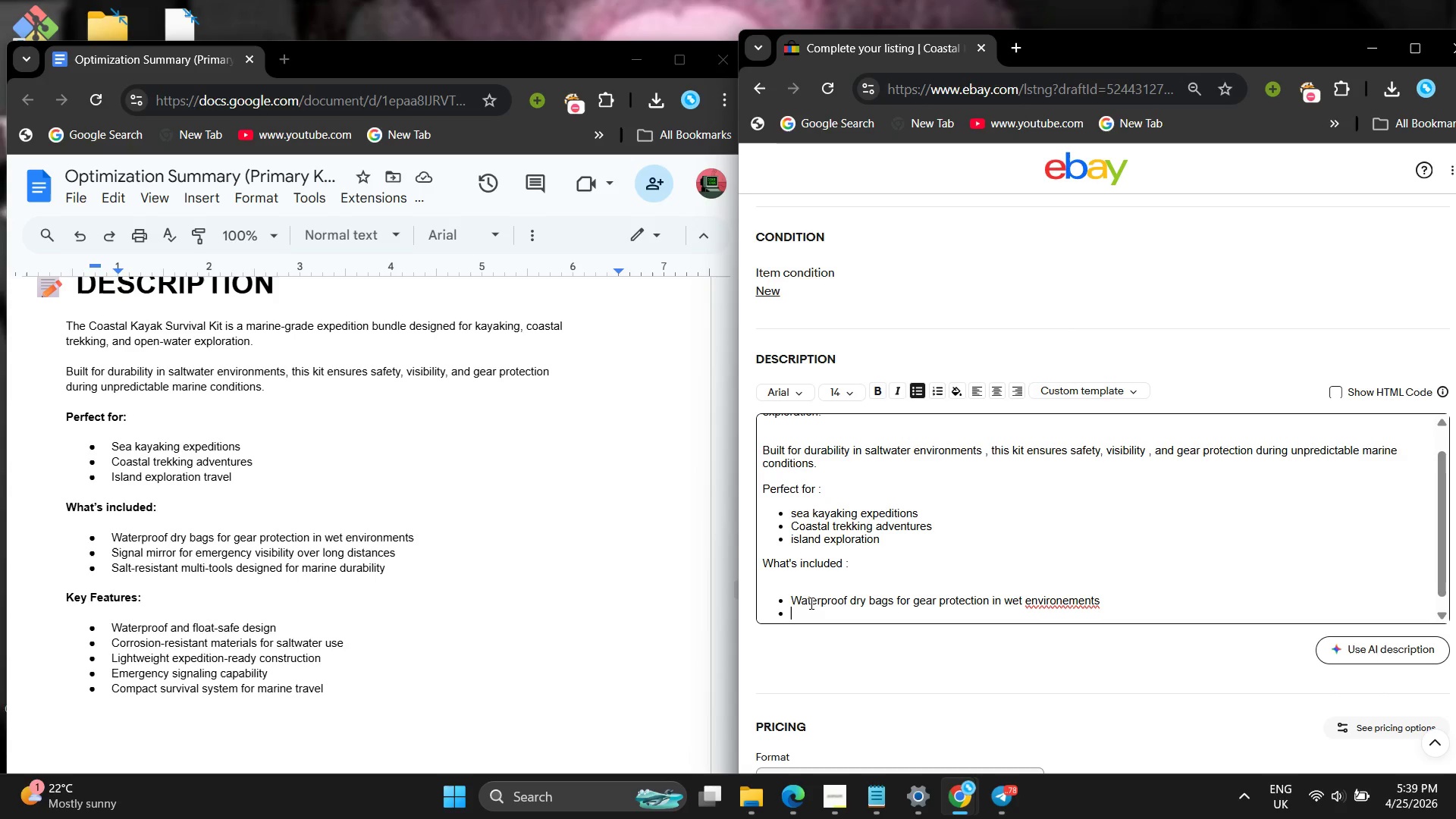 
key(Enter)
 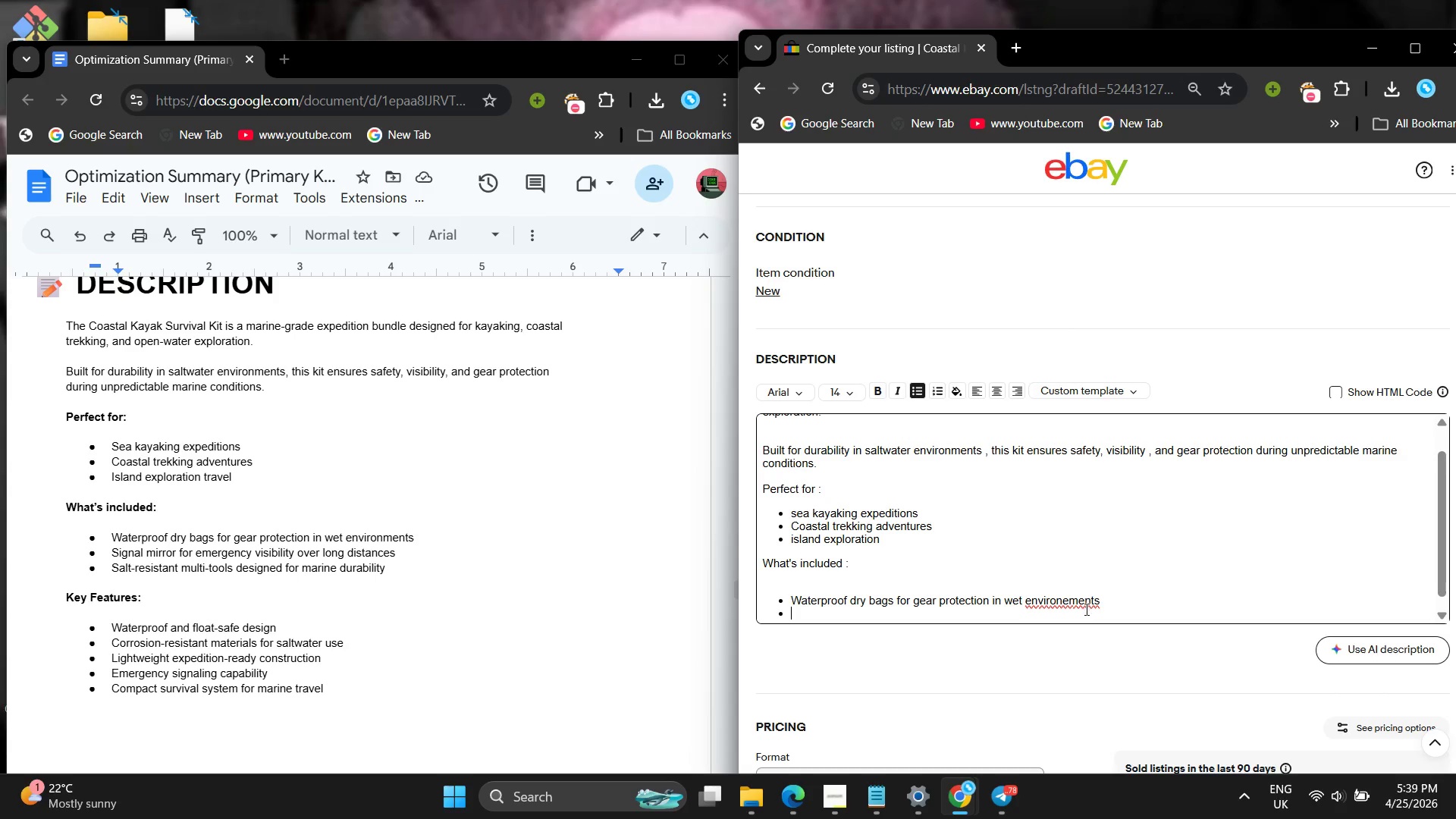 
wait(6.2)
 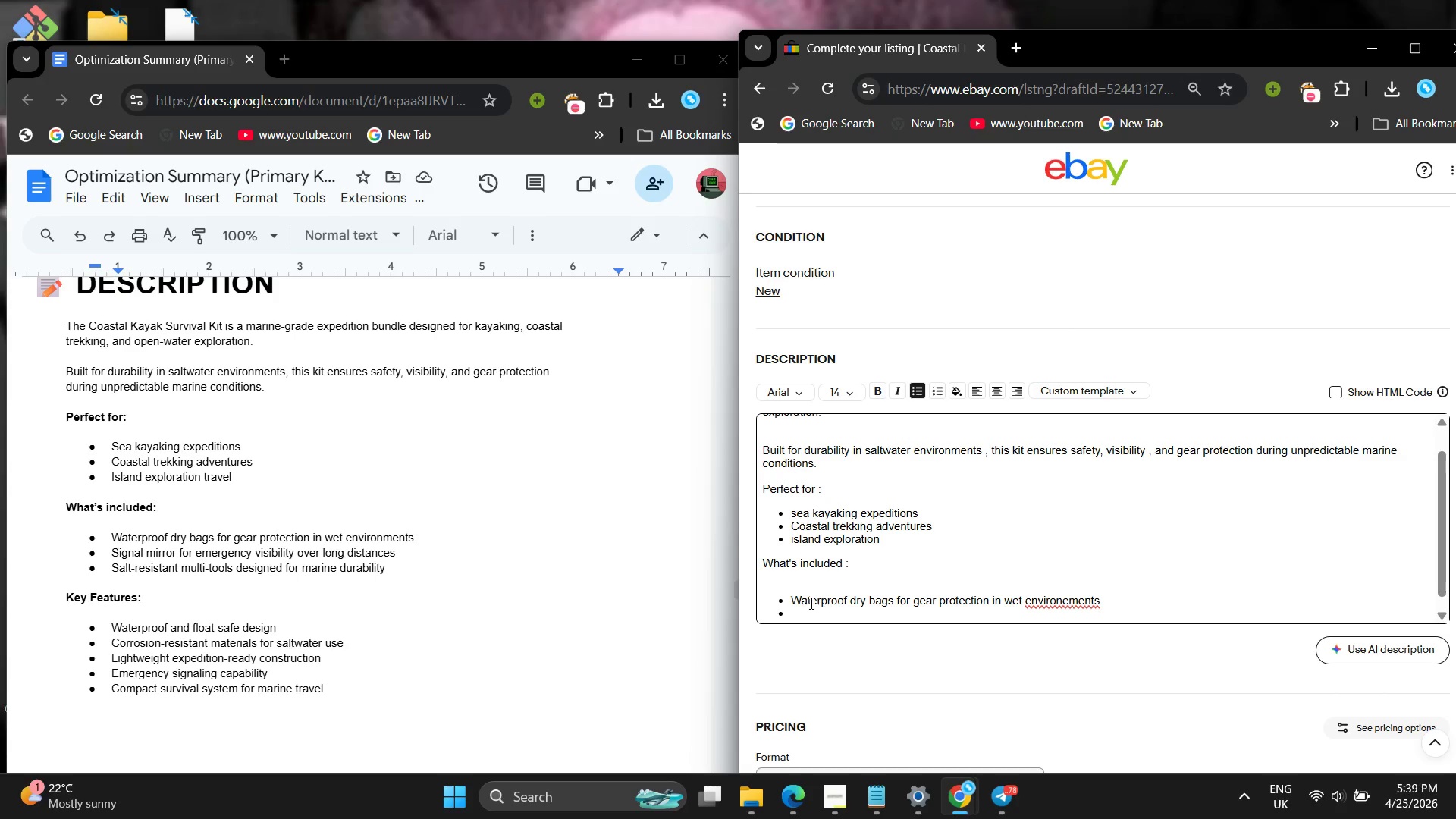 
left_click([1065, 595])
 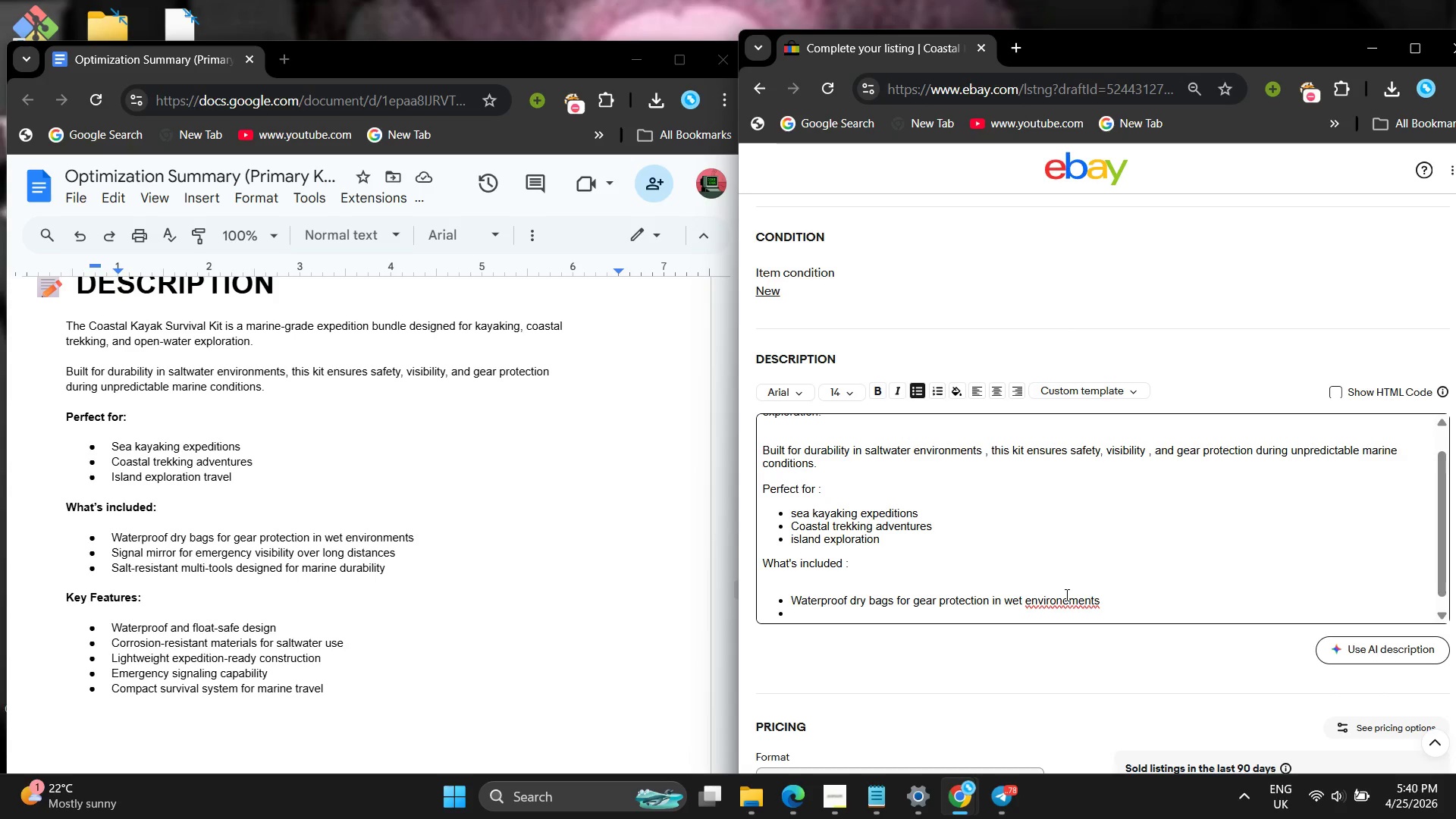 
key(Backspace)
 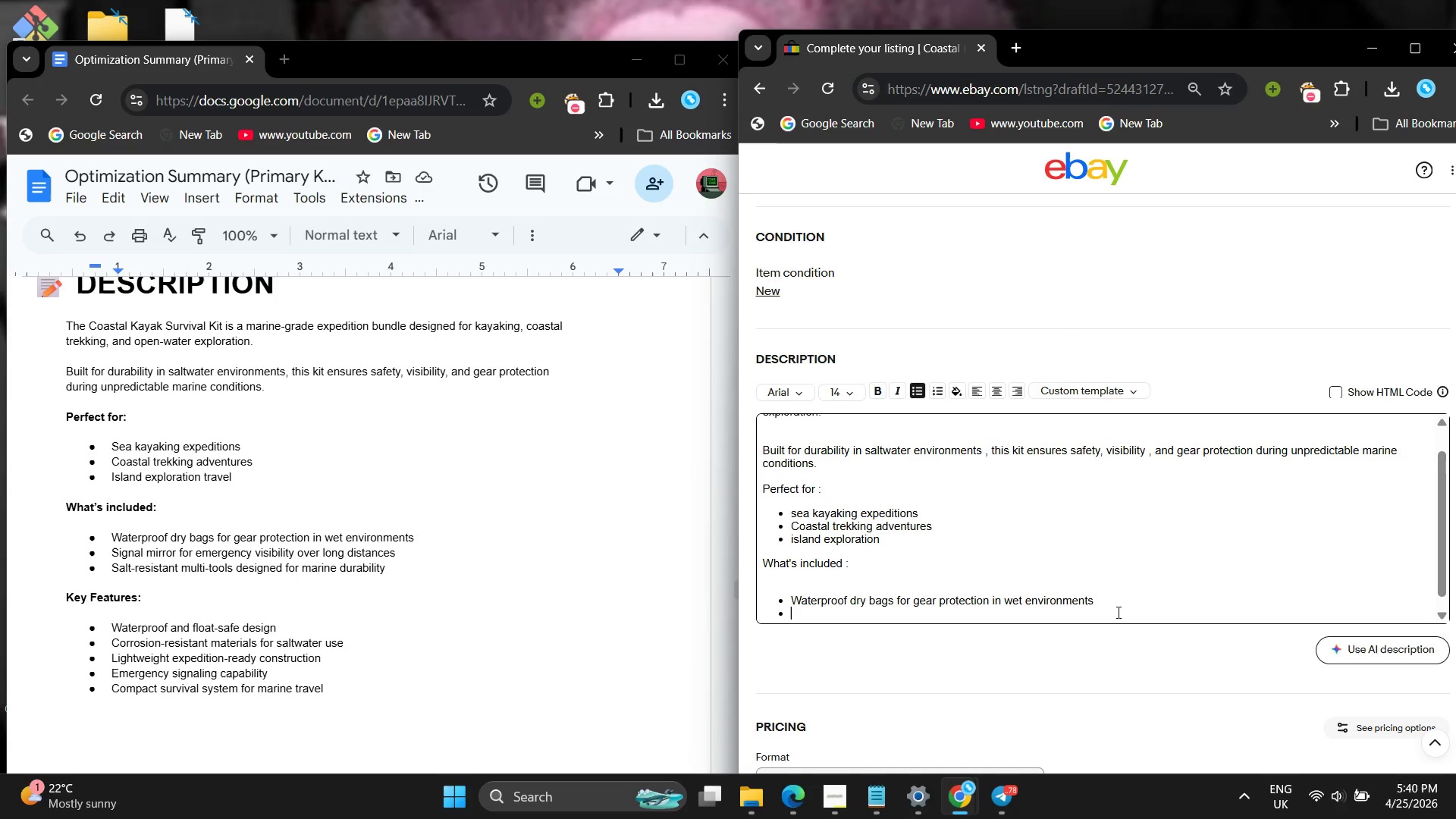 
type(SSignal mirr)
key(Backspace)
key(Backspace)
key(Backspace)
key(Backspace)
key(Backspace)
key(Backspace)
type(ignal mirror for emergency visibility over long distances)
 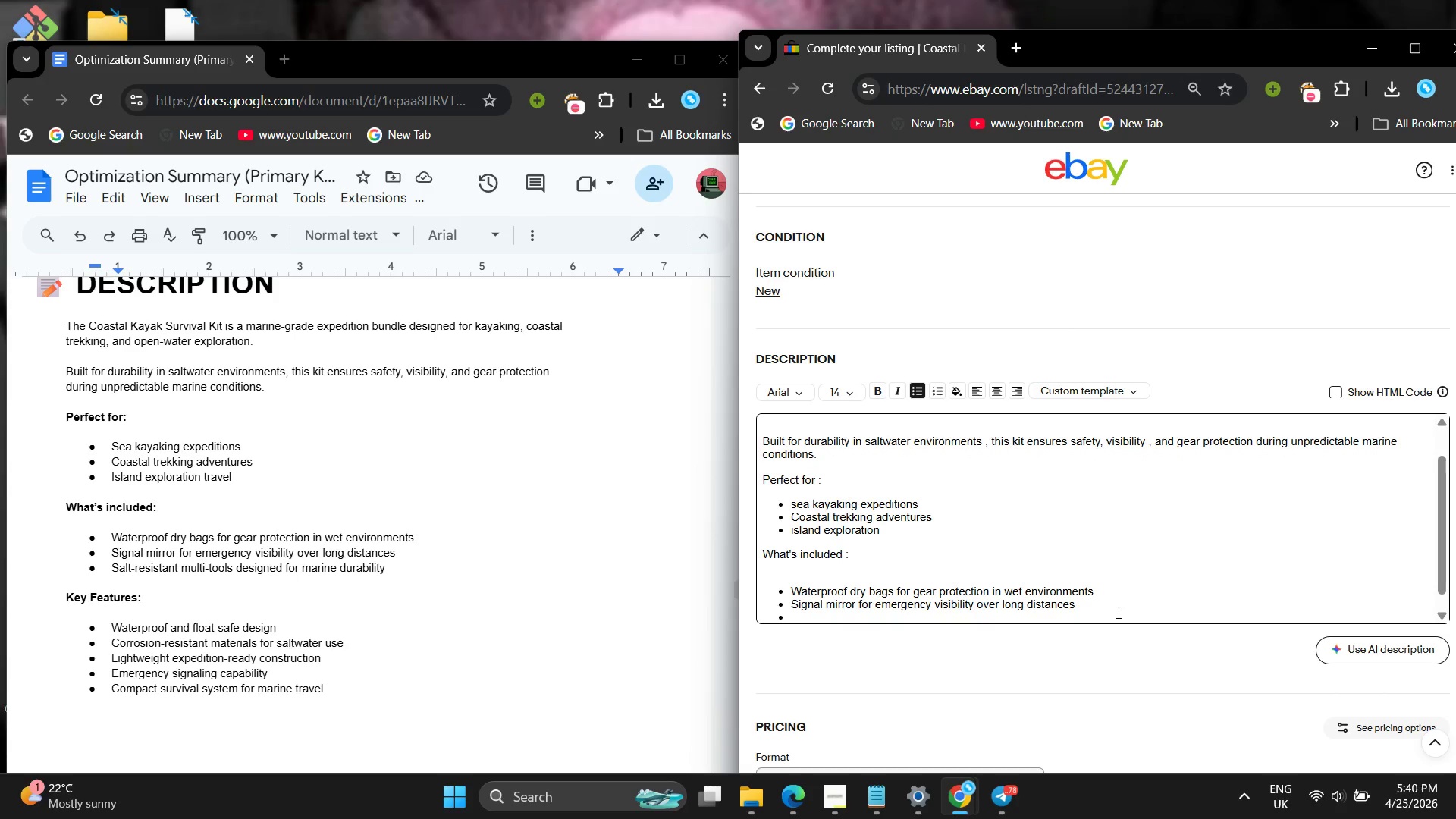 
key(Enter)
 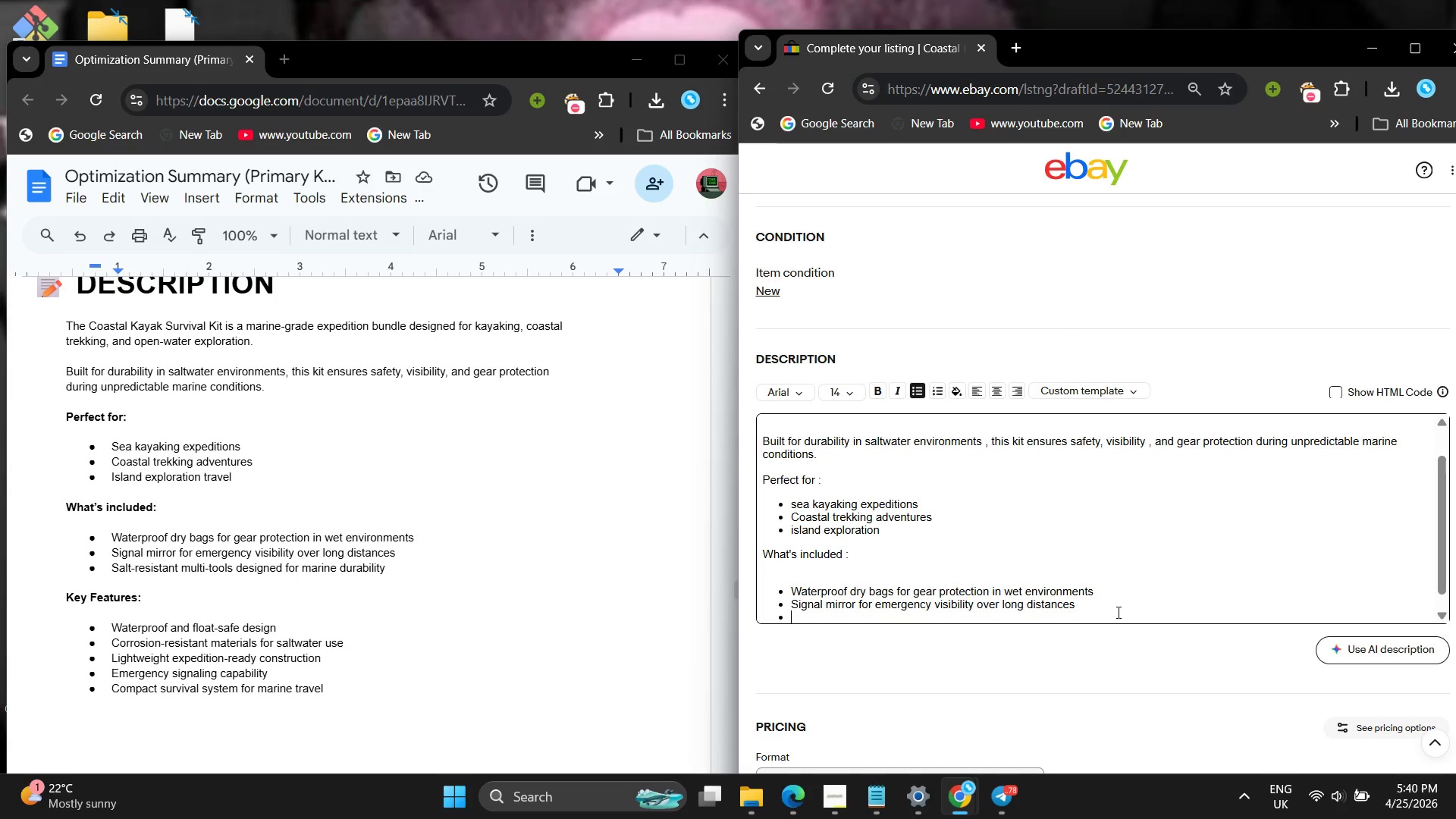 
type(Salt-reesis)
key(Backspace)
key(Backspace)
key(Backspace)
key(Backspace)
type(sistant multi-tools desiged for )
key(Backspace)
key(Backspace)
key(Backspace)
key(Backspace)
key(Backspace)
key(Backspace)
key(Backspace)
type(ned for marine durability)
 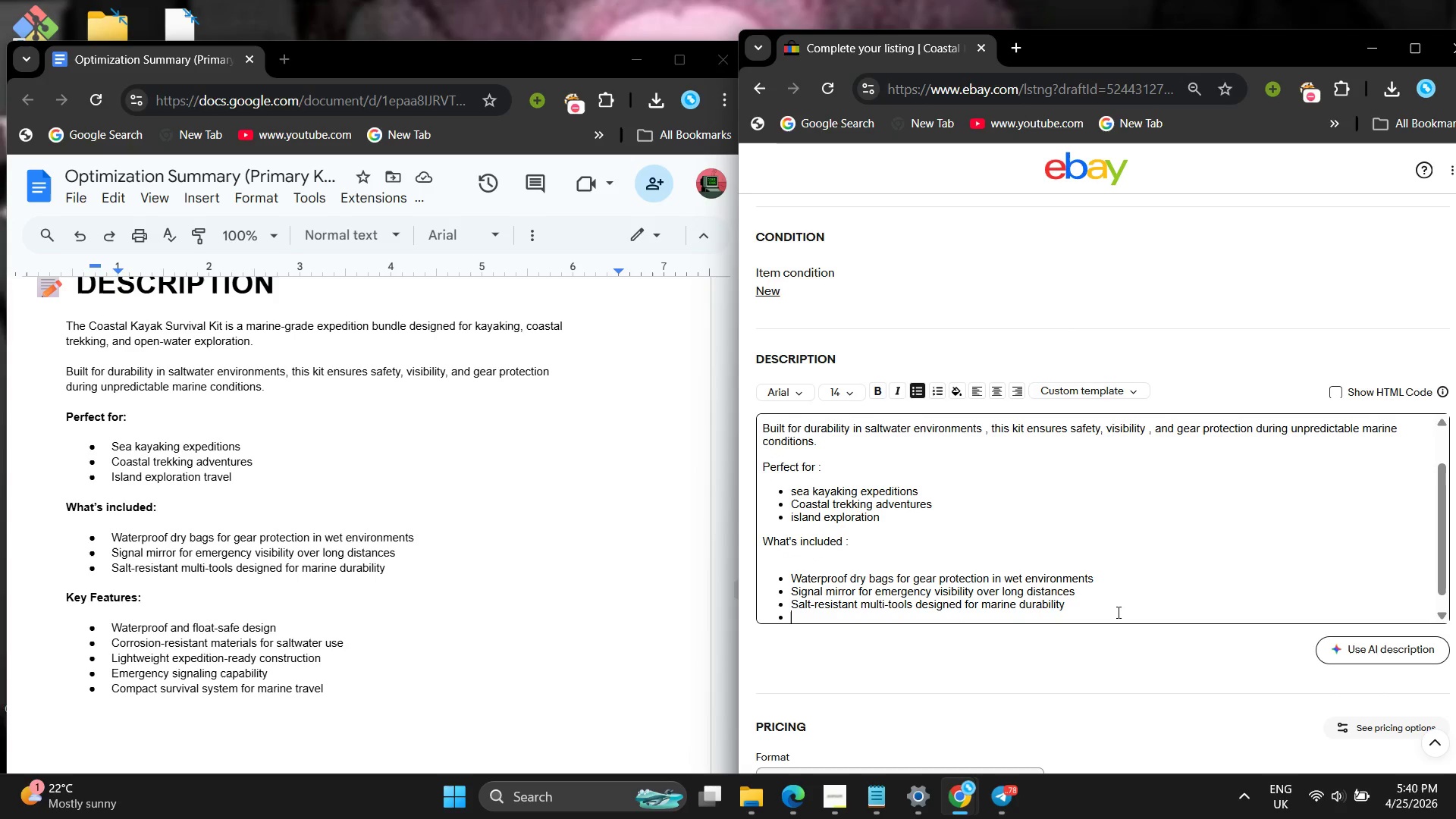 
key(Enter)
 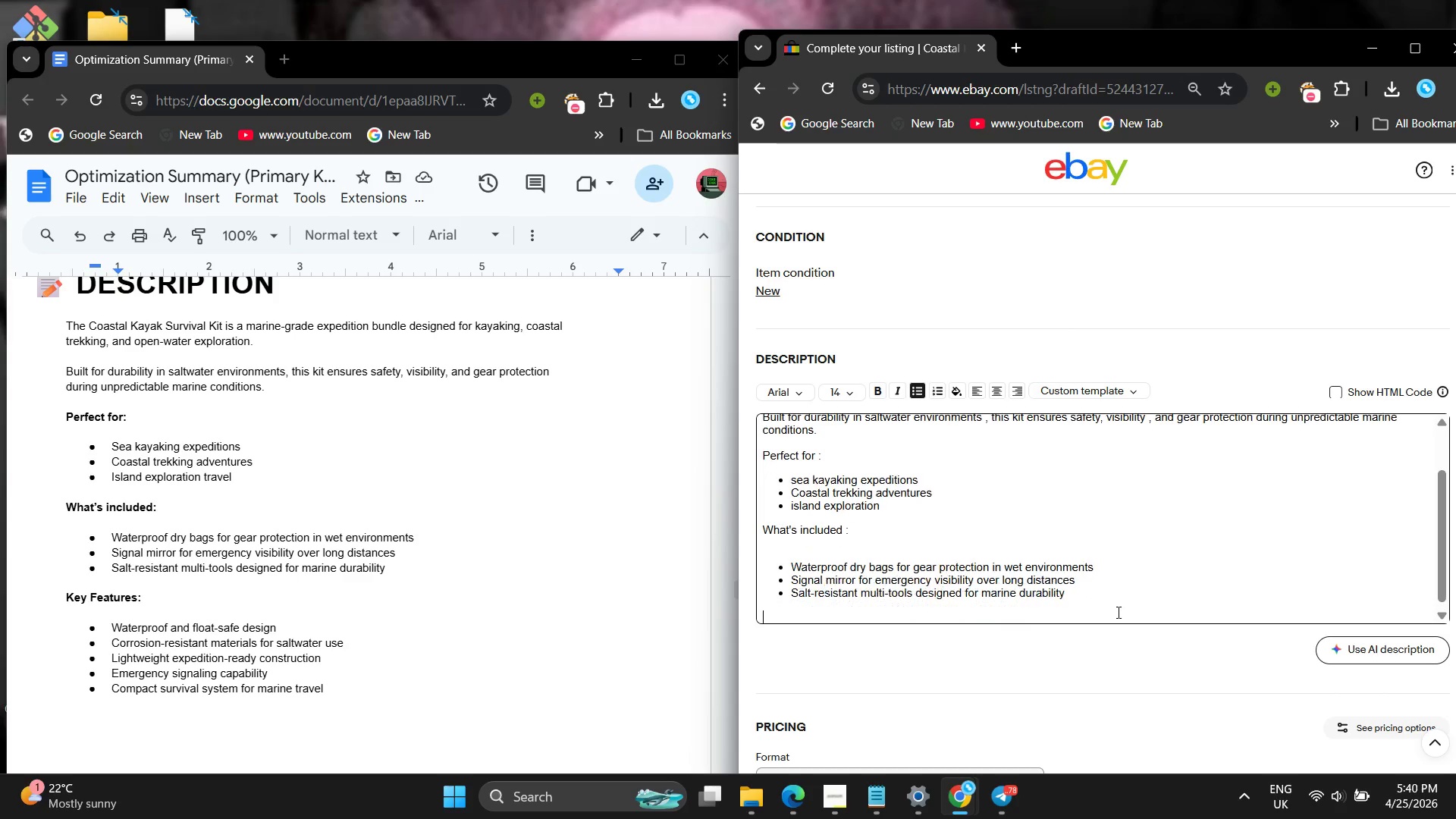 
key(Enter)
 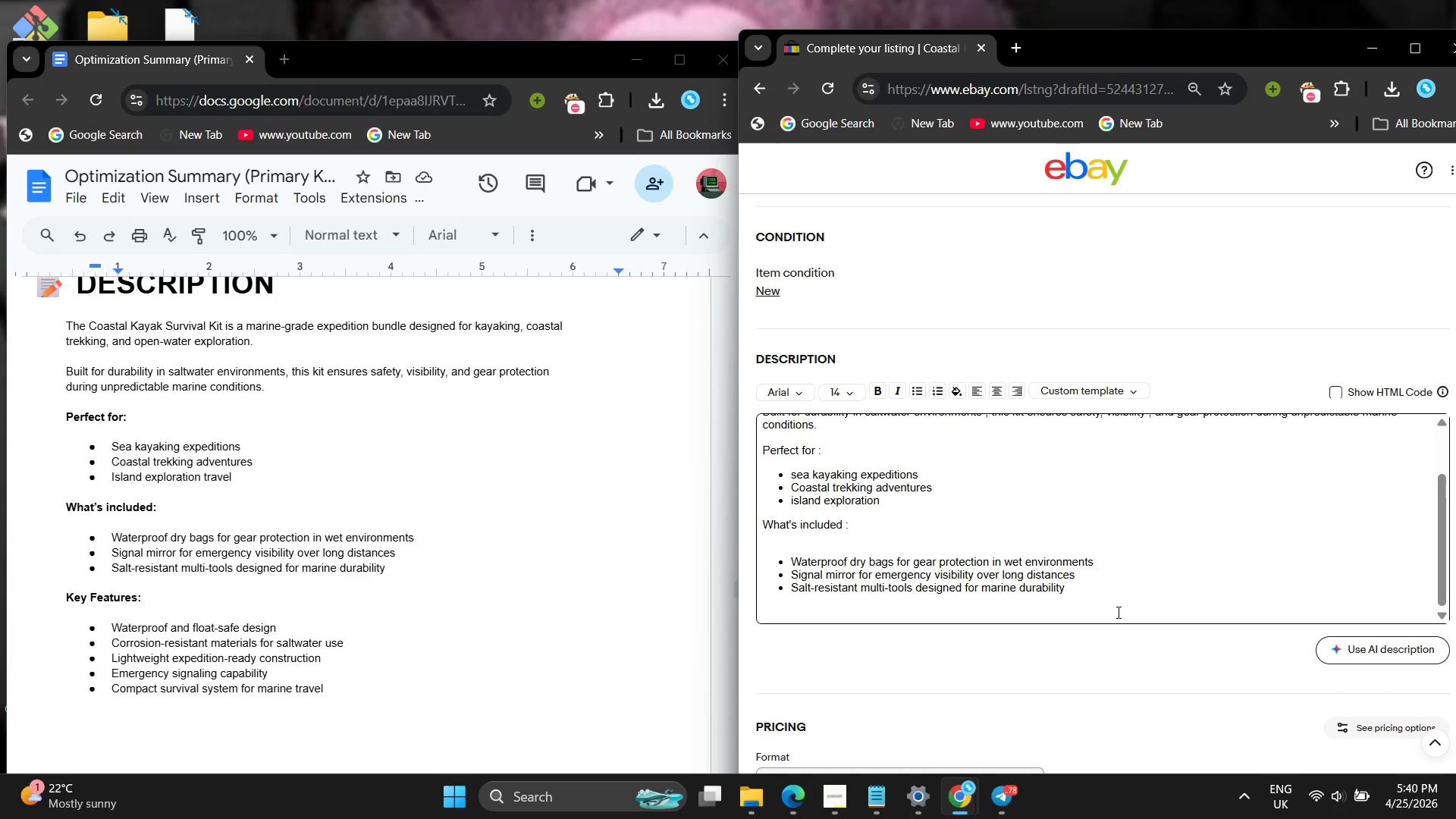 
type(Key Features )
 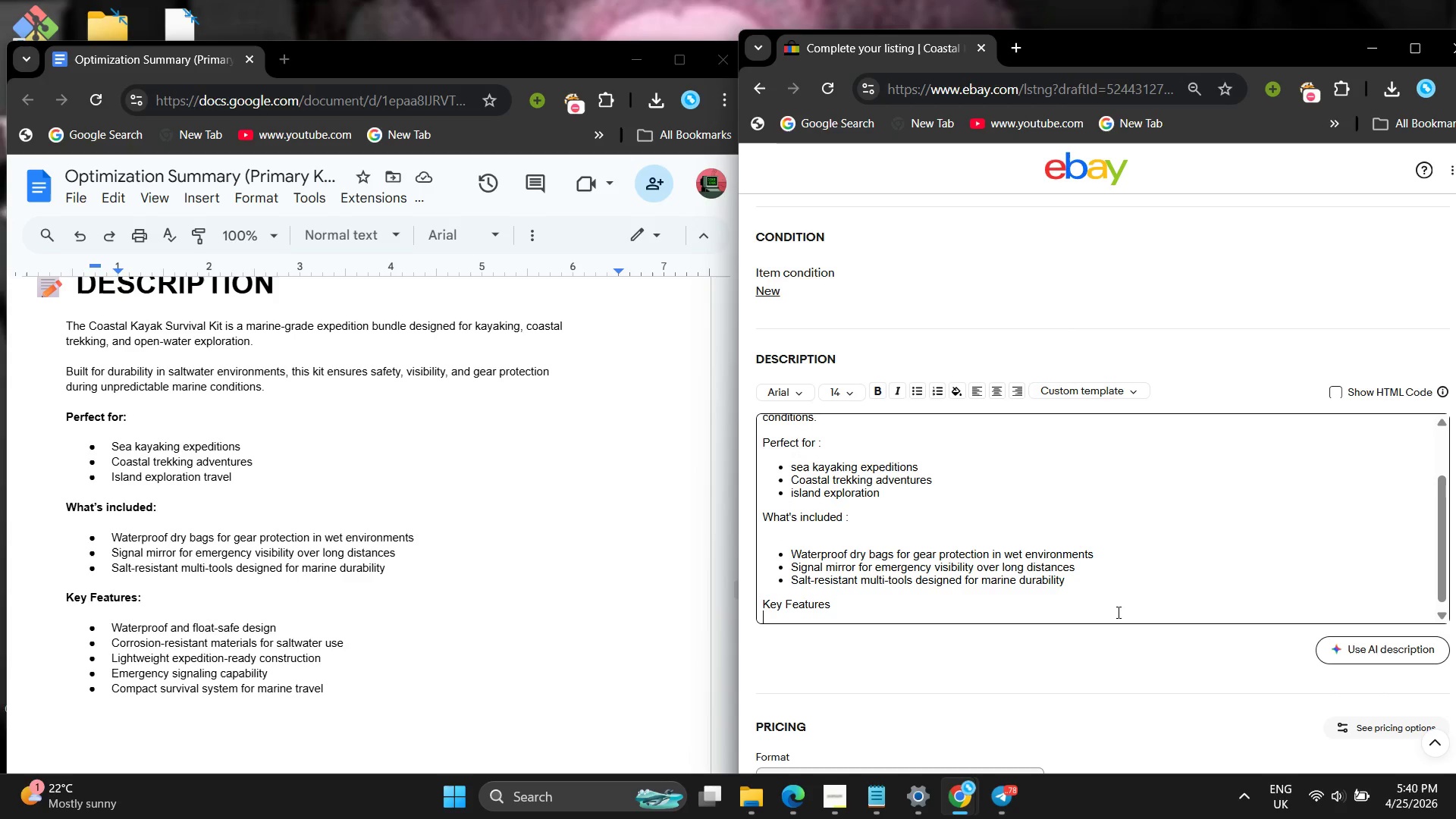 
key(Enter)
 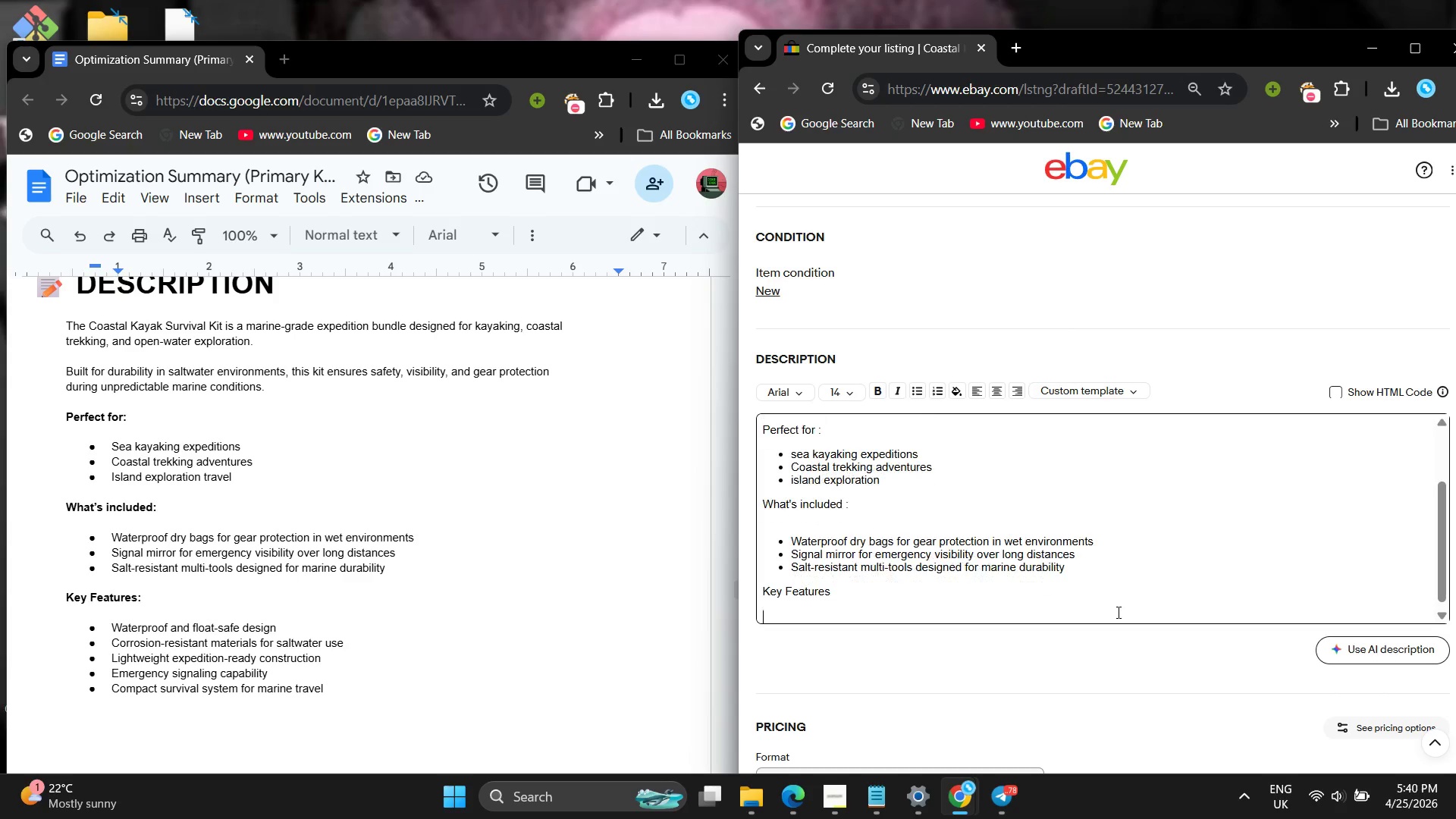 
key(Enter)
 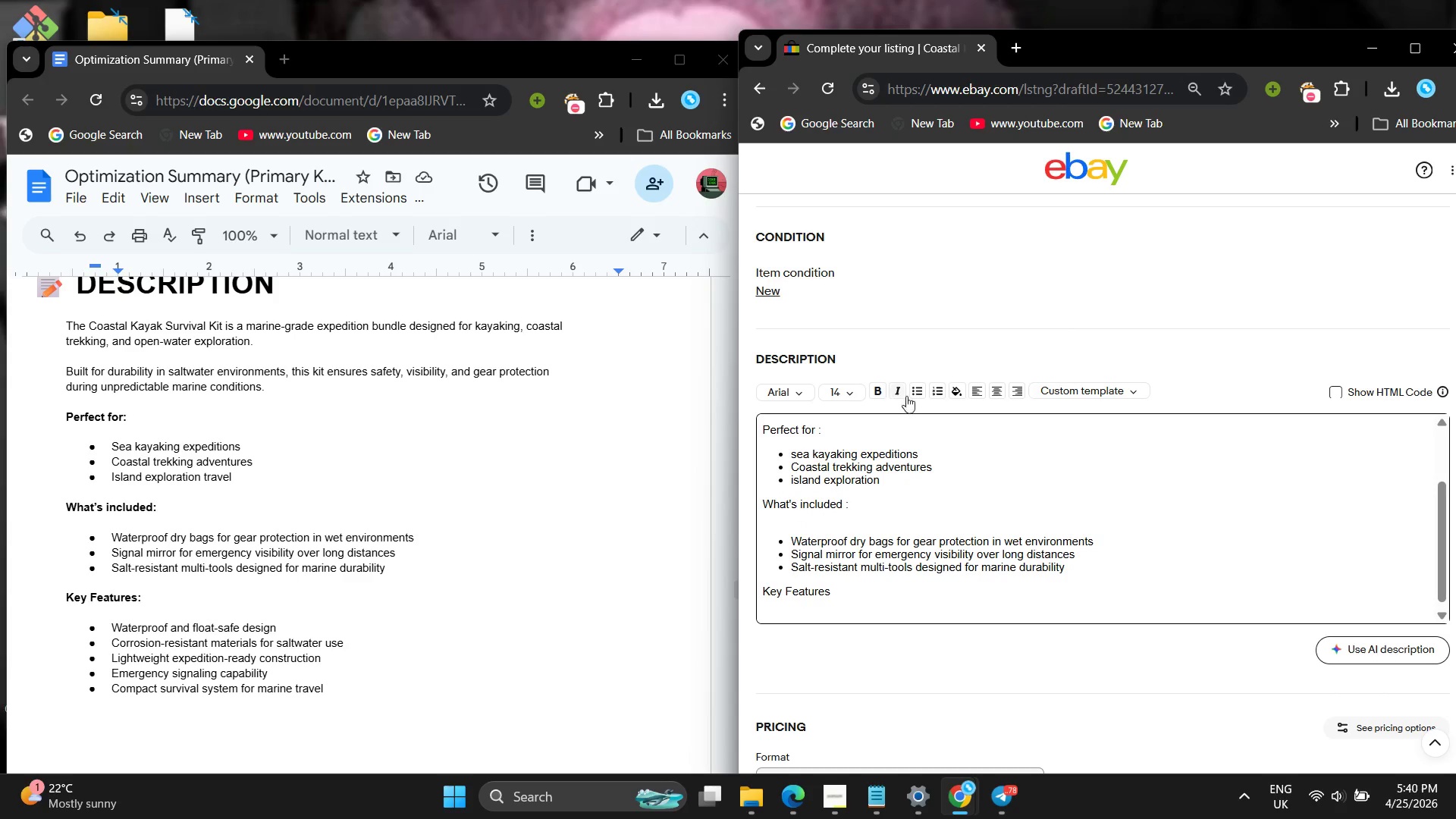 
left_click([914, 395])
 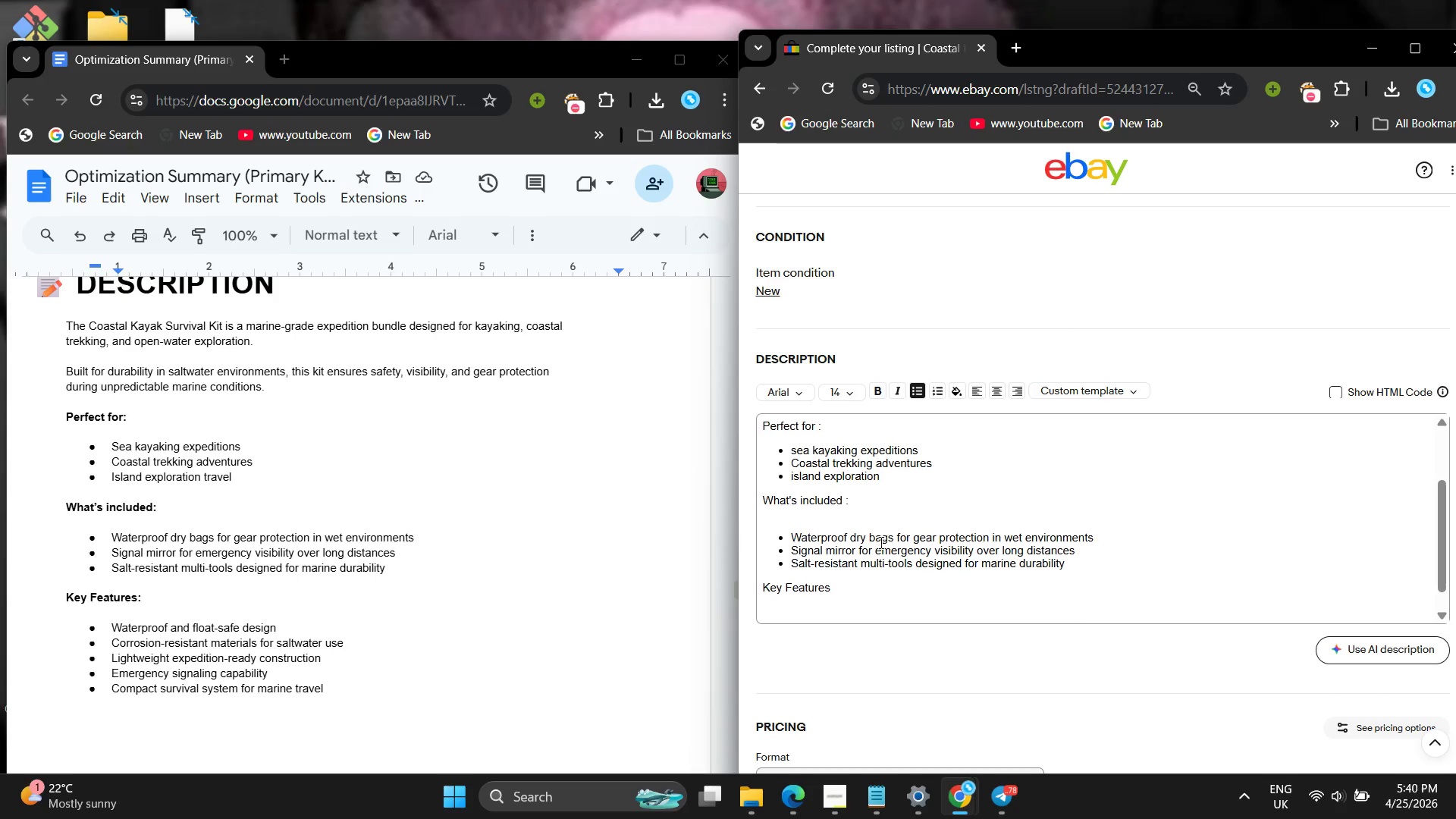 
scroll: coordinate [880, 542], scroll_direction: down, amount: 3.0
 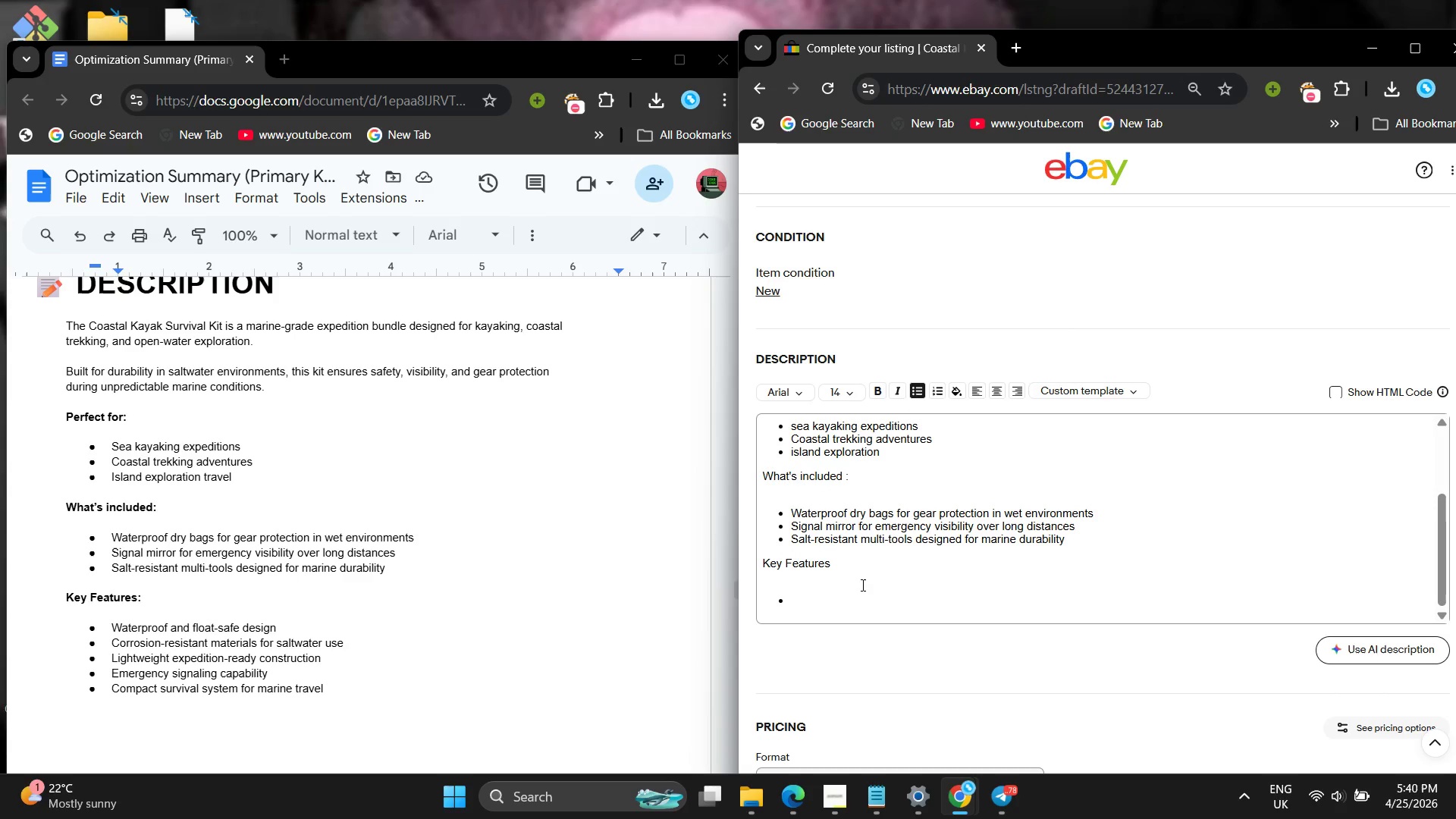 
left_click([861, 585])
 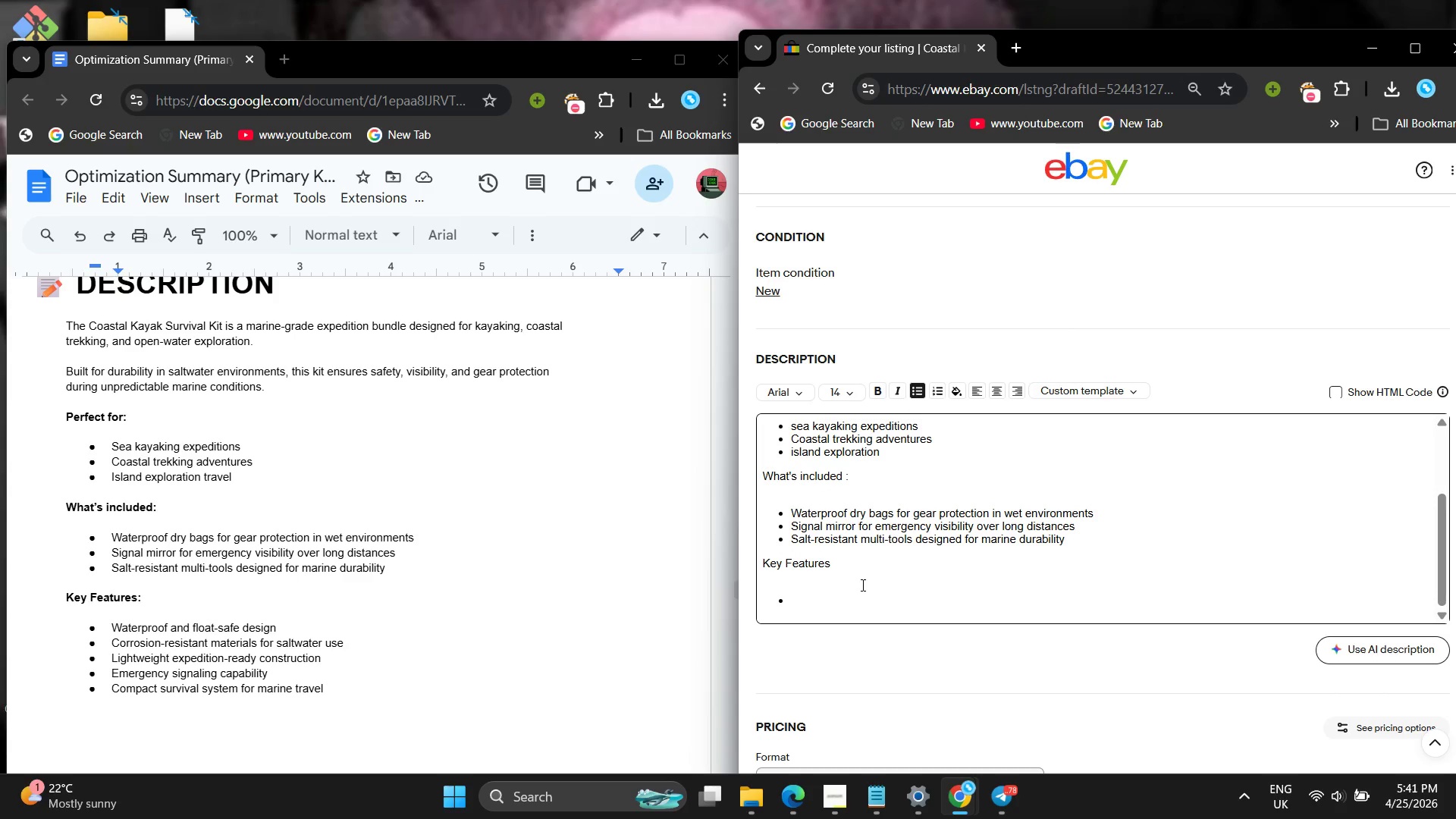 
type(Waterproof and float-safe design )
 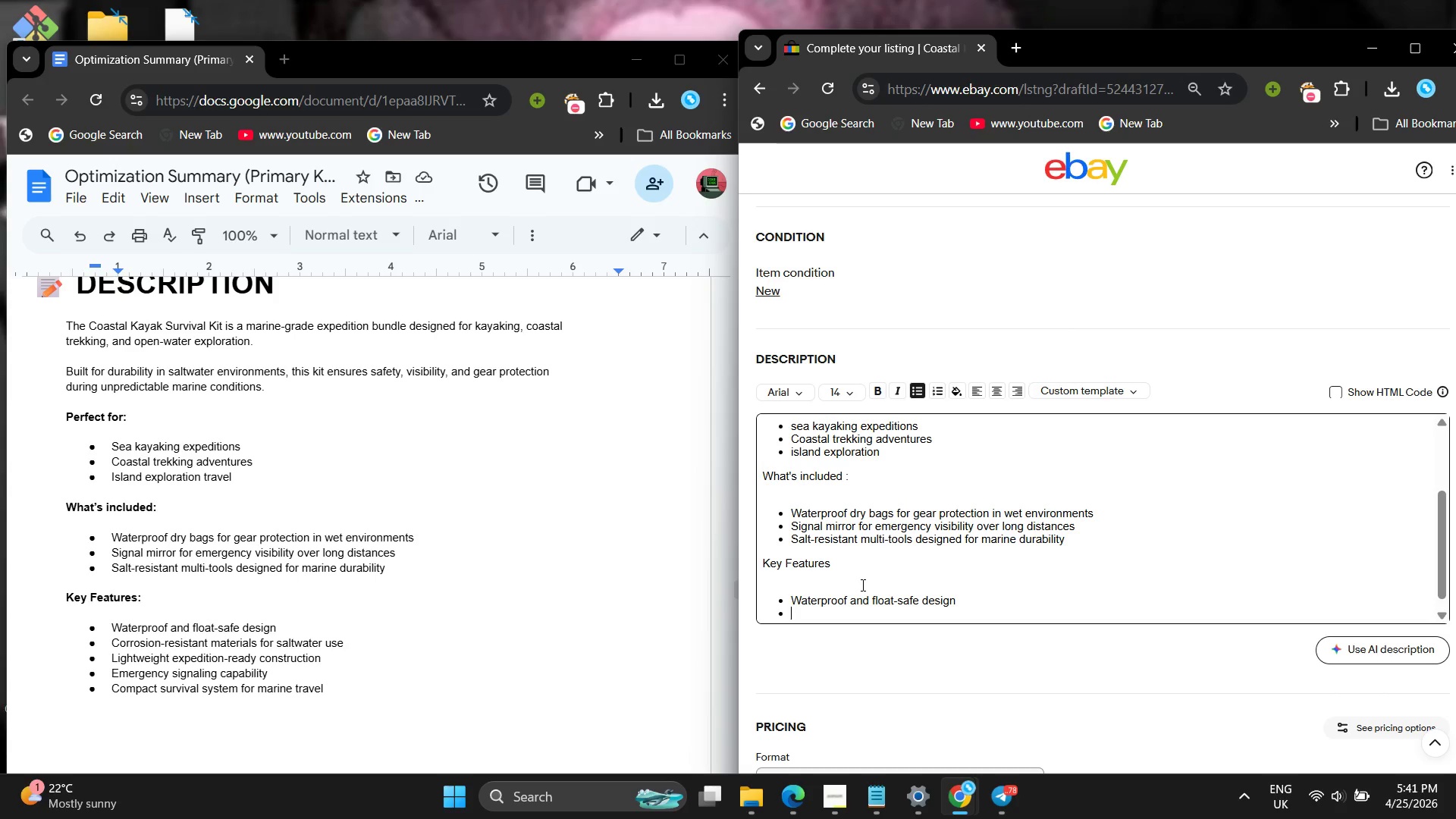 
key(Enter)
 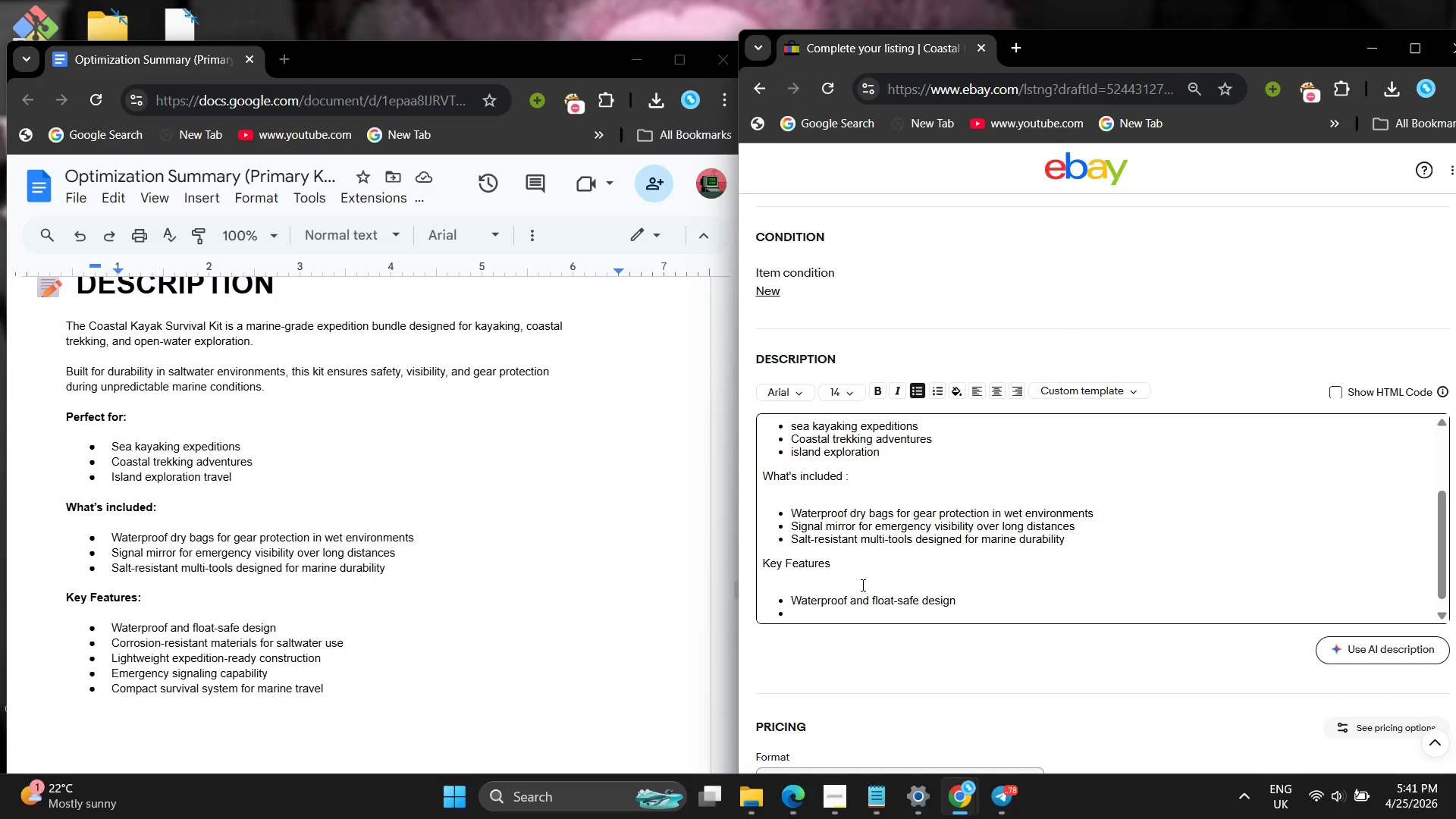 
type(Corrosion-resistant materials for saltwateer us)
key(Backspace)
type(r user)
 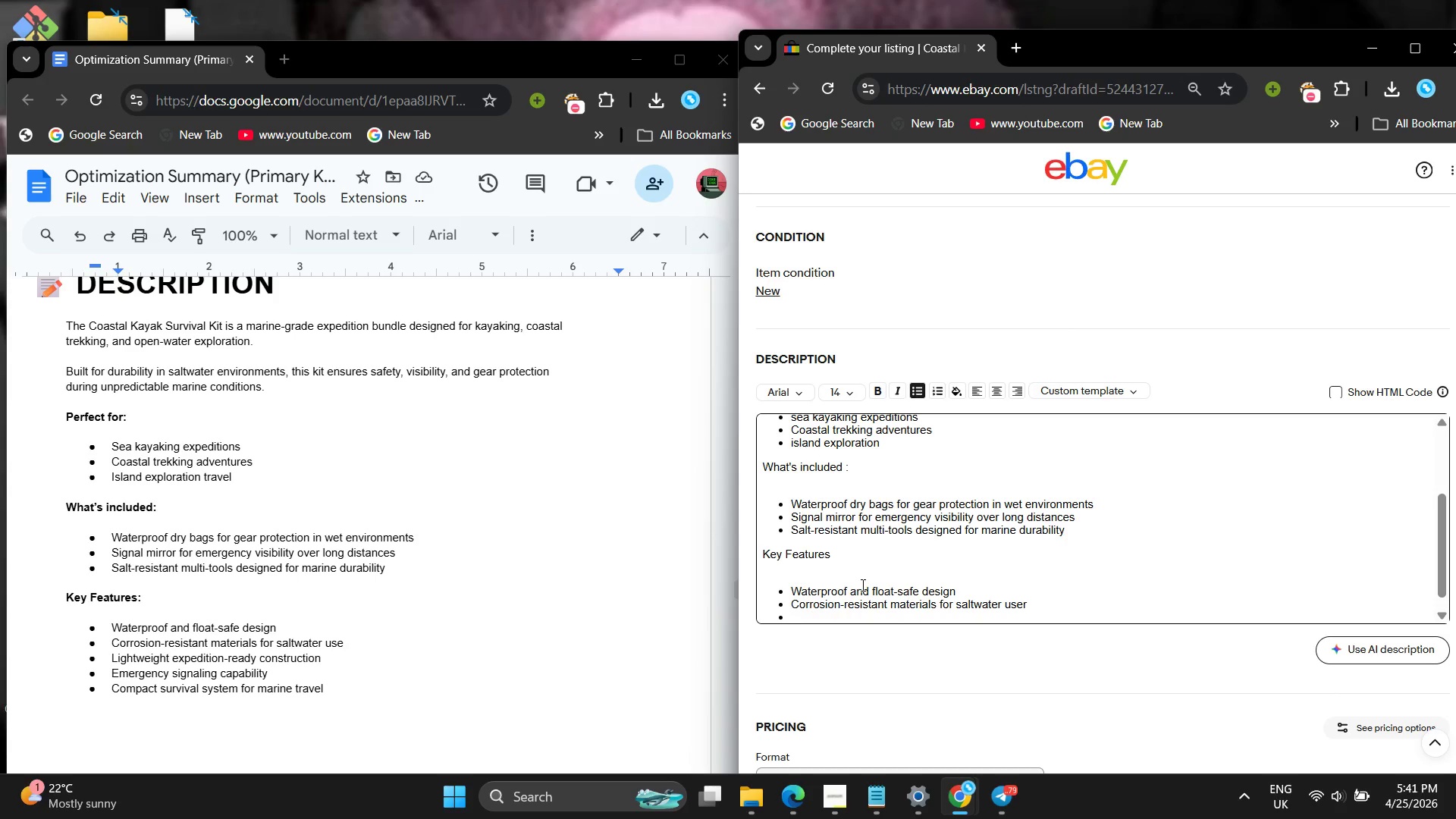 
key(Enter)
 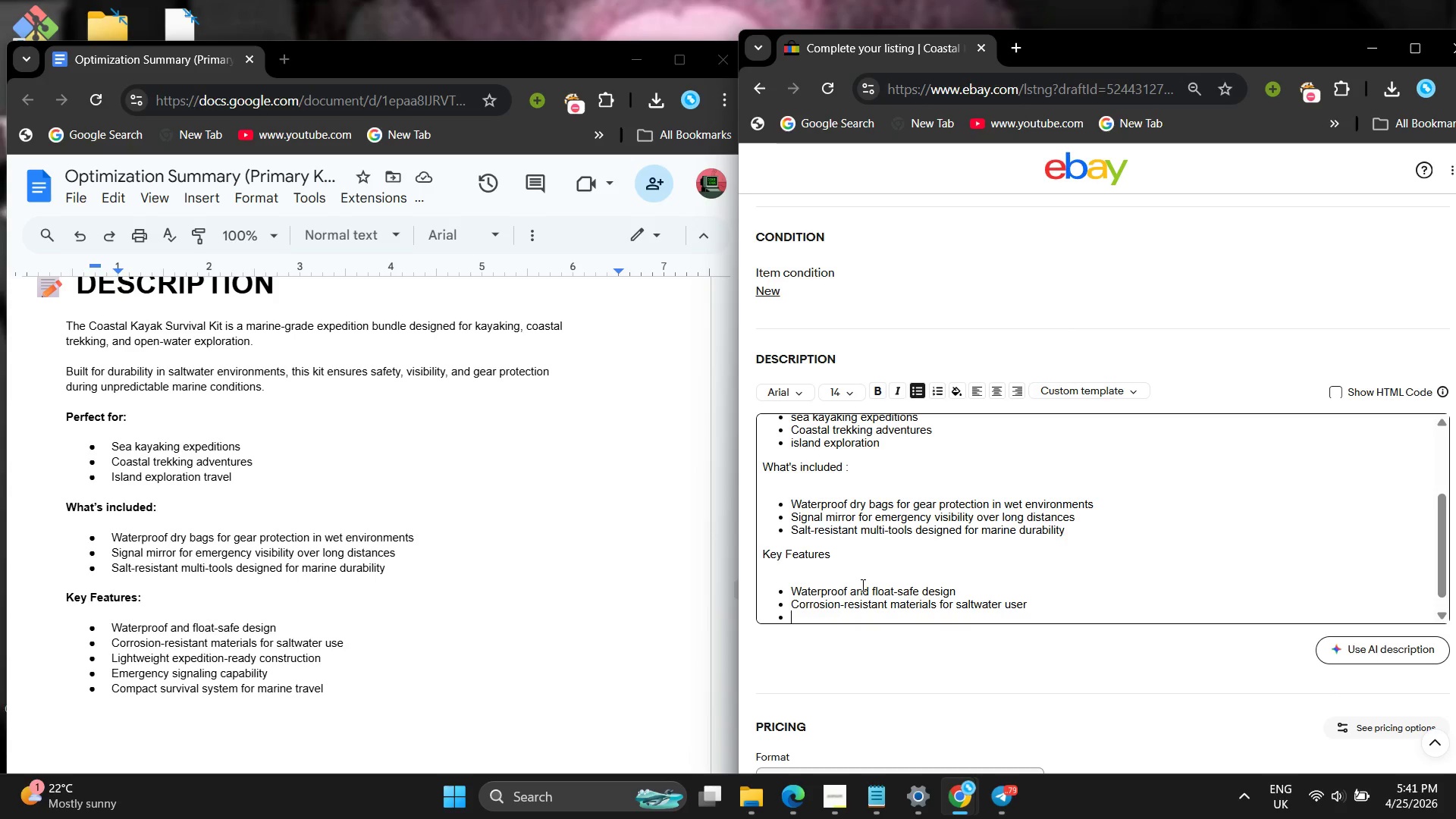 
type(Lighweight ec)
 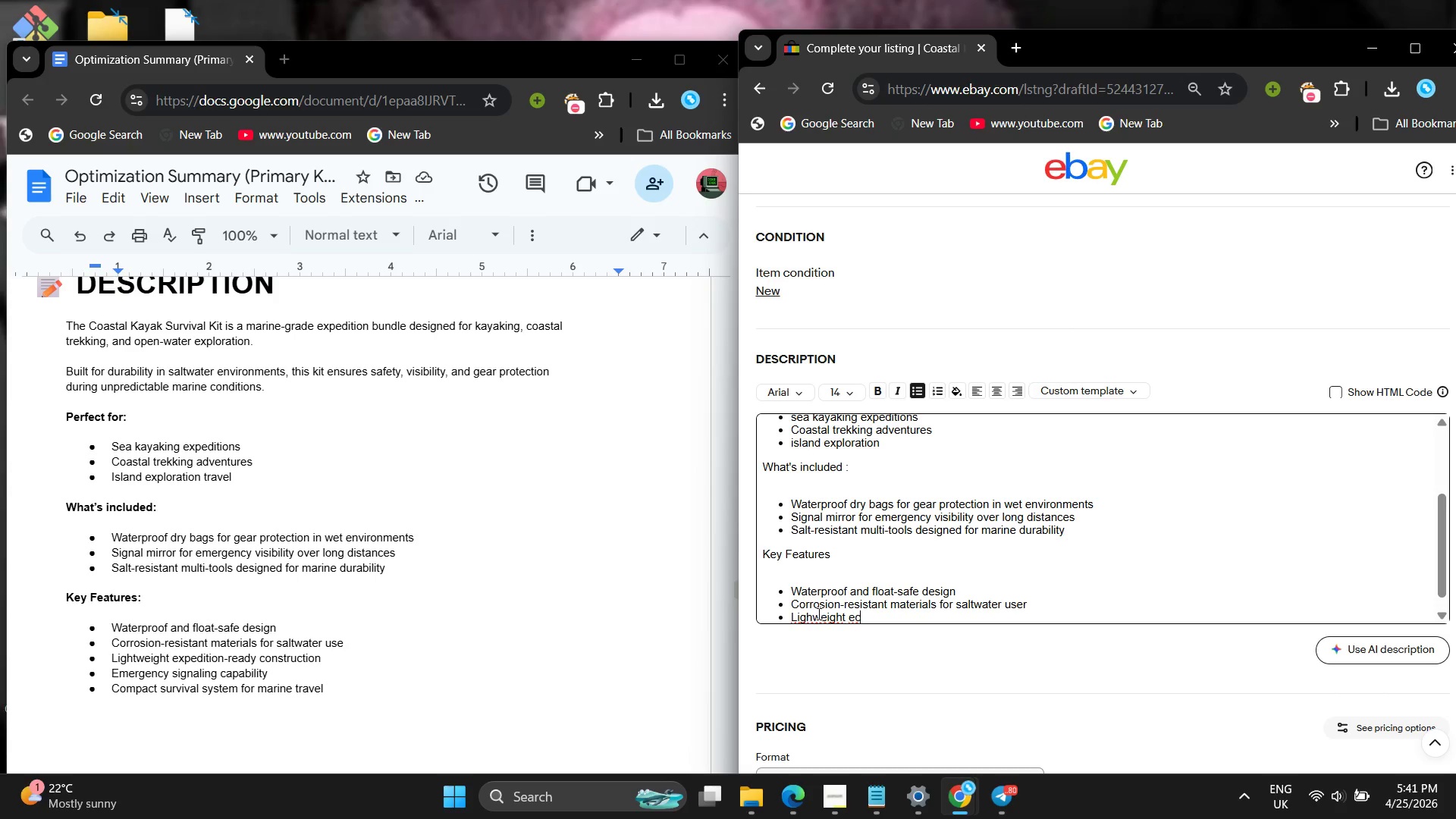 
left_click([814, 617])
 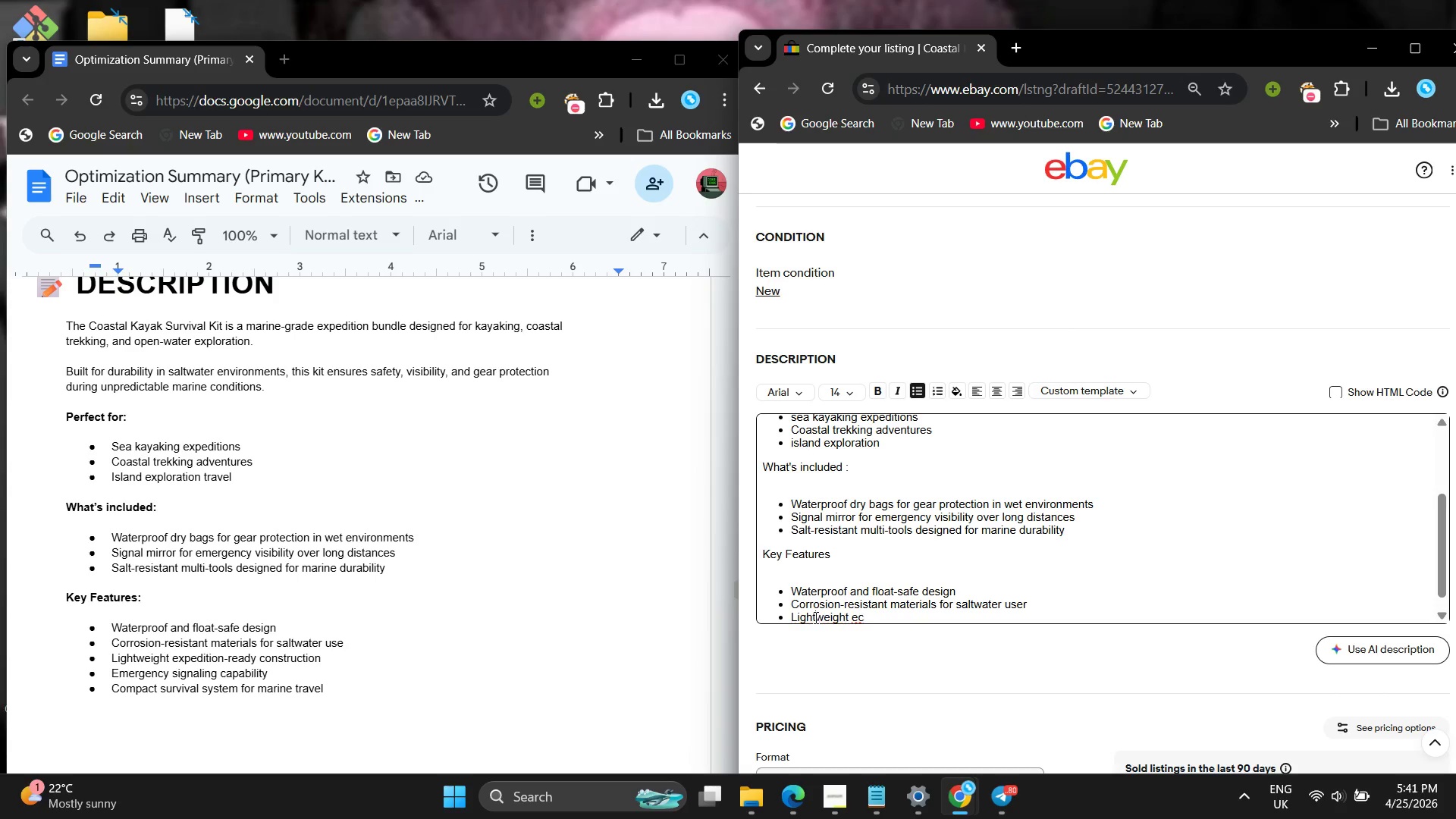 
key(T)
 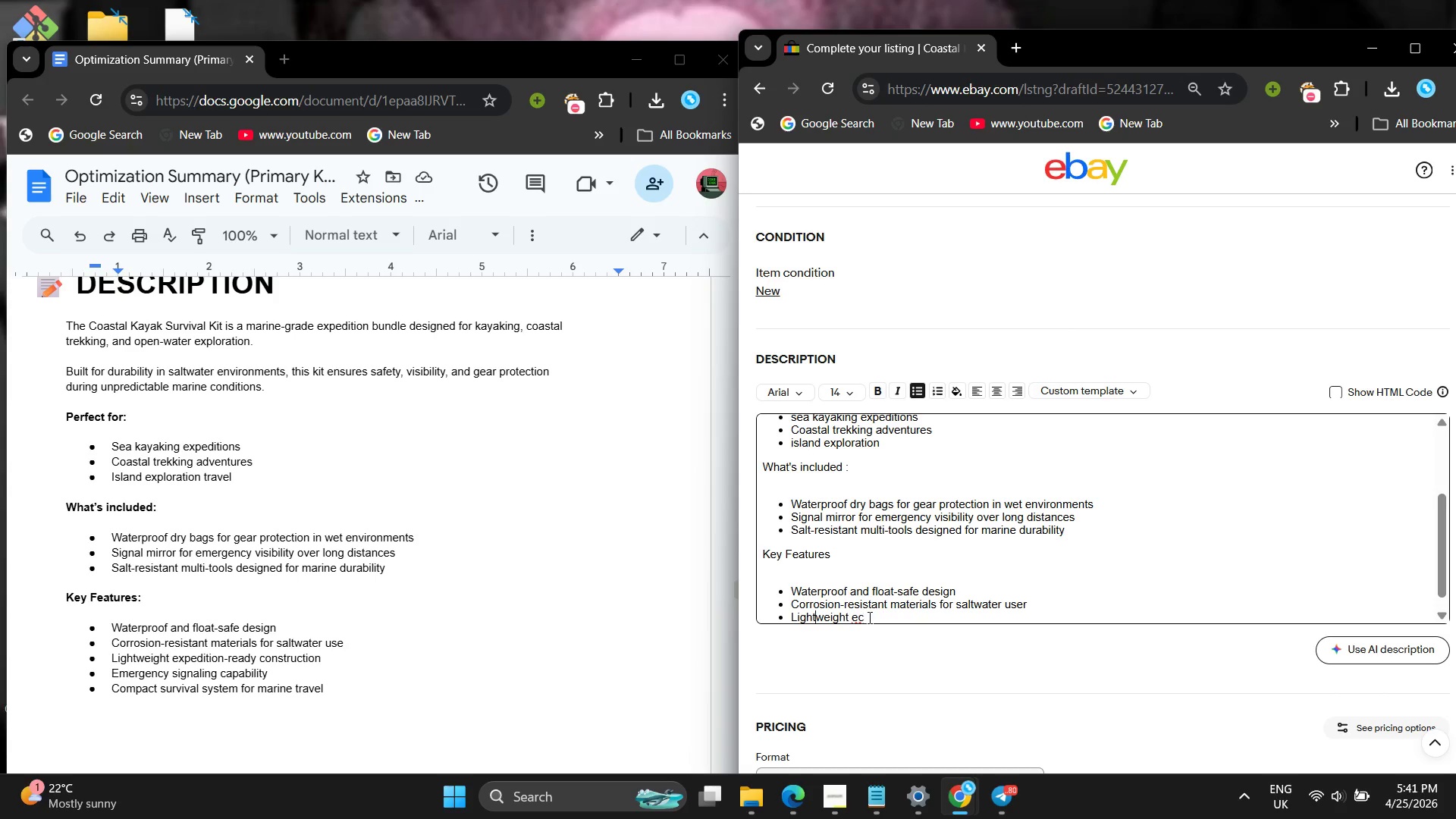 
left_click([868, 617])
 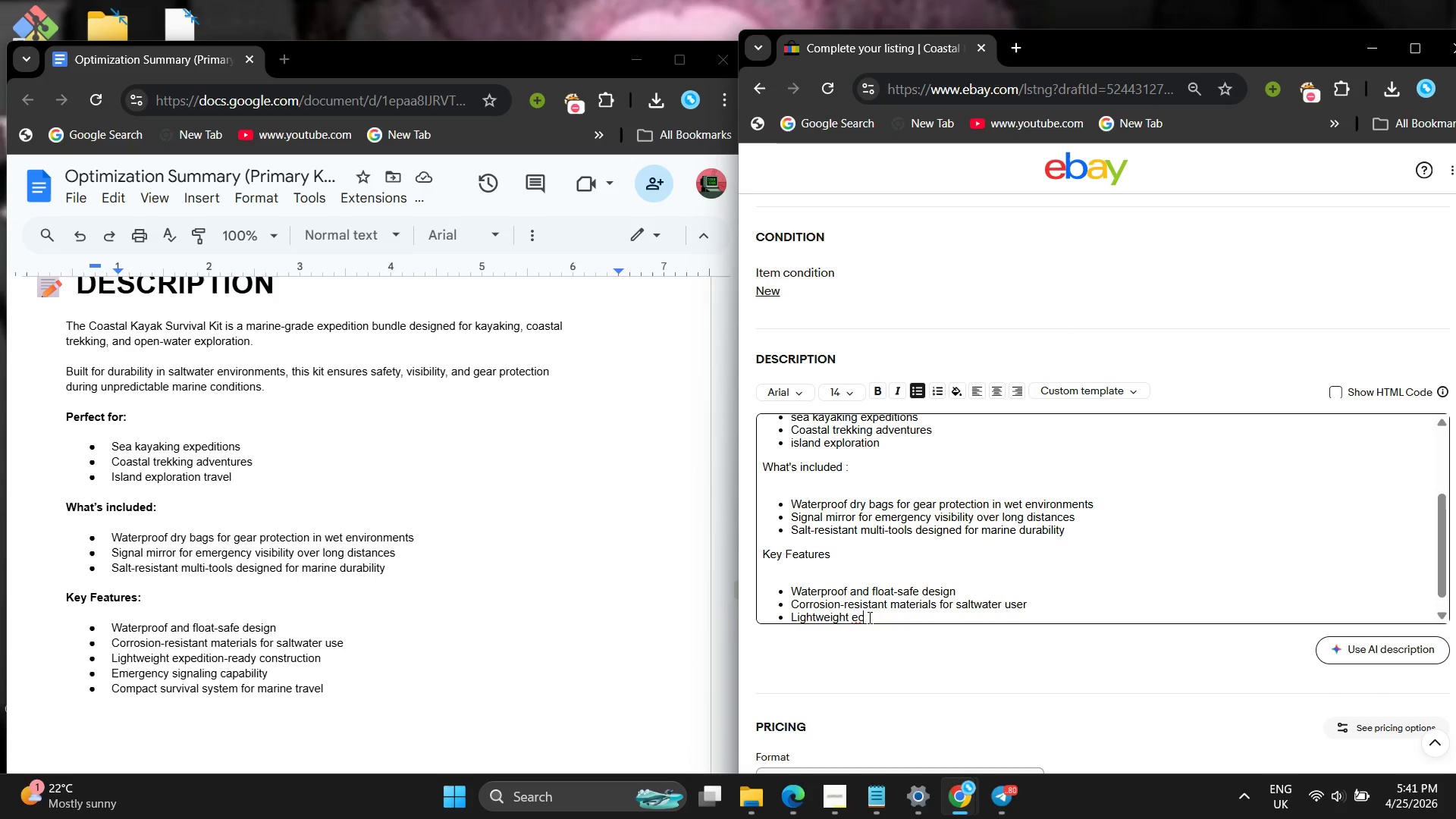 
key(Backspace)
key(Backspace)
type(expedition-ready construction )
 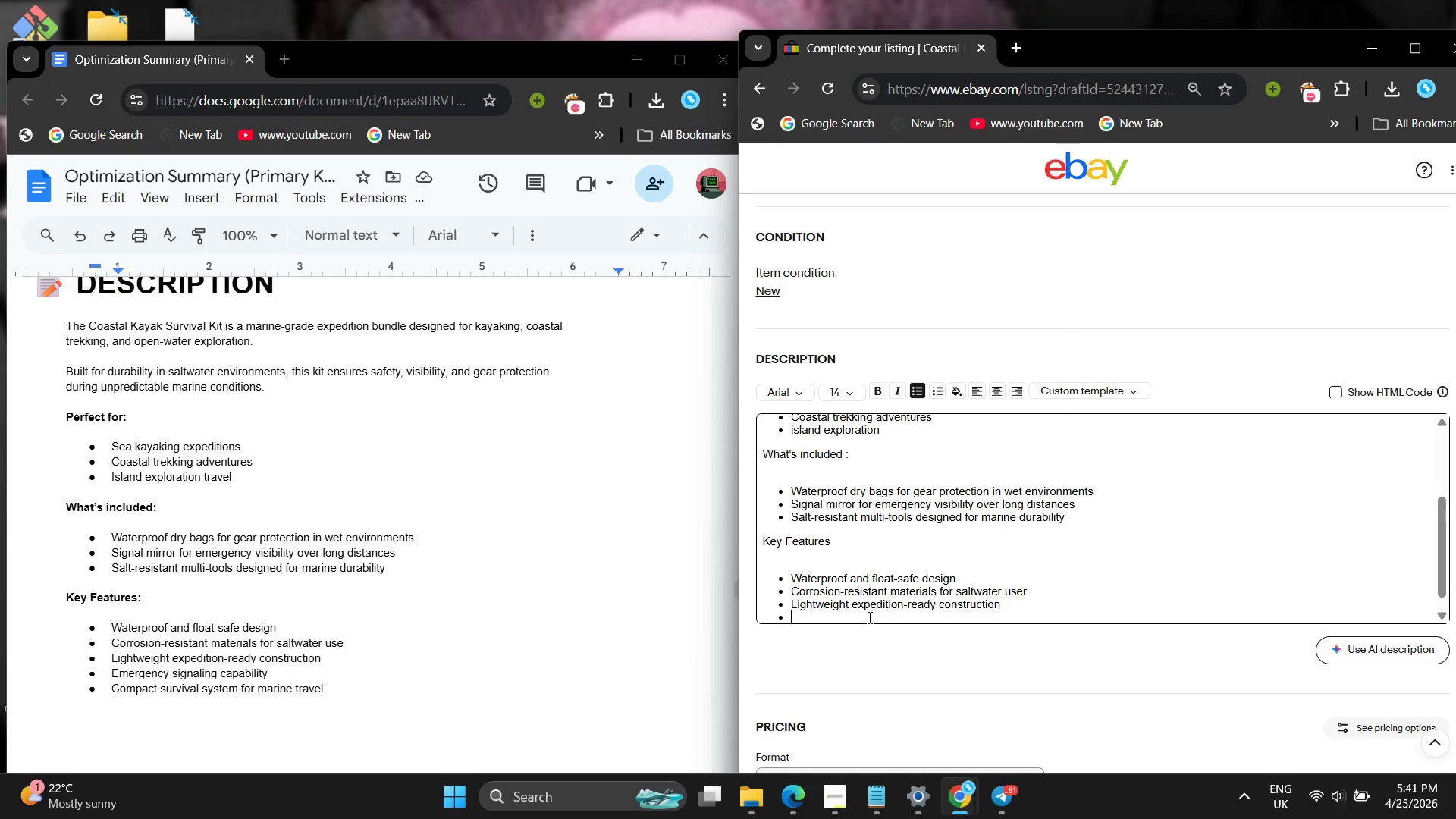 
key(Enter)
 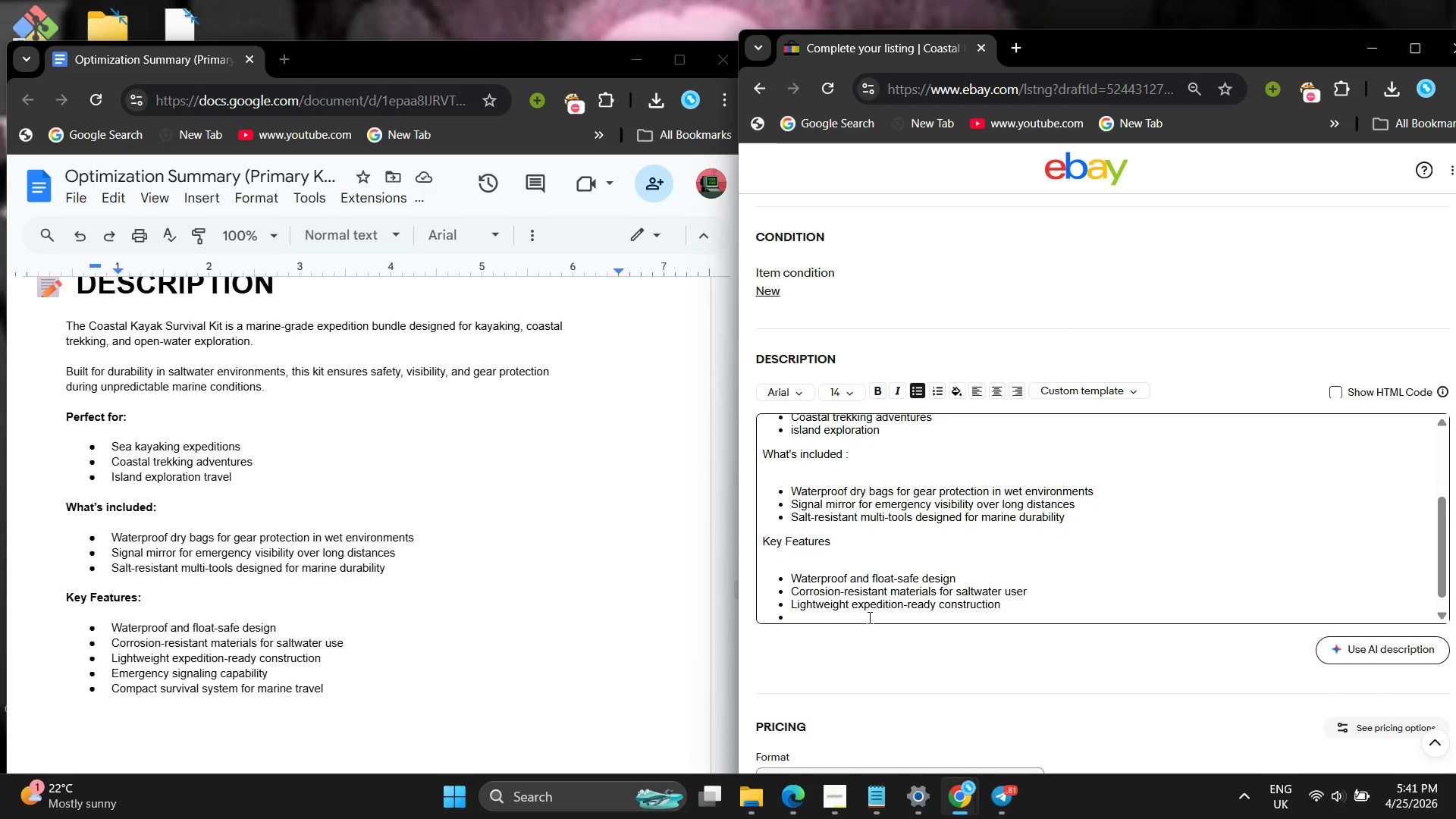 
type(eer)
key(Backspace)
key(Backspace)
key(Backspace)
 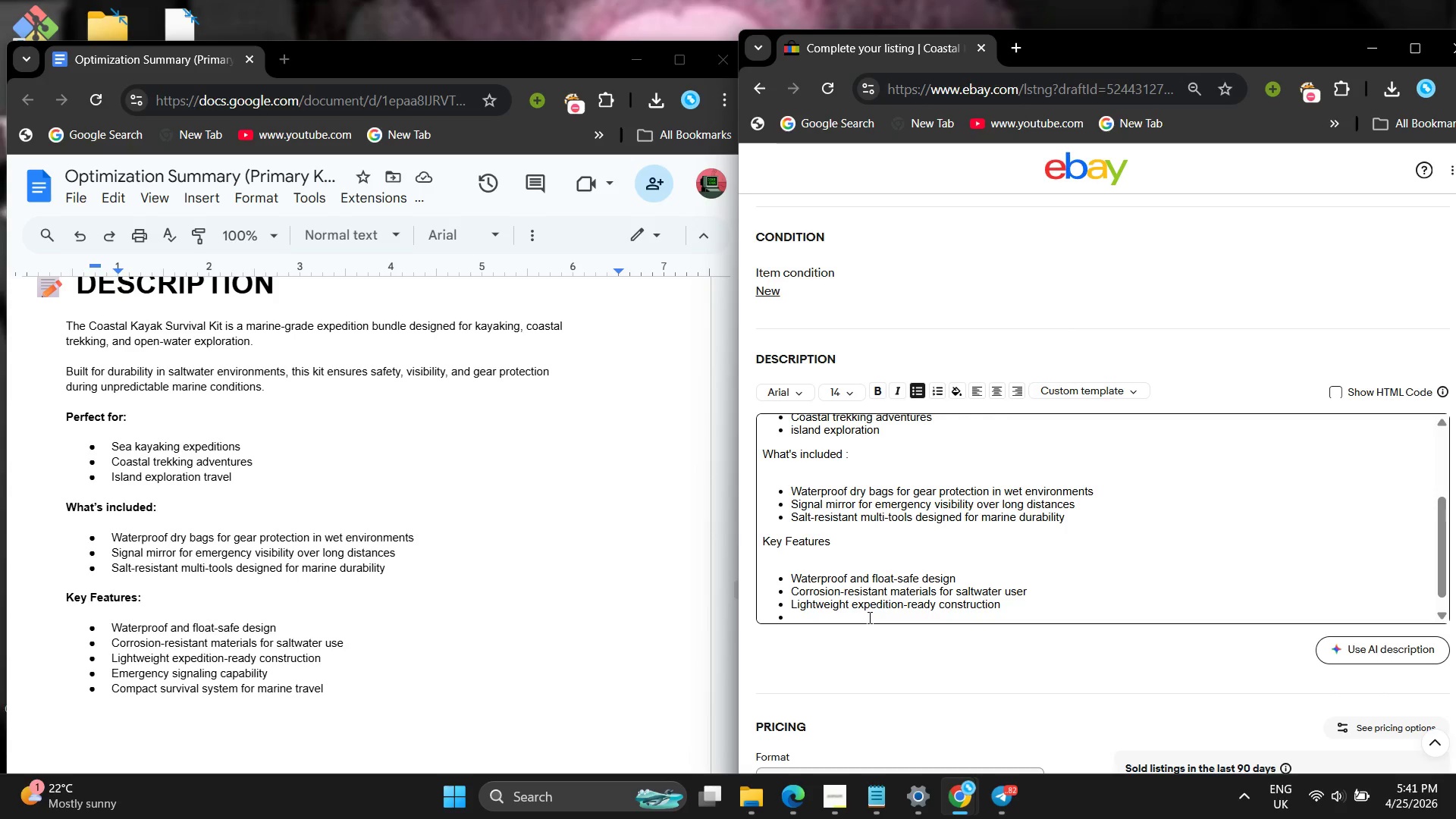 
wait(6.41)
 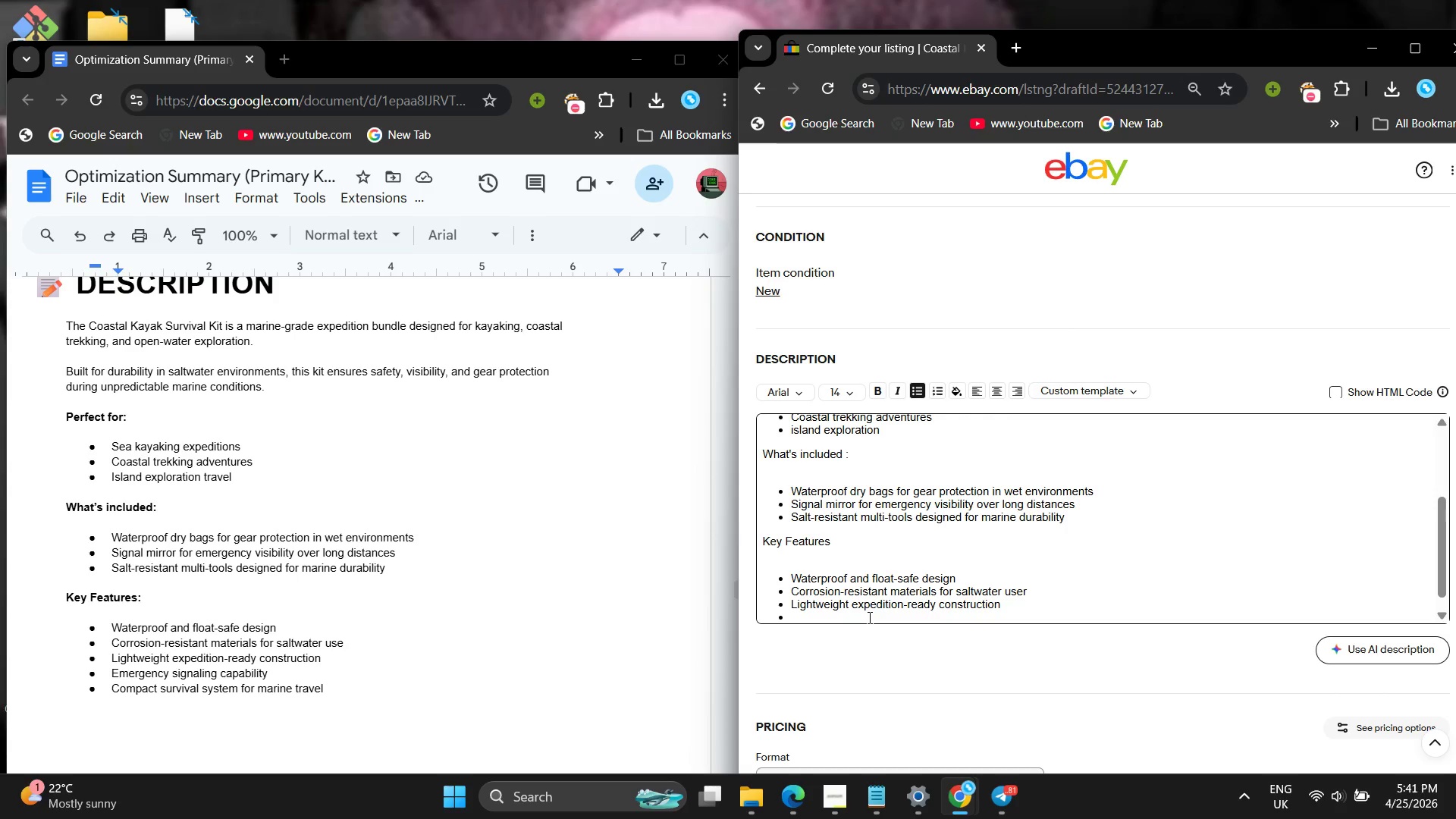 
type(Emergency signalig capability )
 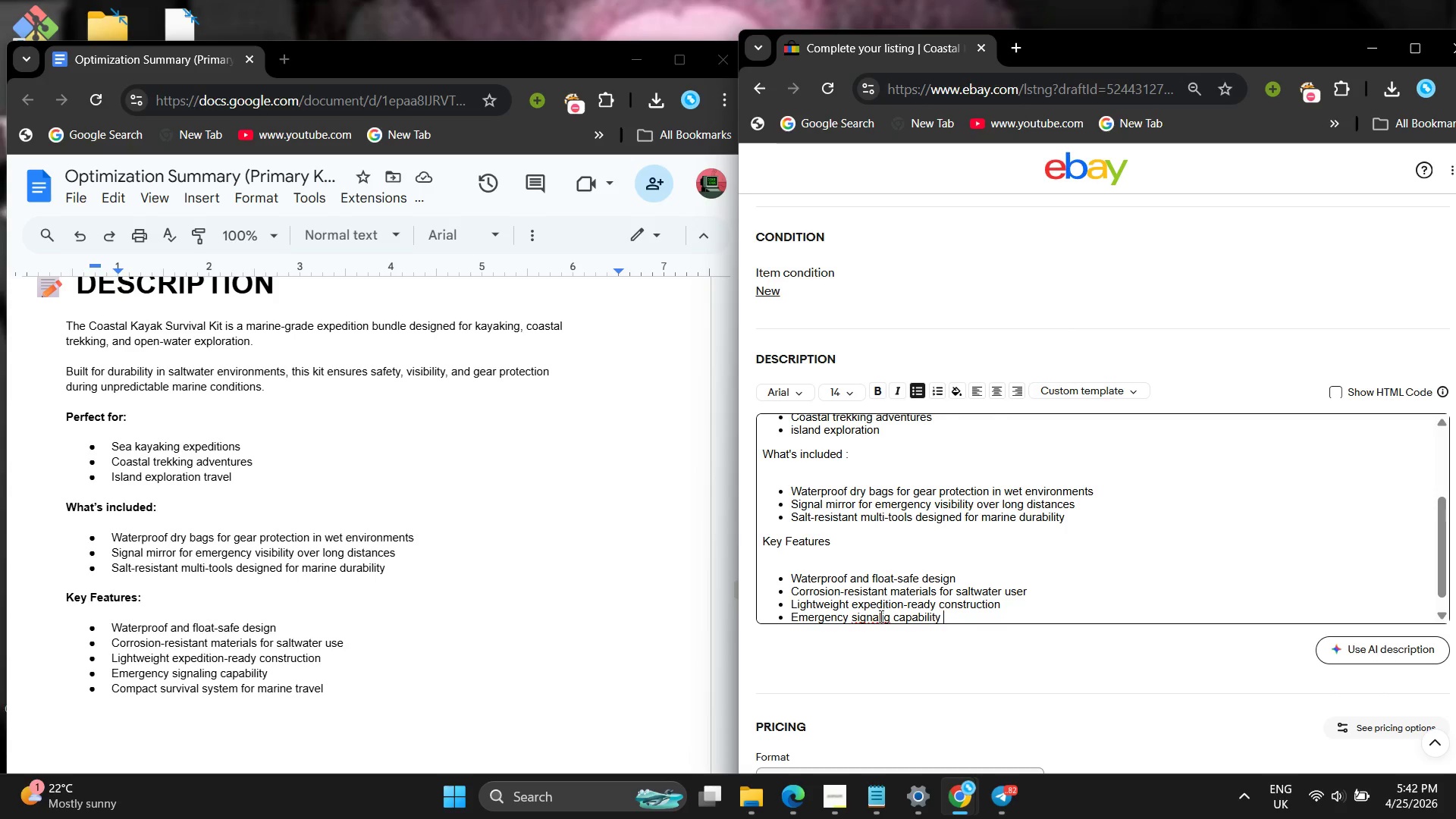 
left_click([884, 619])
 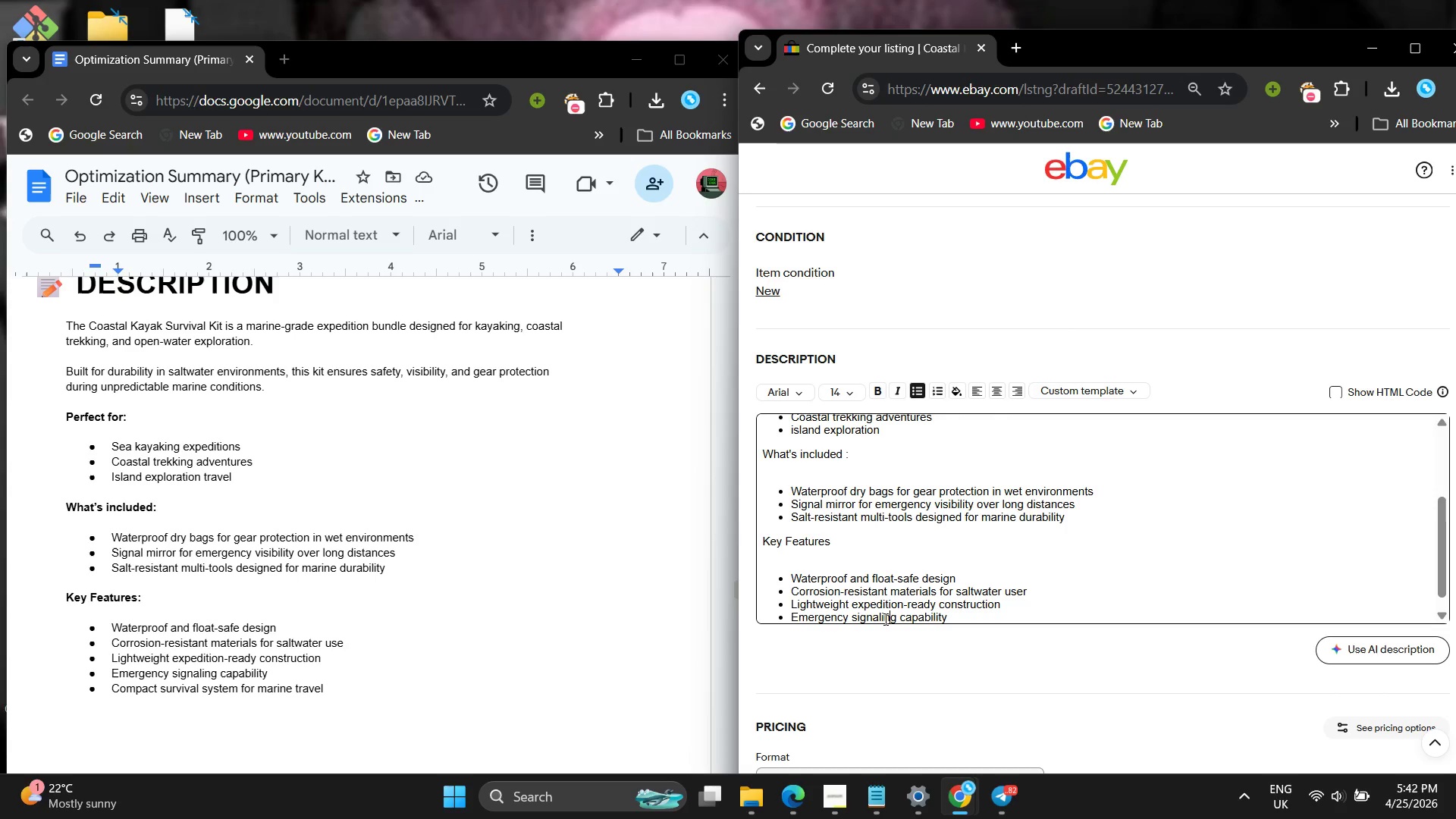 
key(N)
 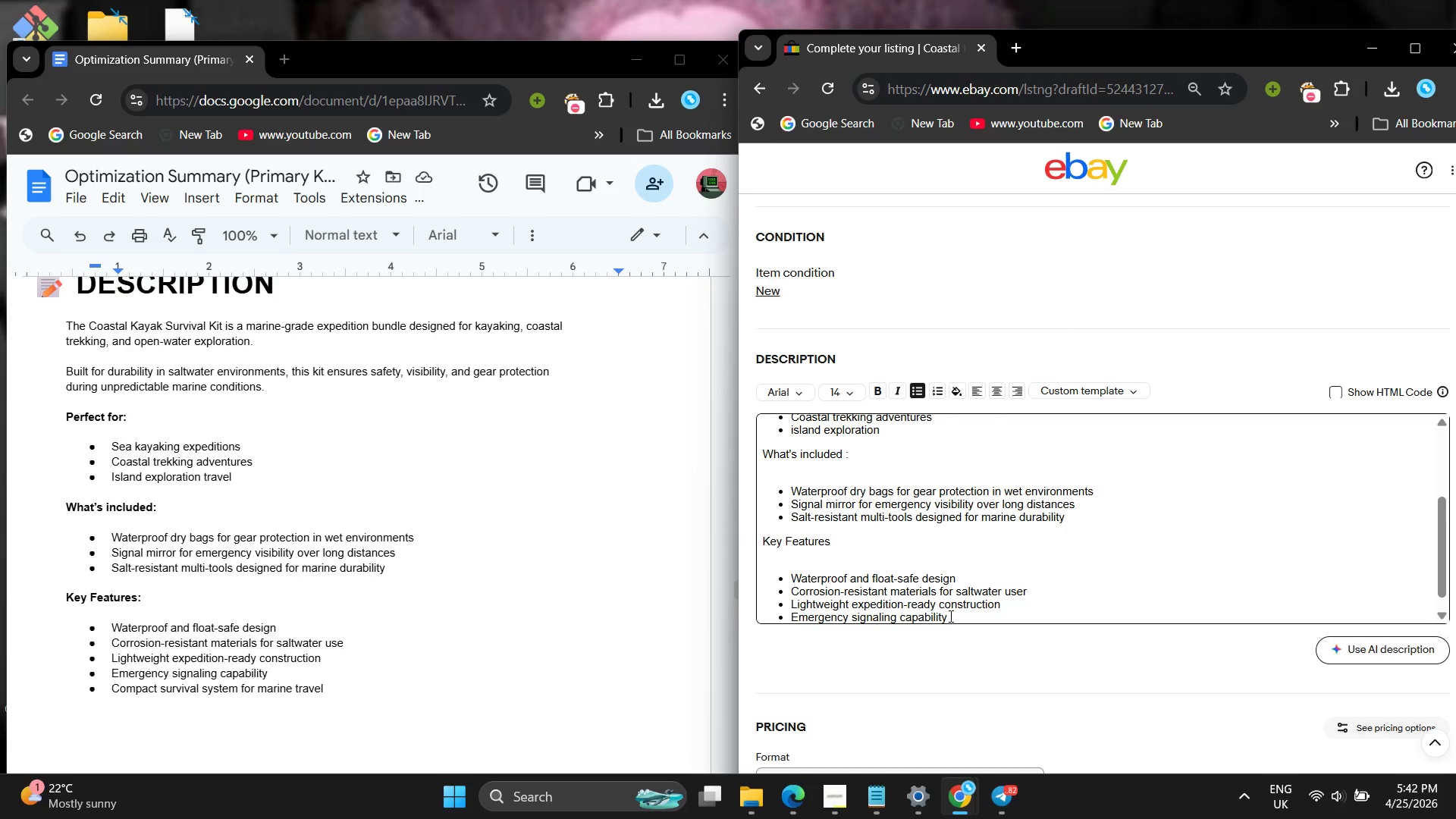 
left_click([949, 616])
 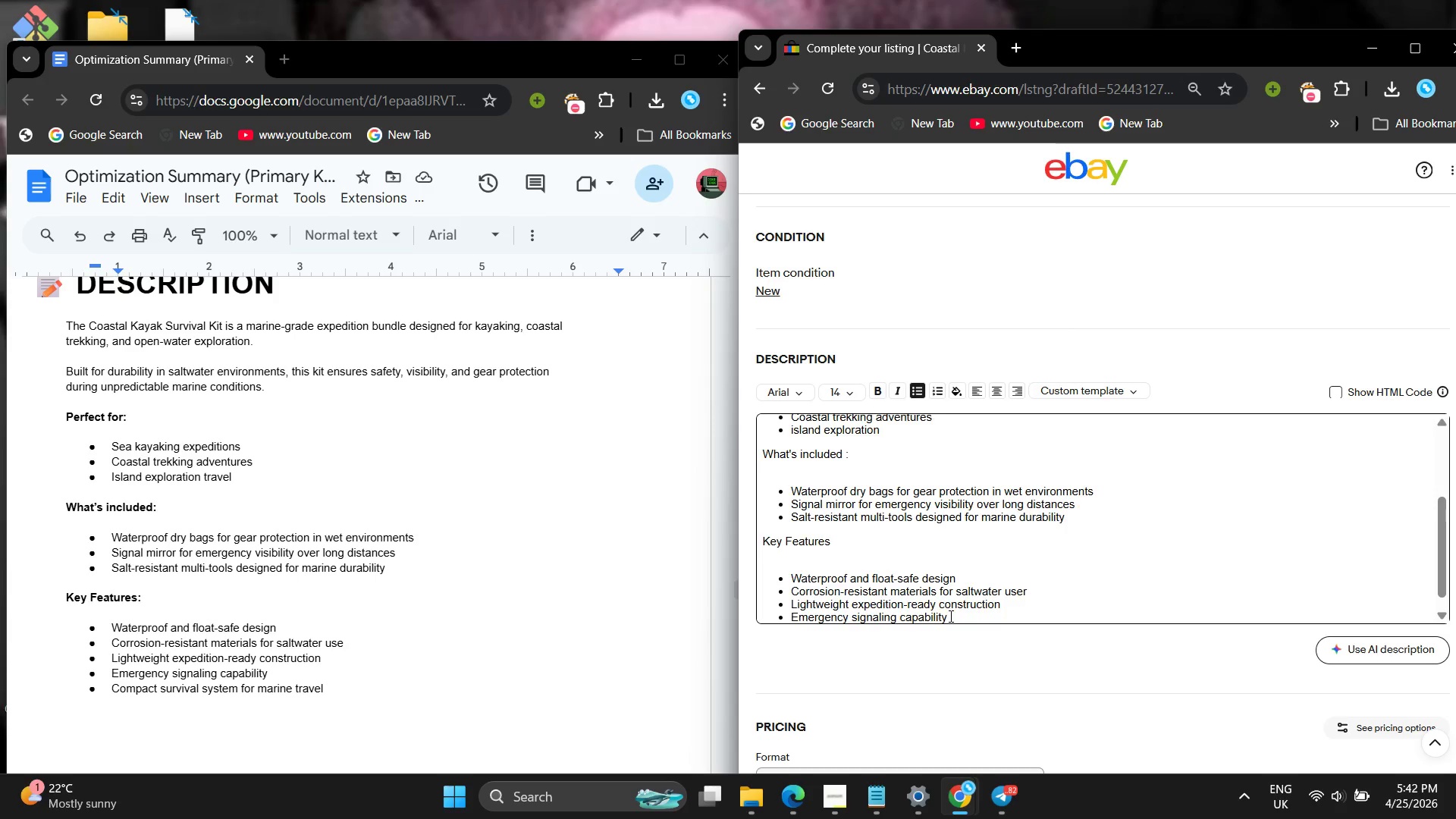 
key(Enter)
 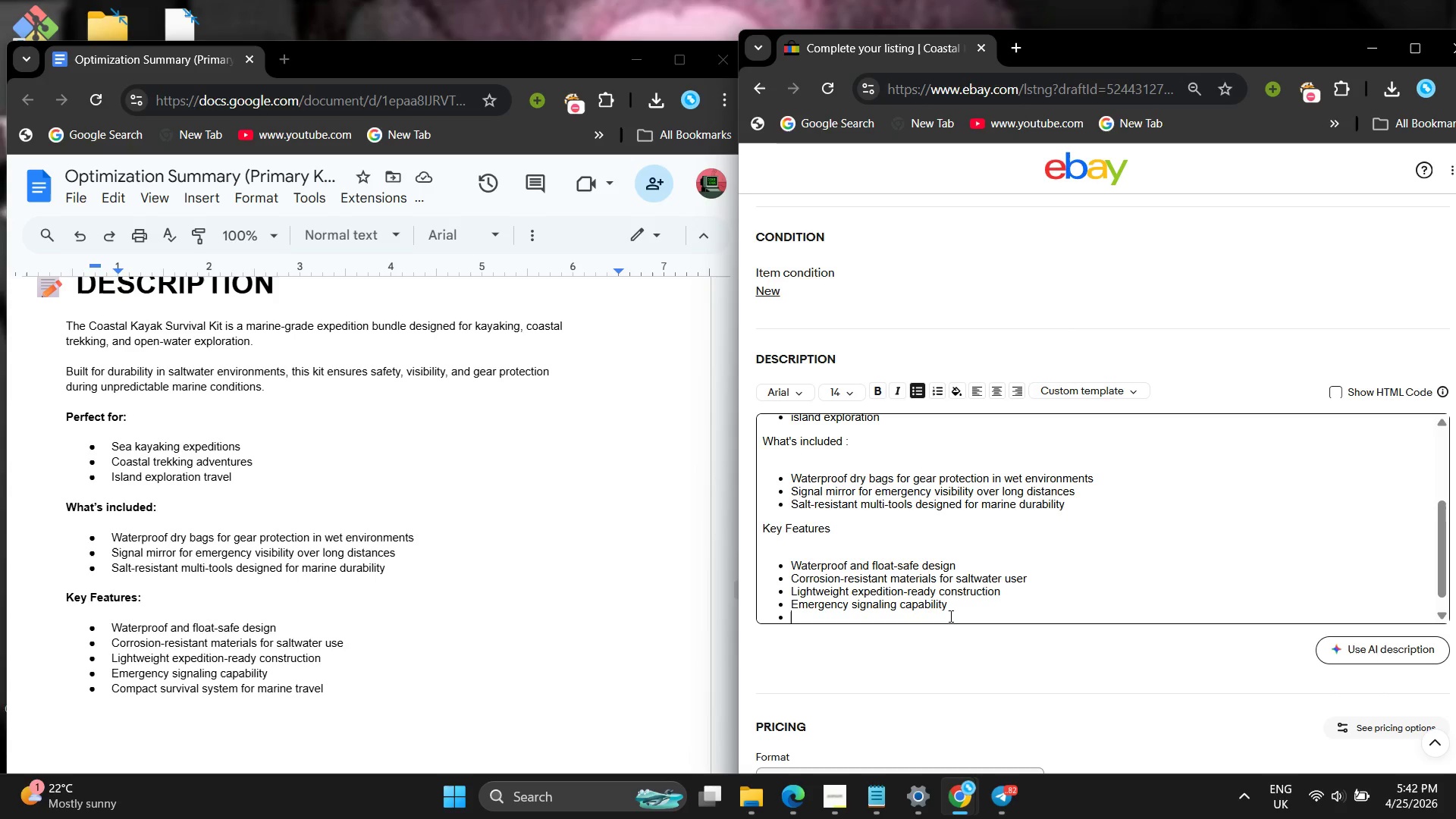 
type(Compact survival sysytem for marine travel)
 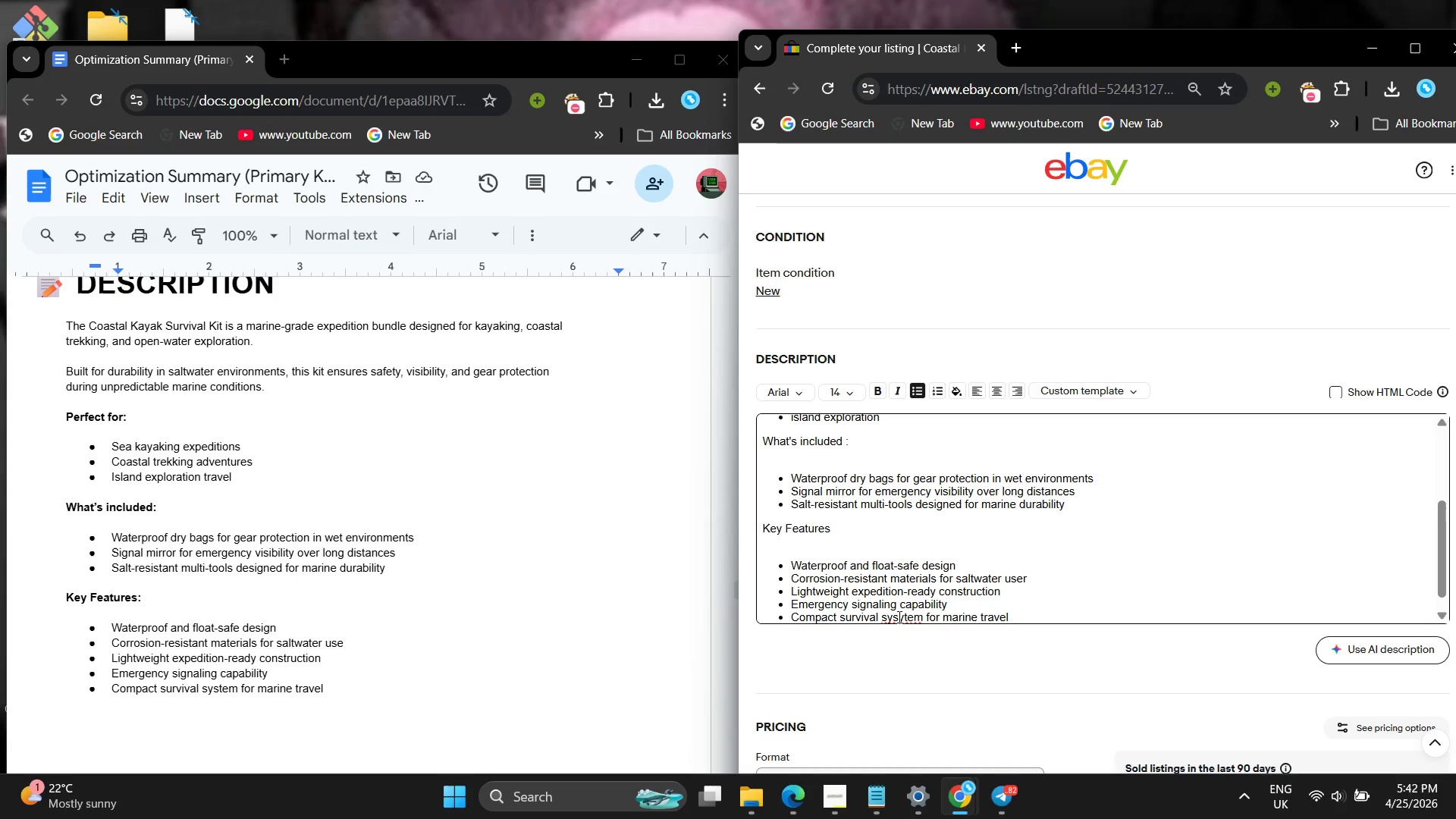 
wait(5.01)
 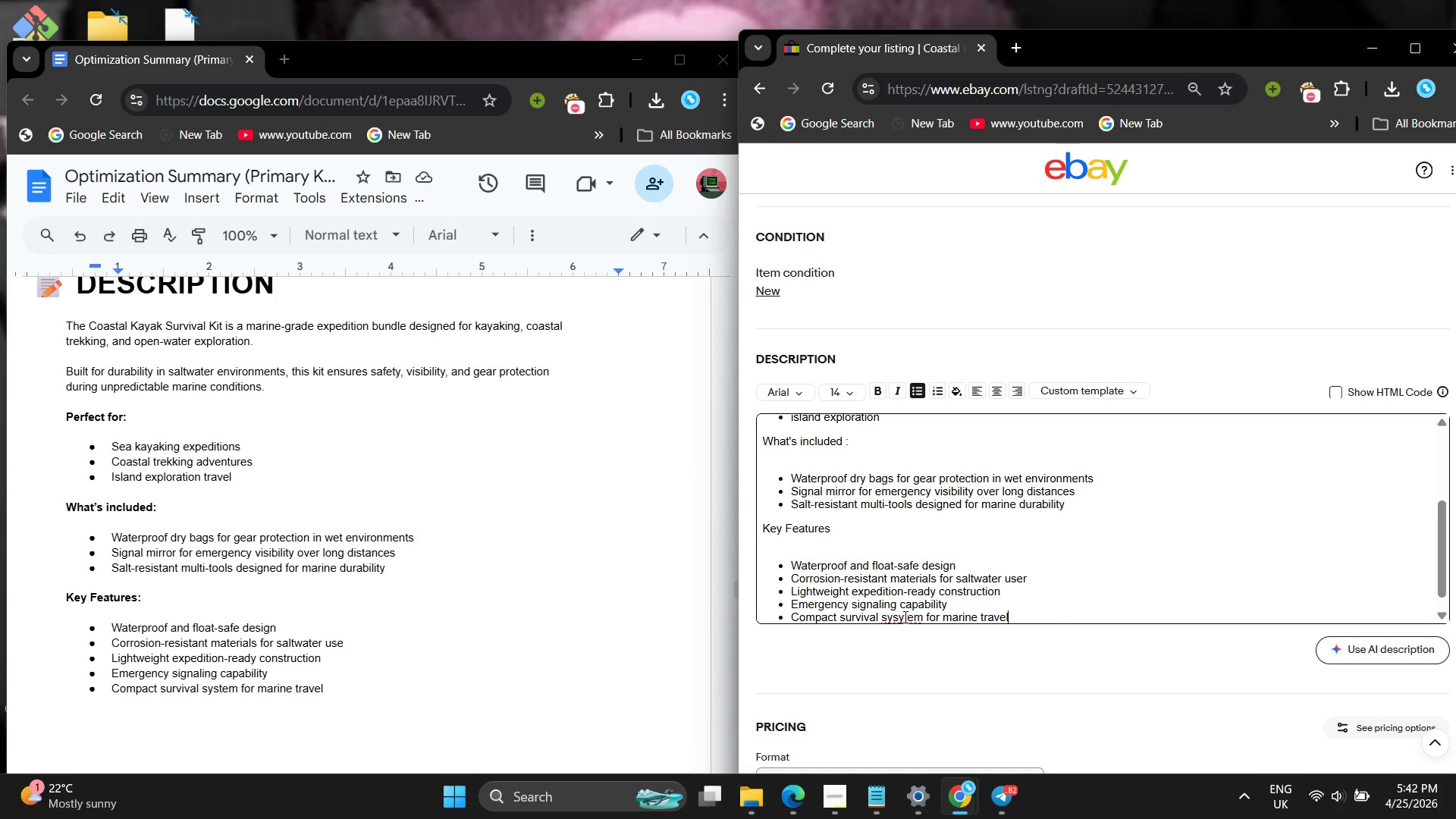 
left_click([903, 620])
 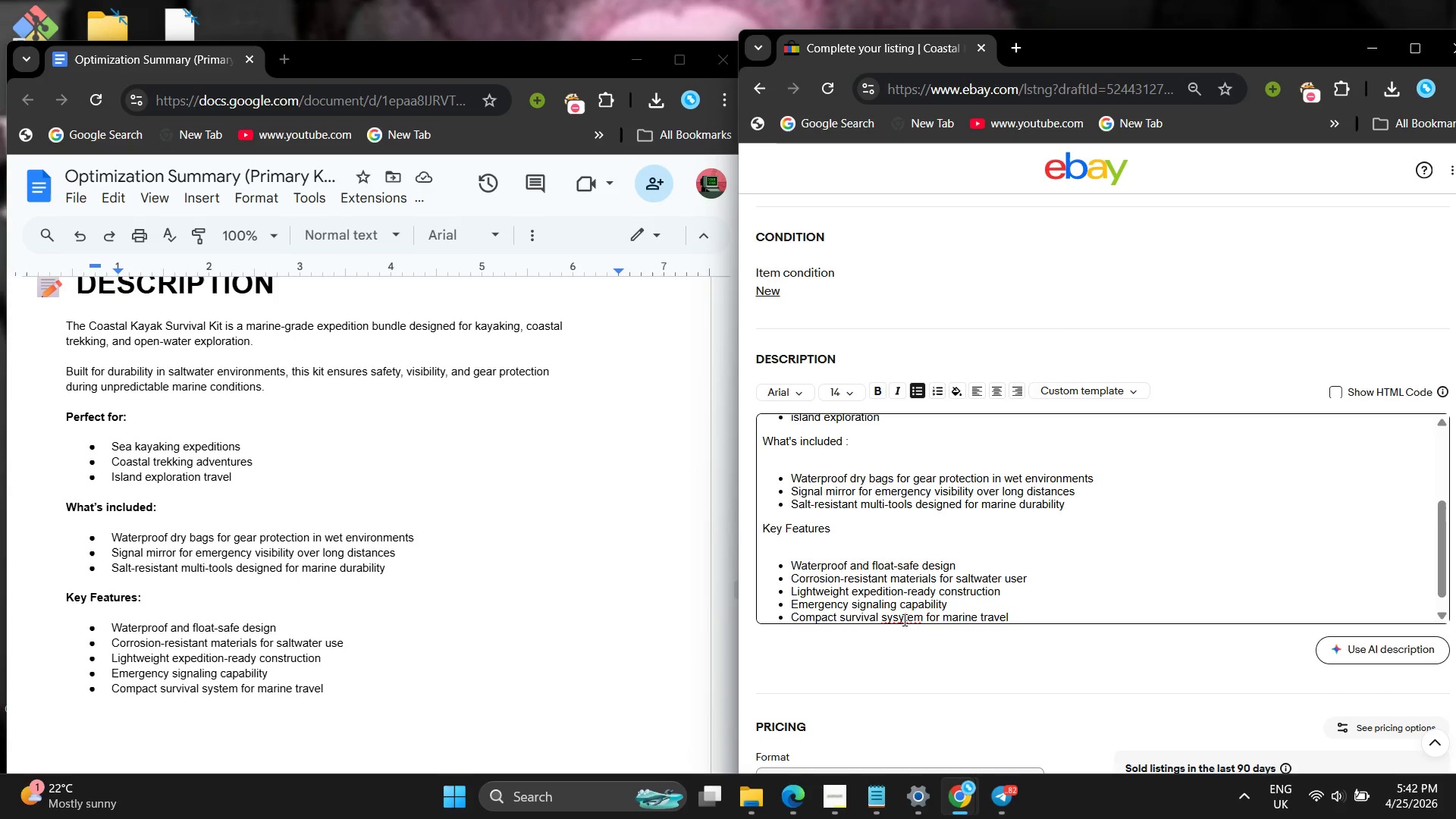 
key(Backspace)
 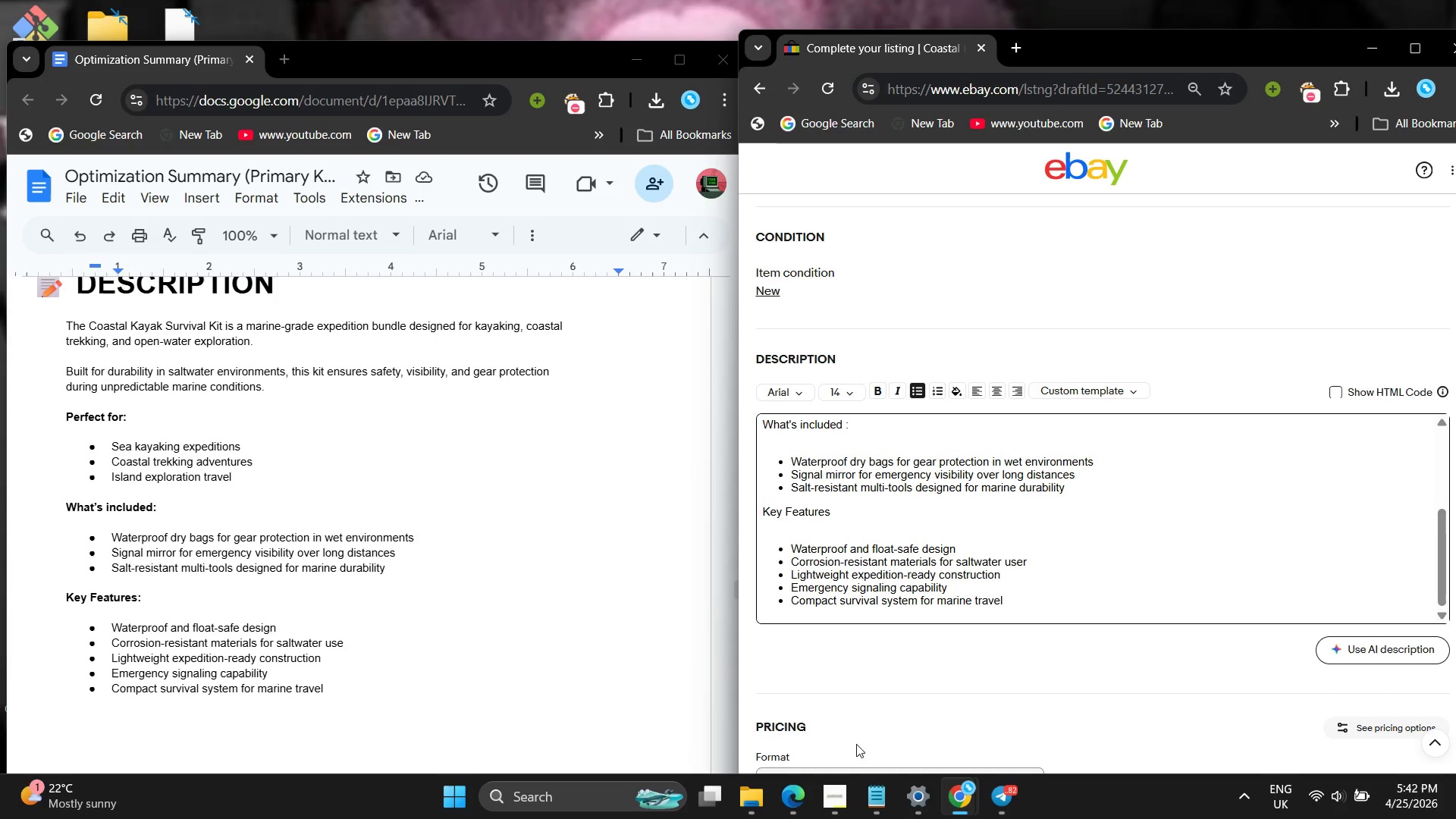 
left_click([854, 782])